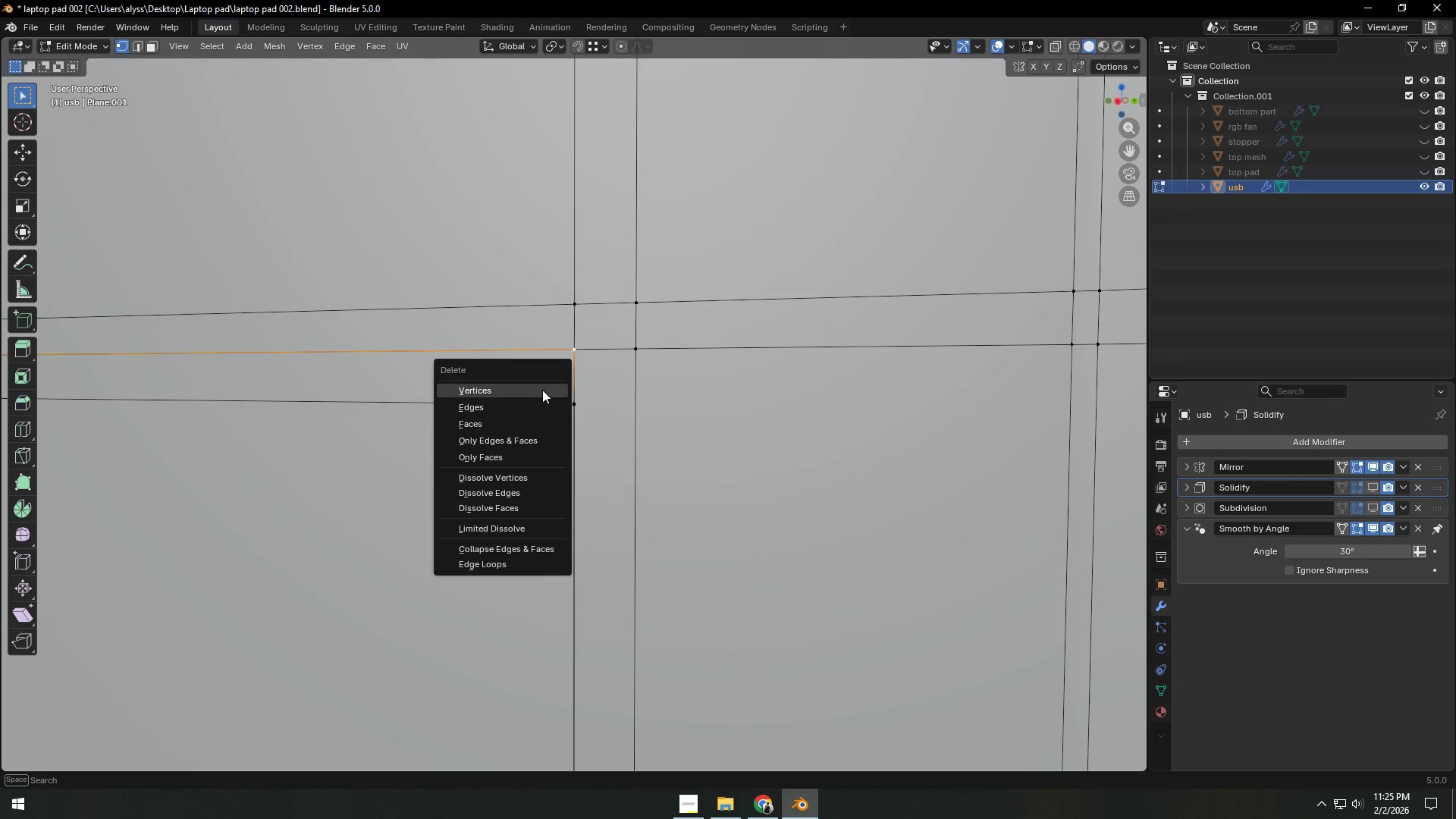 
left_click([542, 390])
 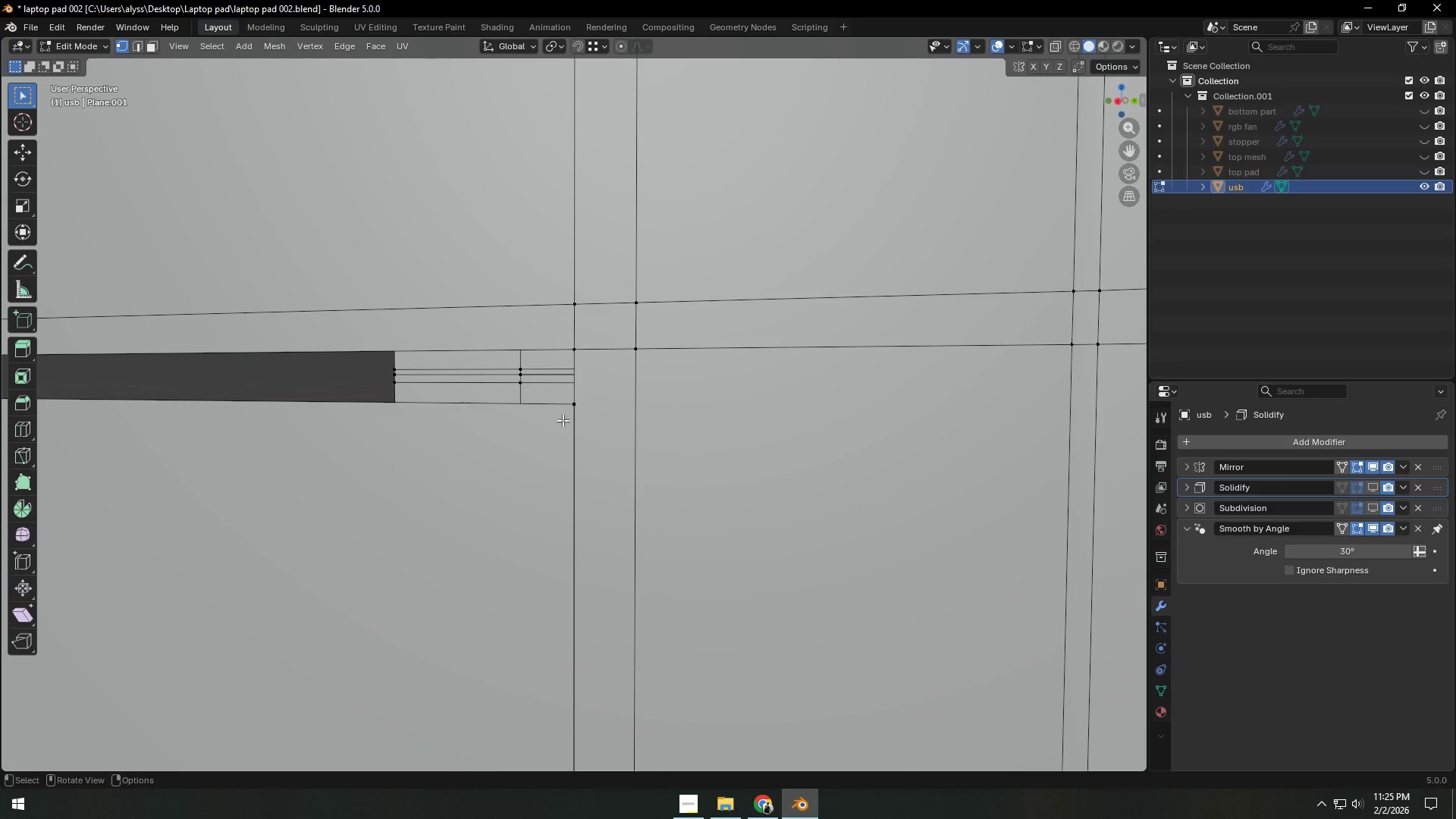 
scroll: coordinate [559, 532], scroll_direction: down, amount: 6.0
 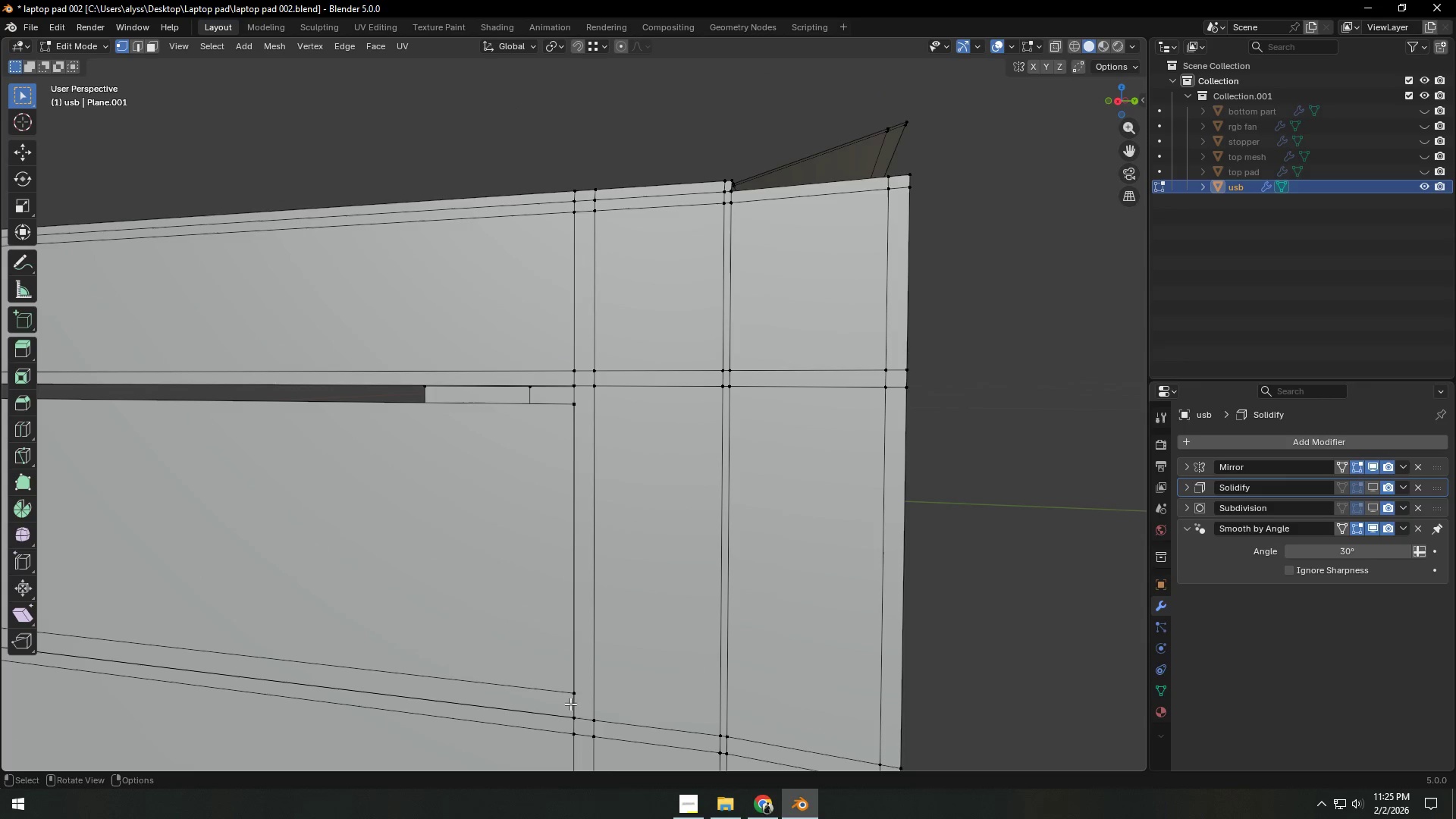 
left_click([565, 710])
 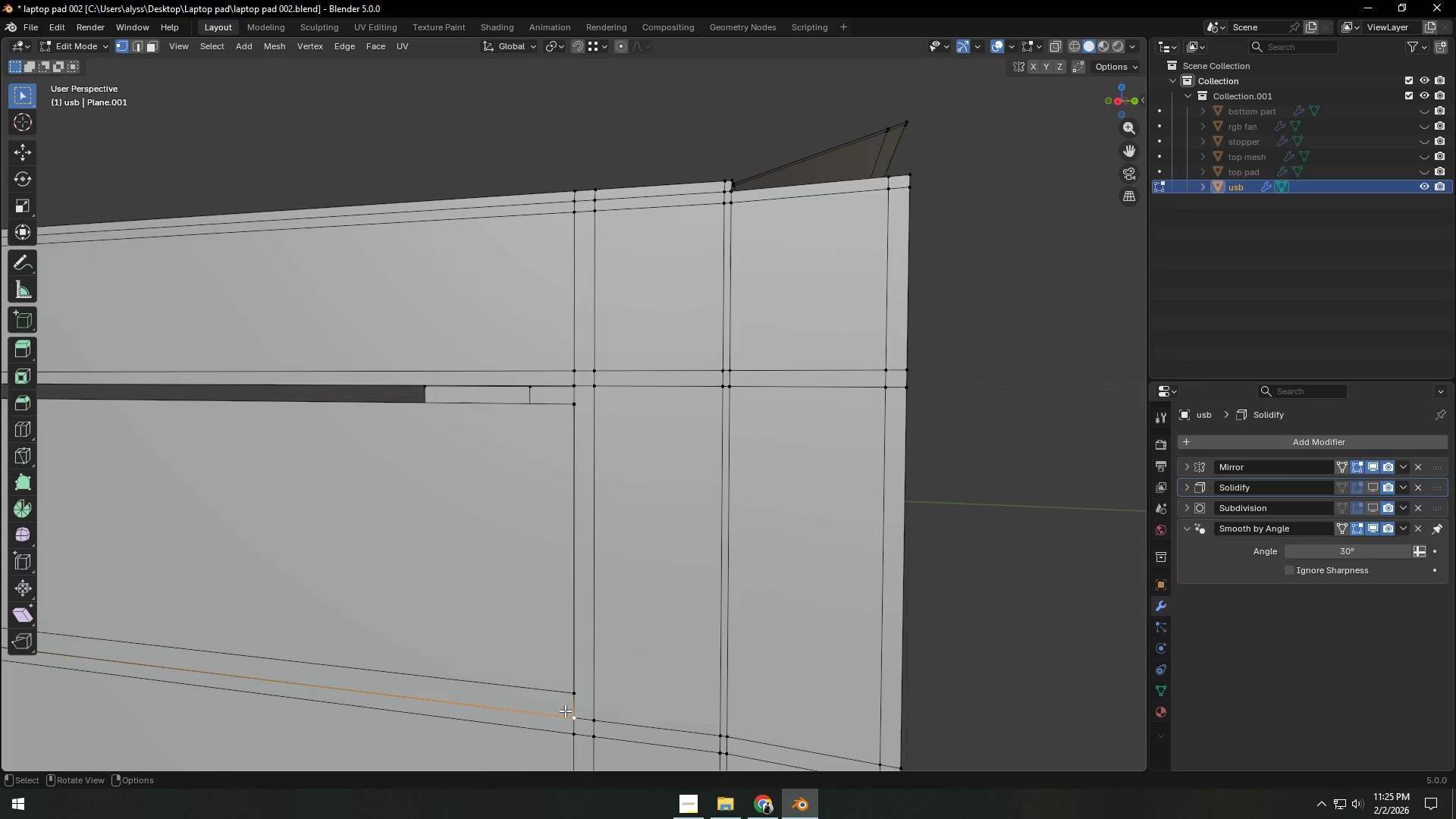 
key(X)
 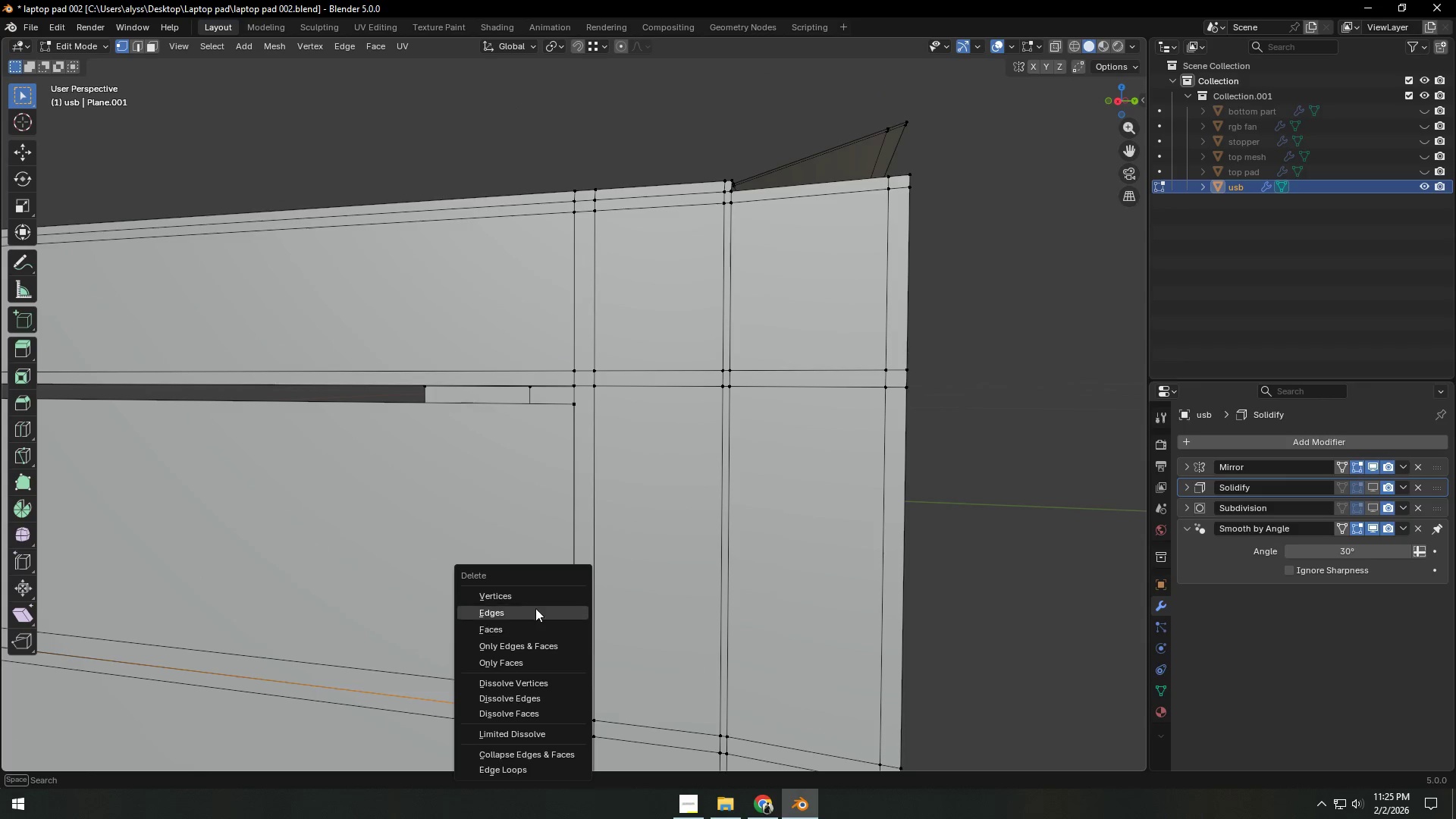 
left_click([534, 592])
 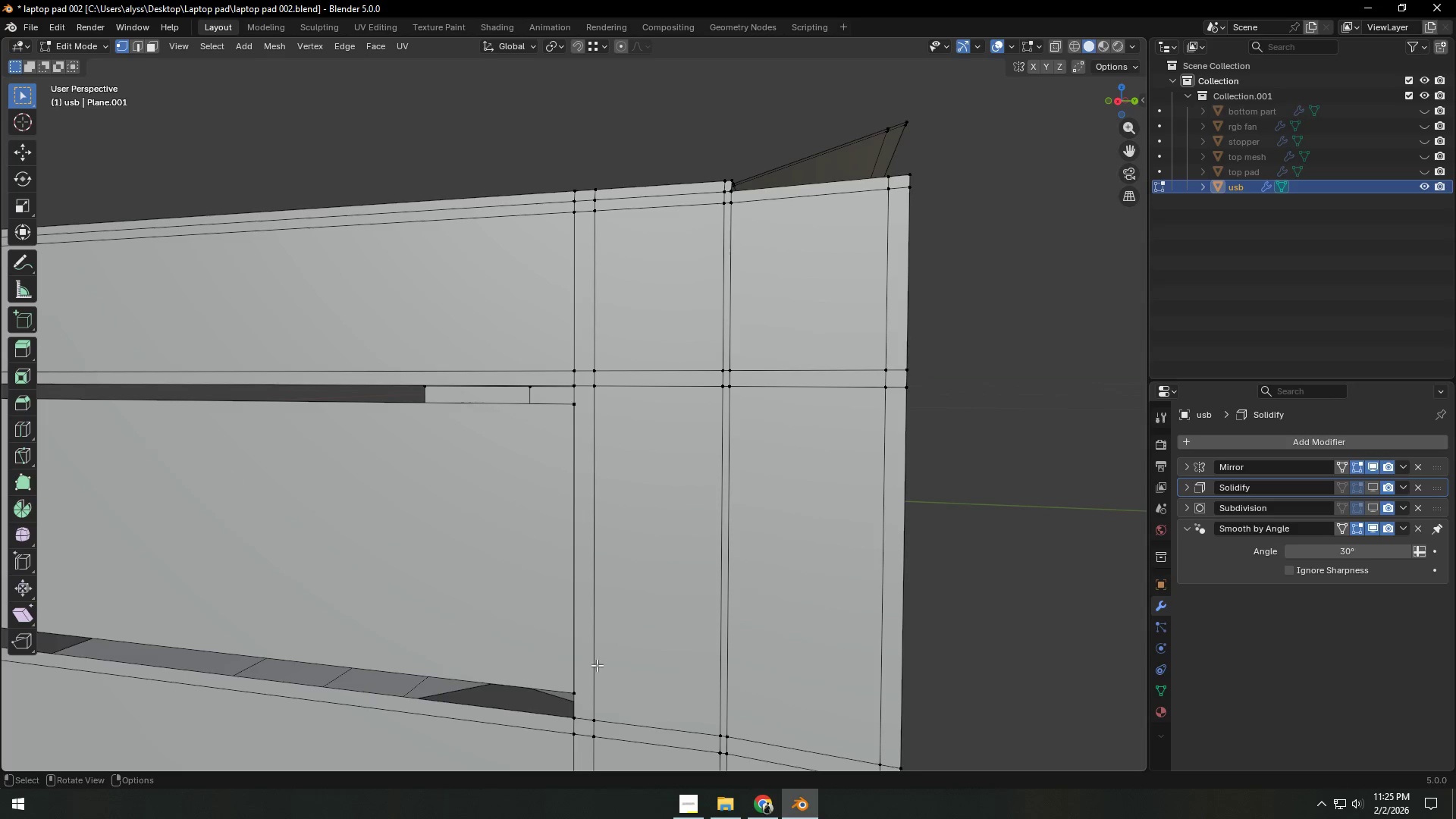 
key(Shift+ShiftLeft)
 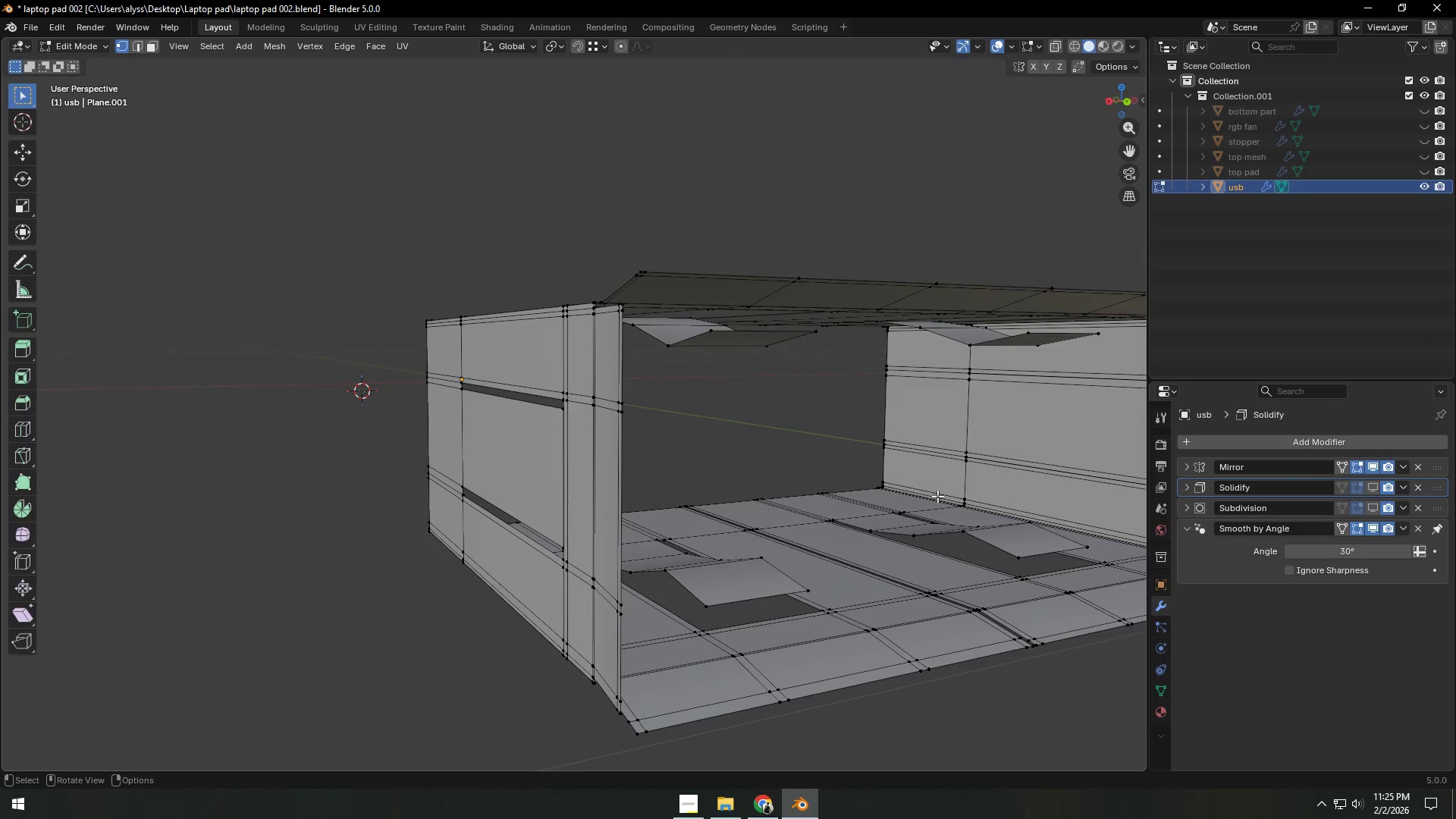 
scroll: coordinate [629, 626], scroll_direction: down, amount: 5.0
 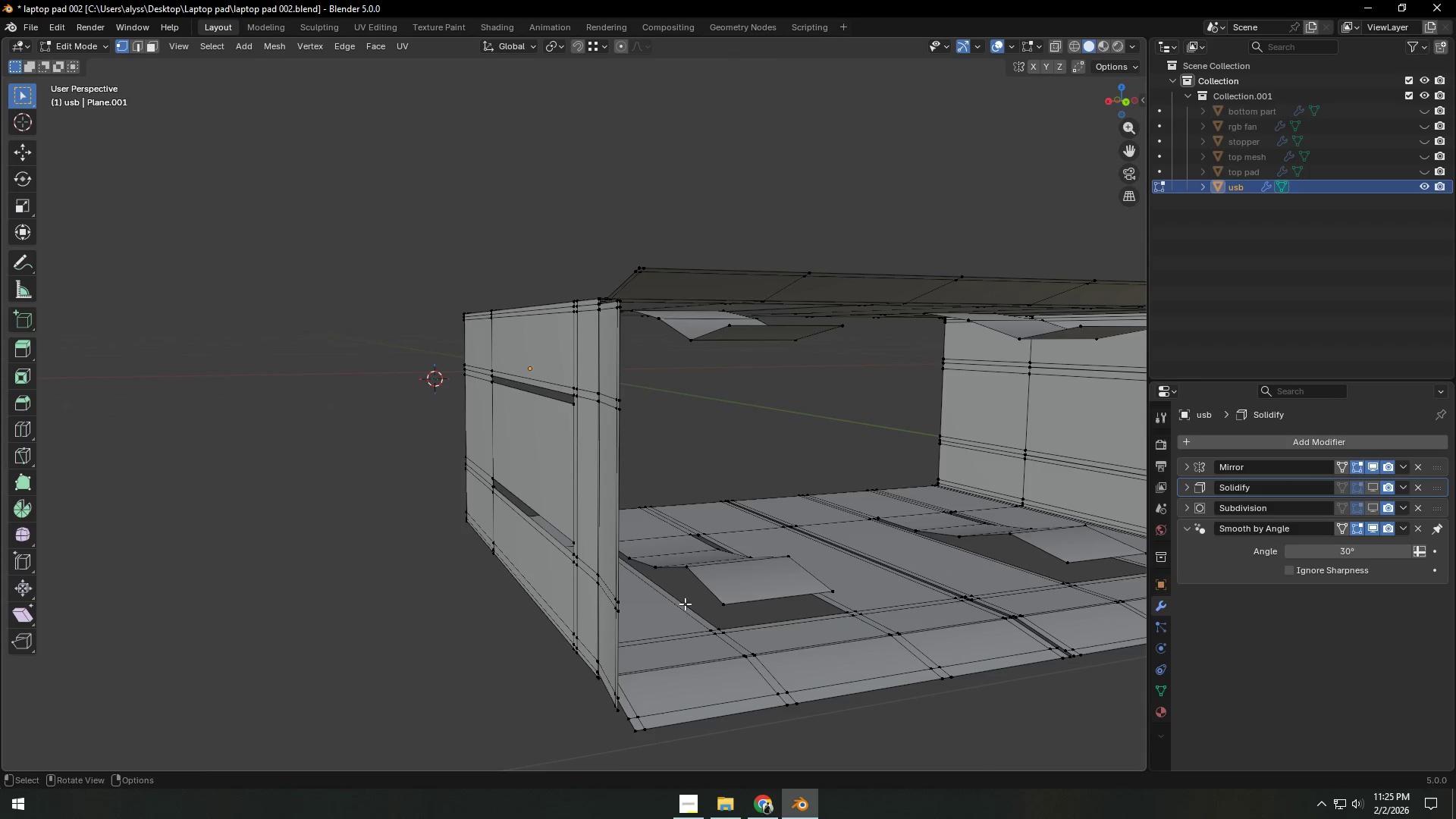 
hold_key(key=ShiftLeft, duration=0.38)
 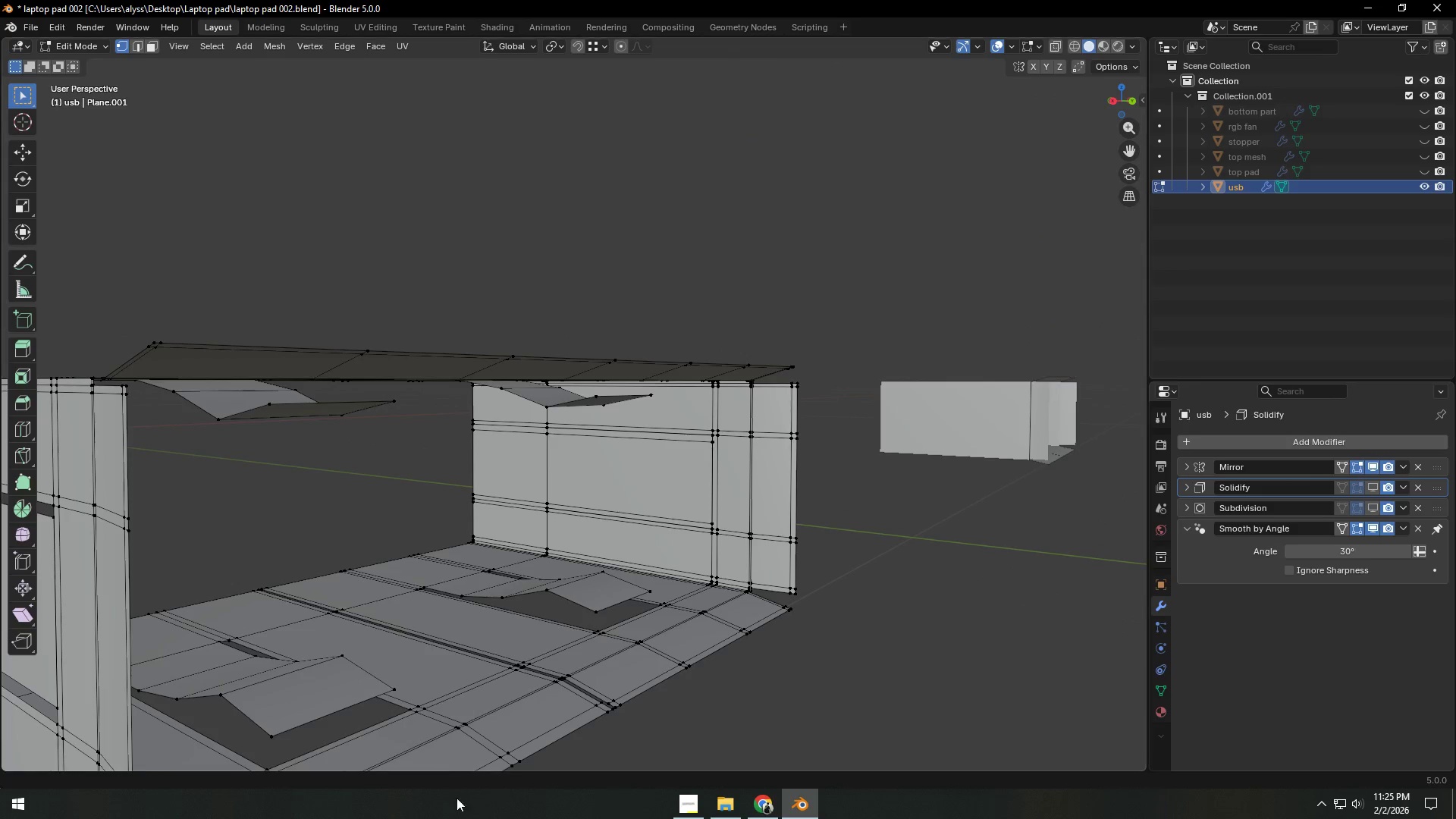 
left_click([757, 804])
 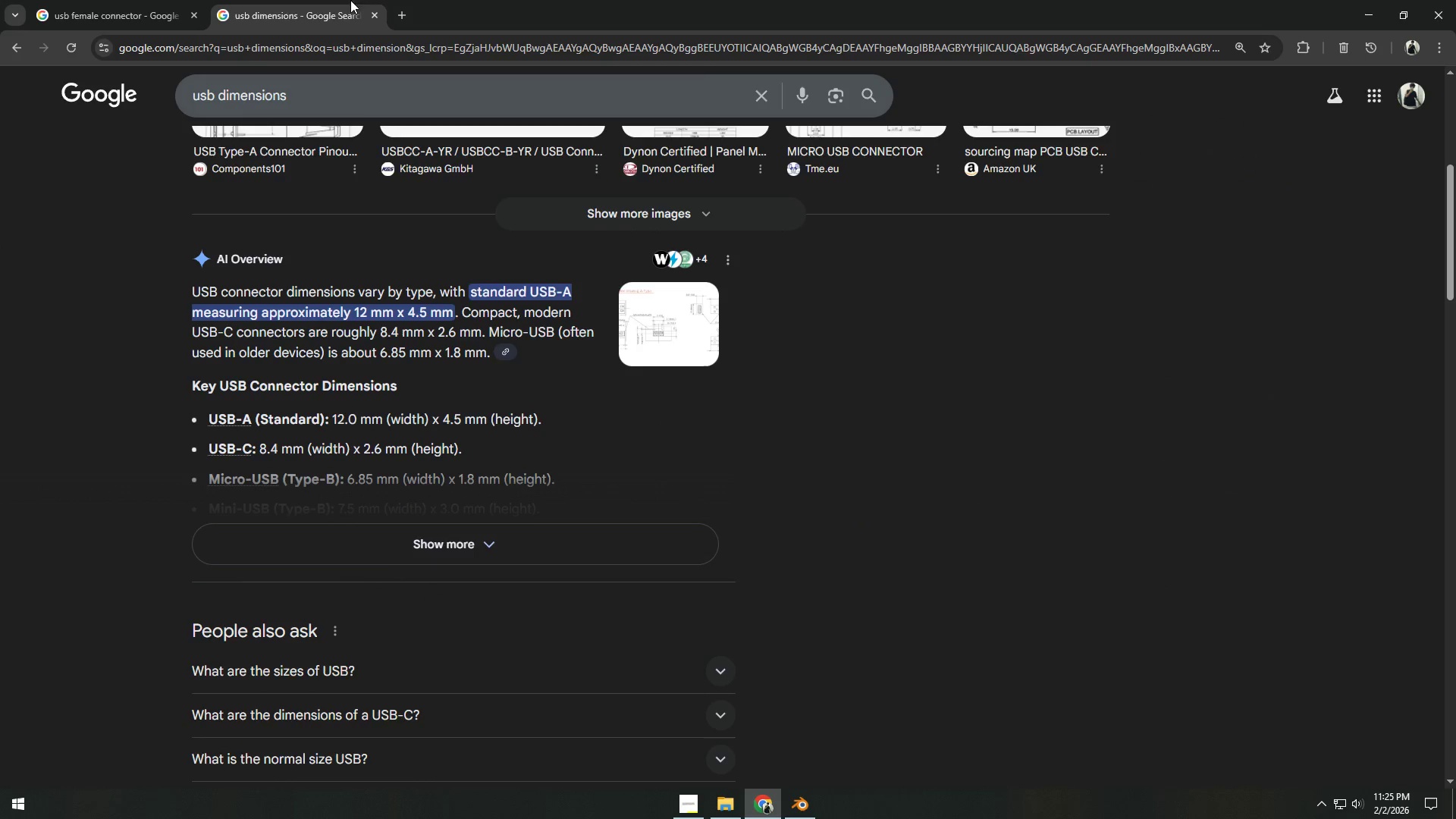 
scroll: coordinate [498, 216], scroll_direction: up, amount: 5.0
 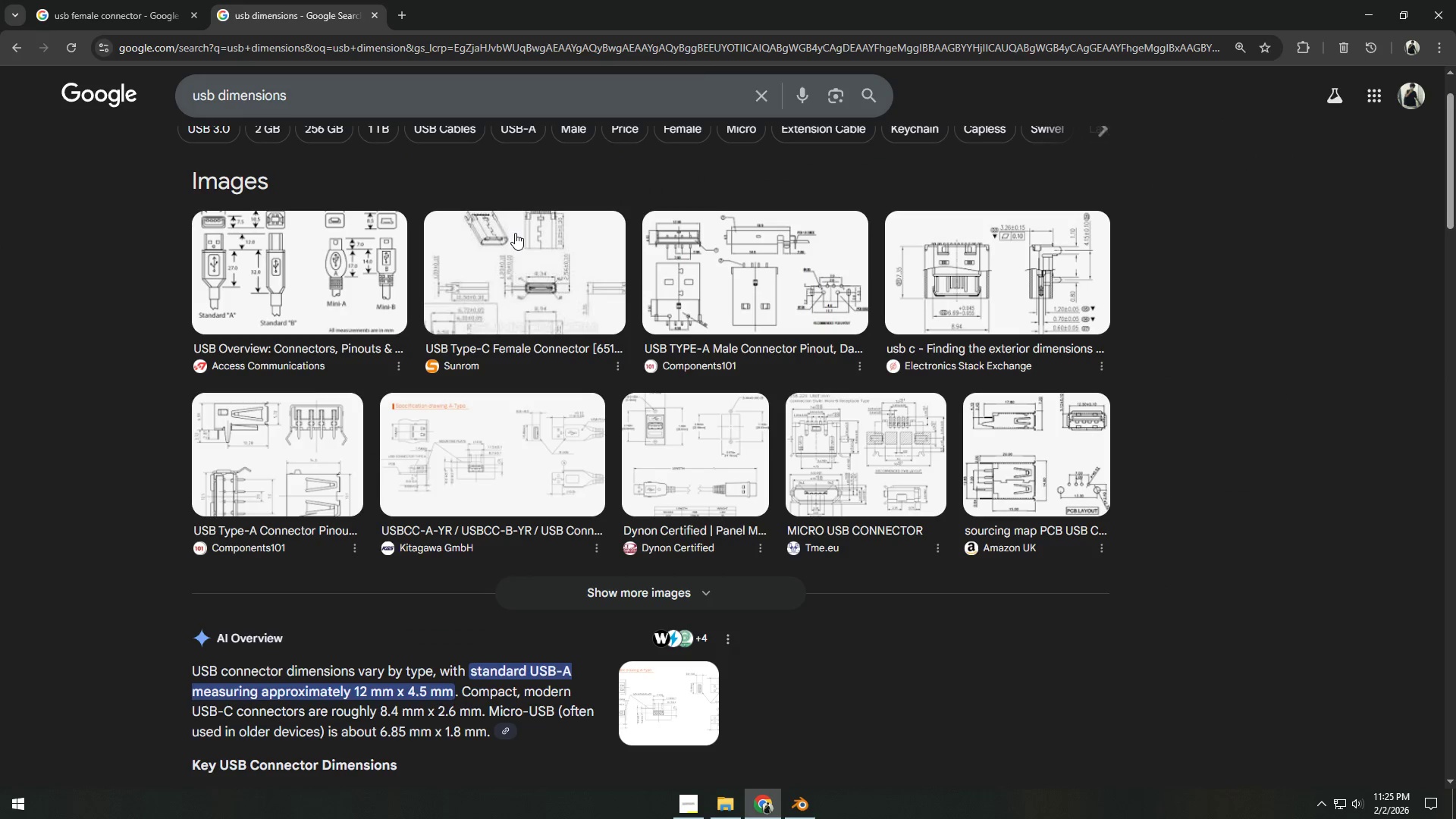 
left_click([121, 0])
 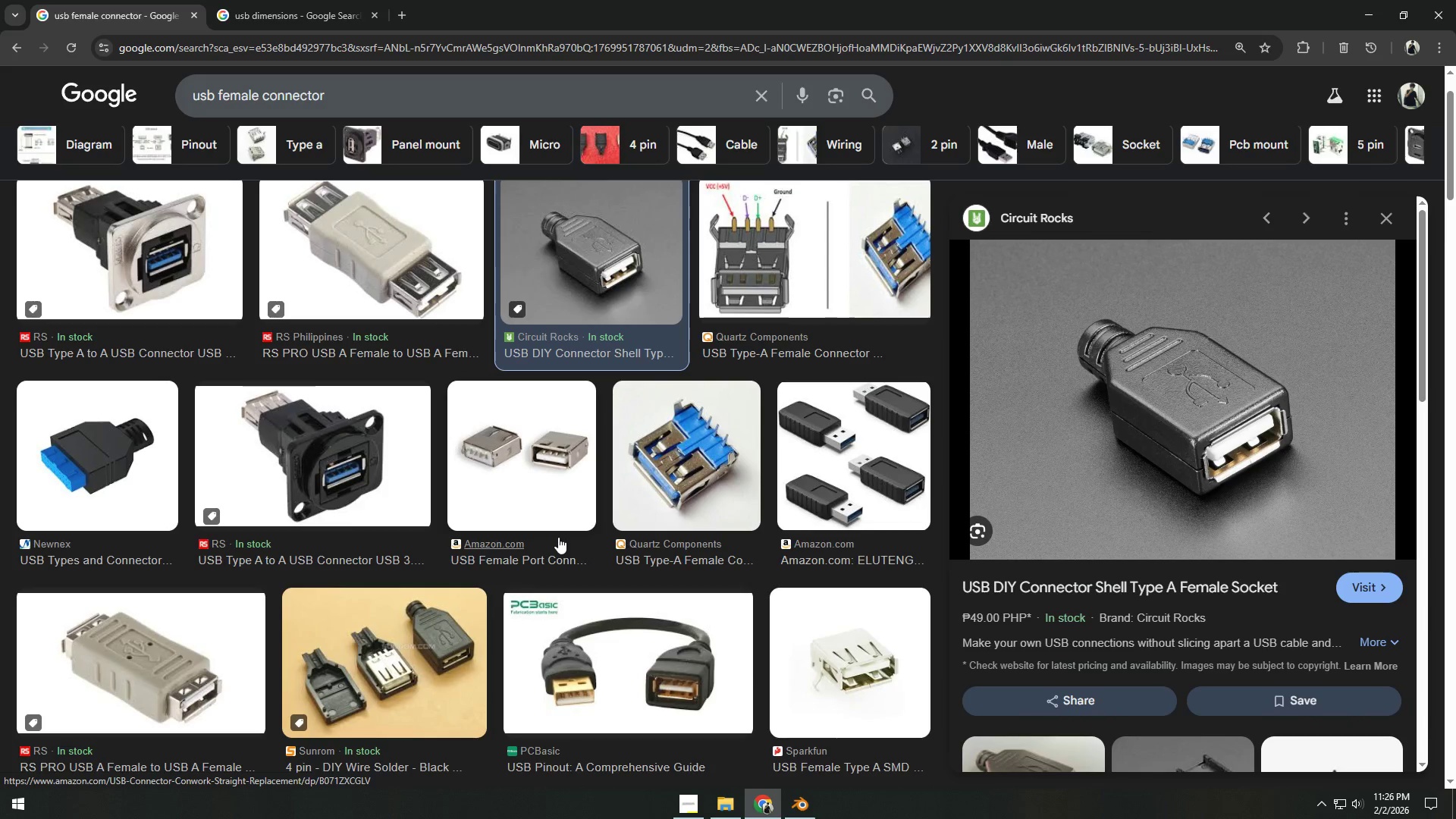 
scroll: coordinate [515, 233], scroll_direction: up, amount: 3.0
 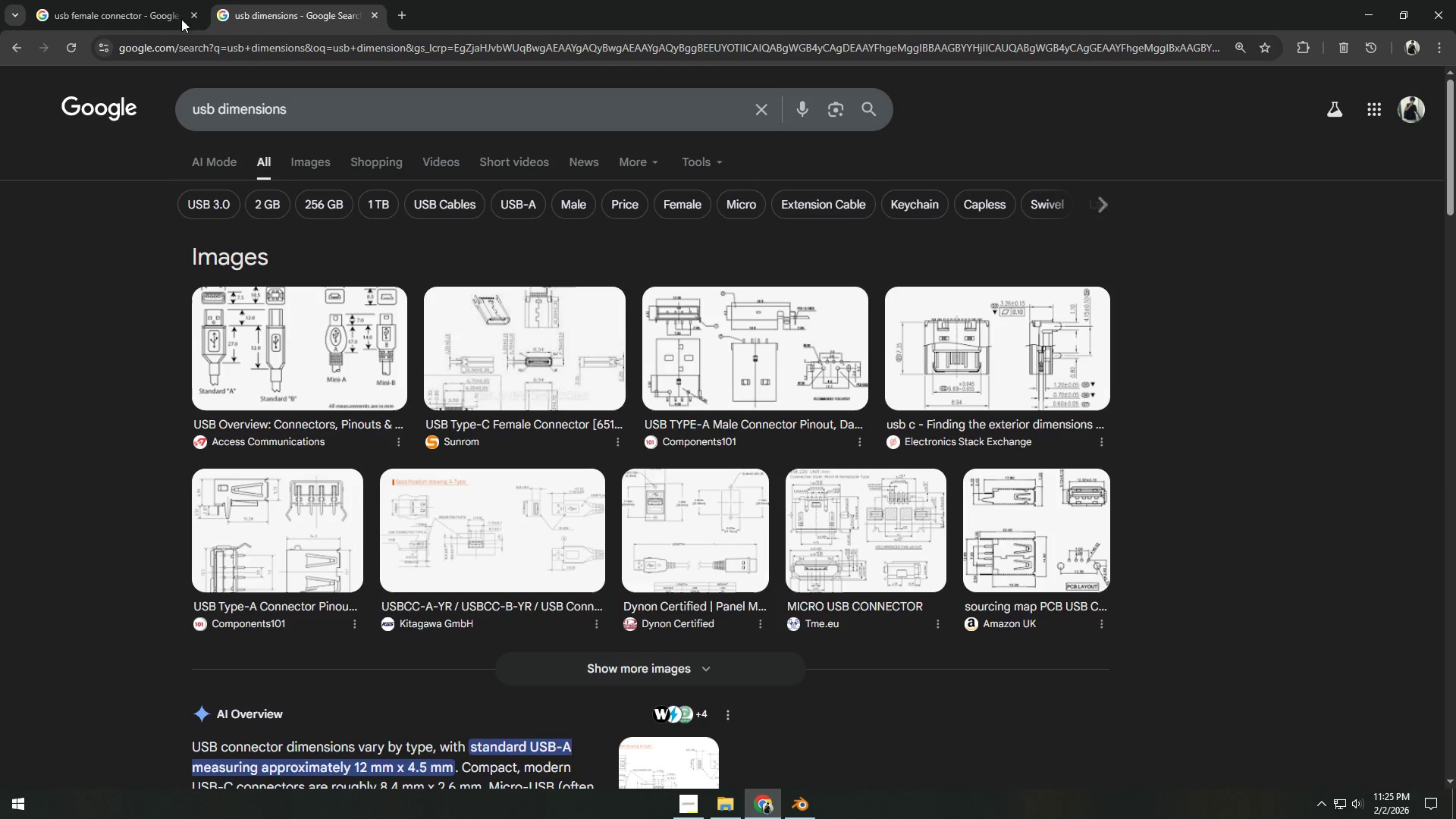 
wait(6.58)
 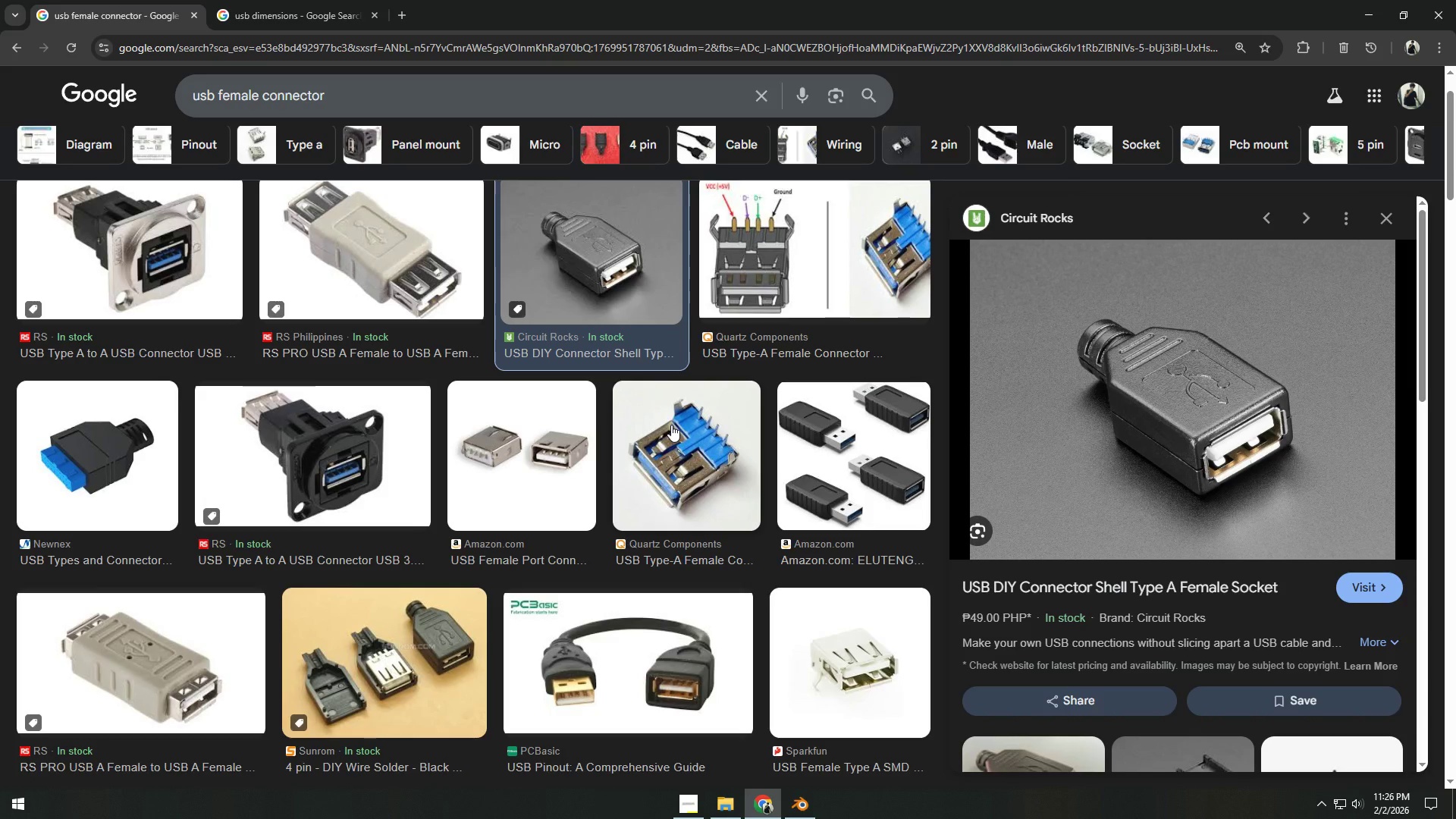 
key(Alt+AltLeft)
 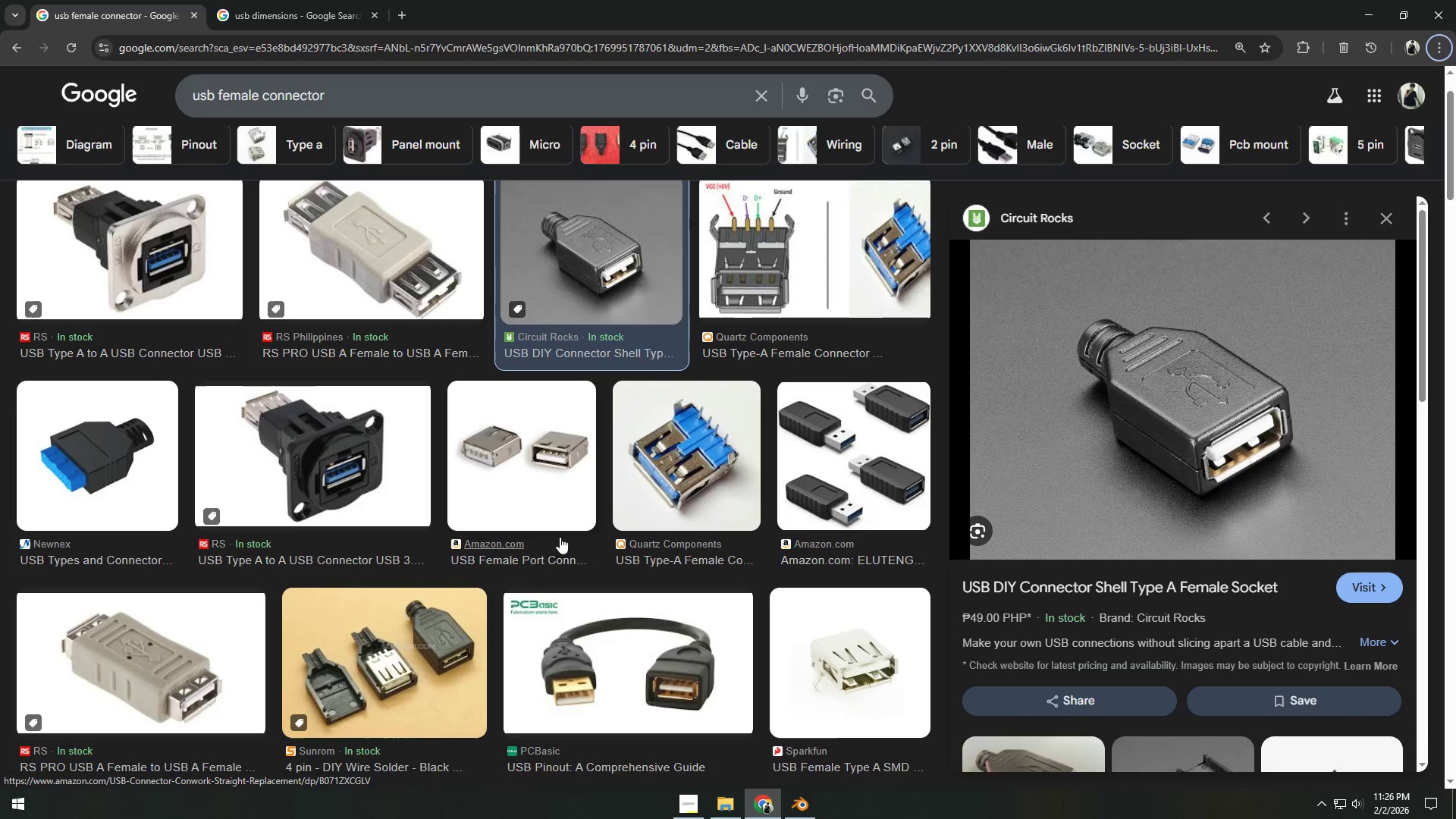 
key(Alt+Tab)
 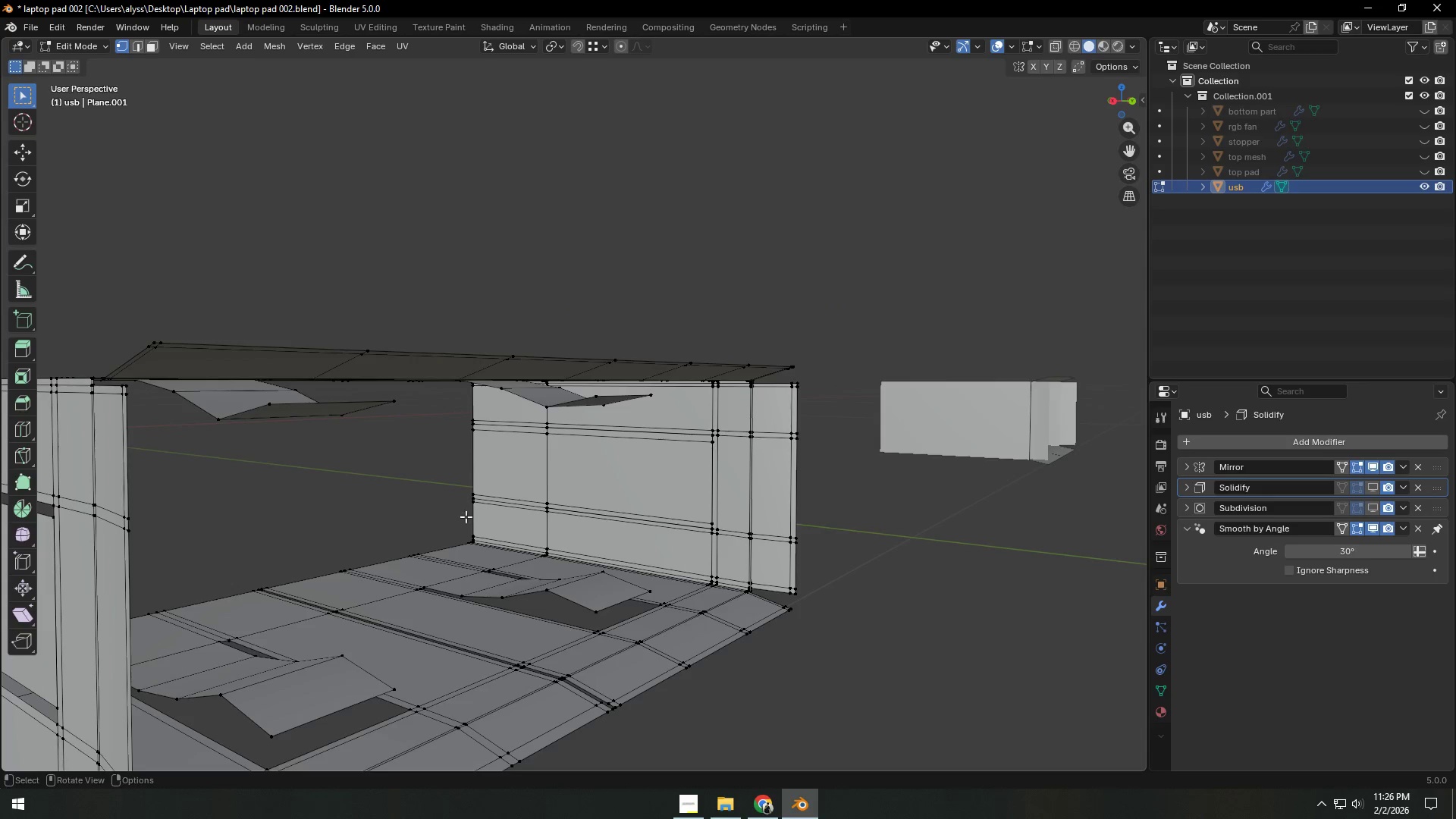 
scroll: coordinate [473, 515], scroll_direction: down, amount: 3.0
 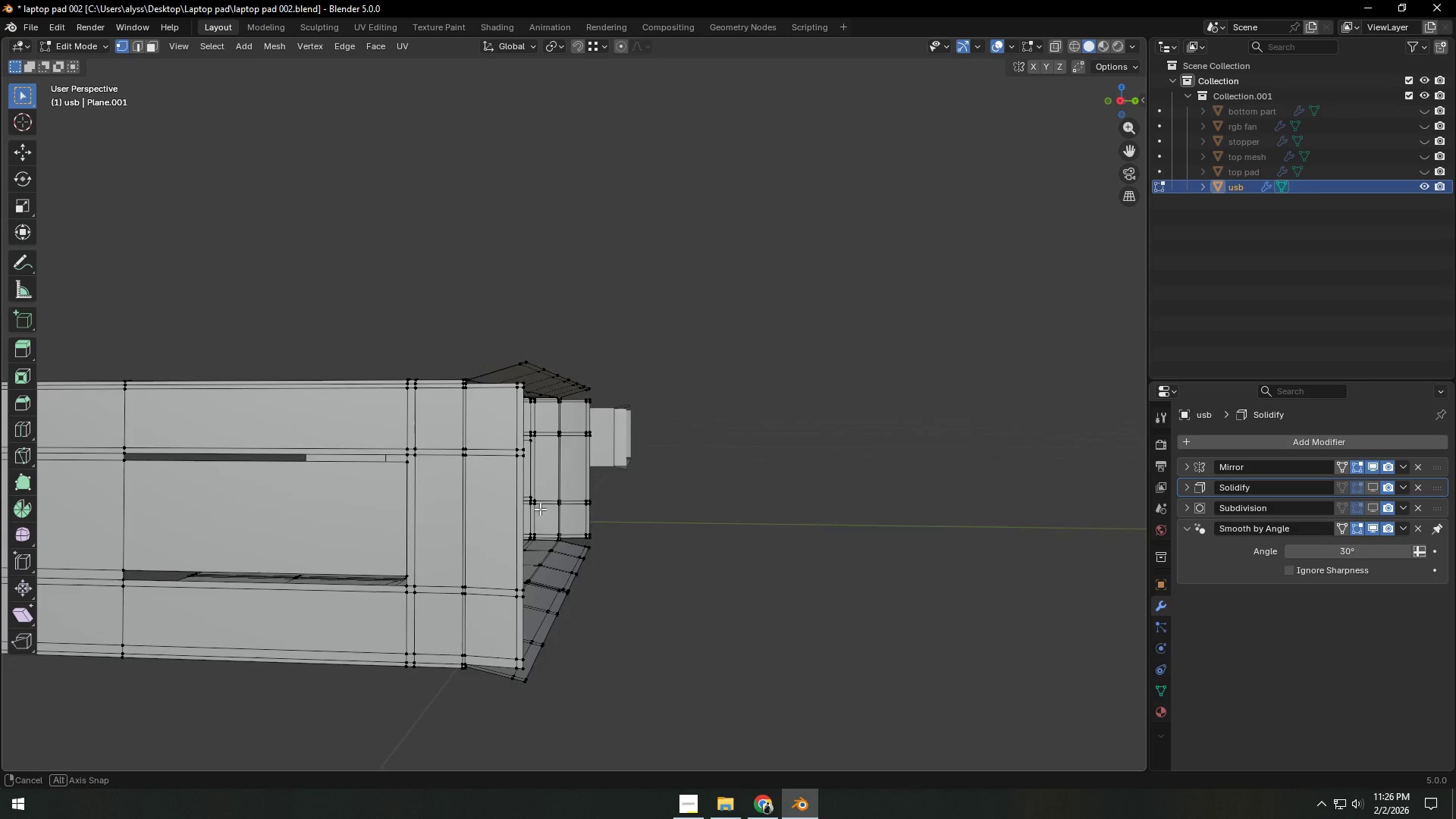 
hold_key(key=ControlLeft, duration=0.62)
 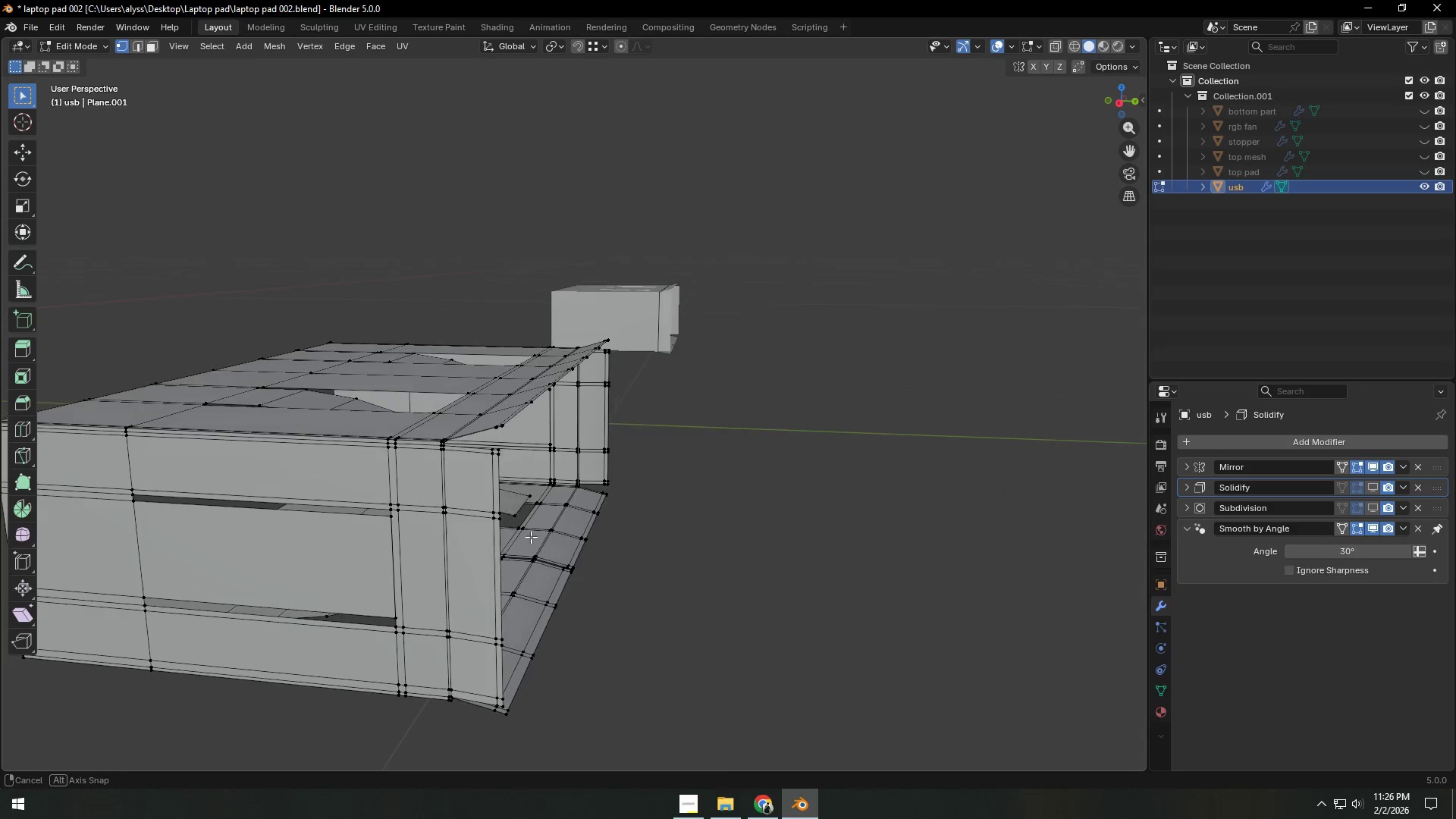 
hold_key(key=ShiftLeft, duration=0.39)
 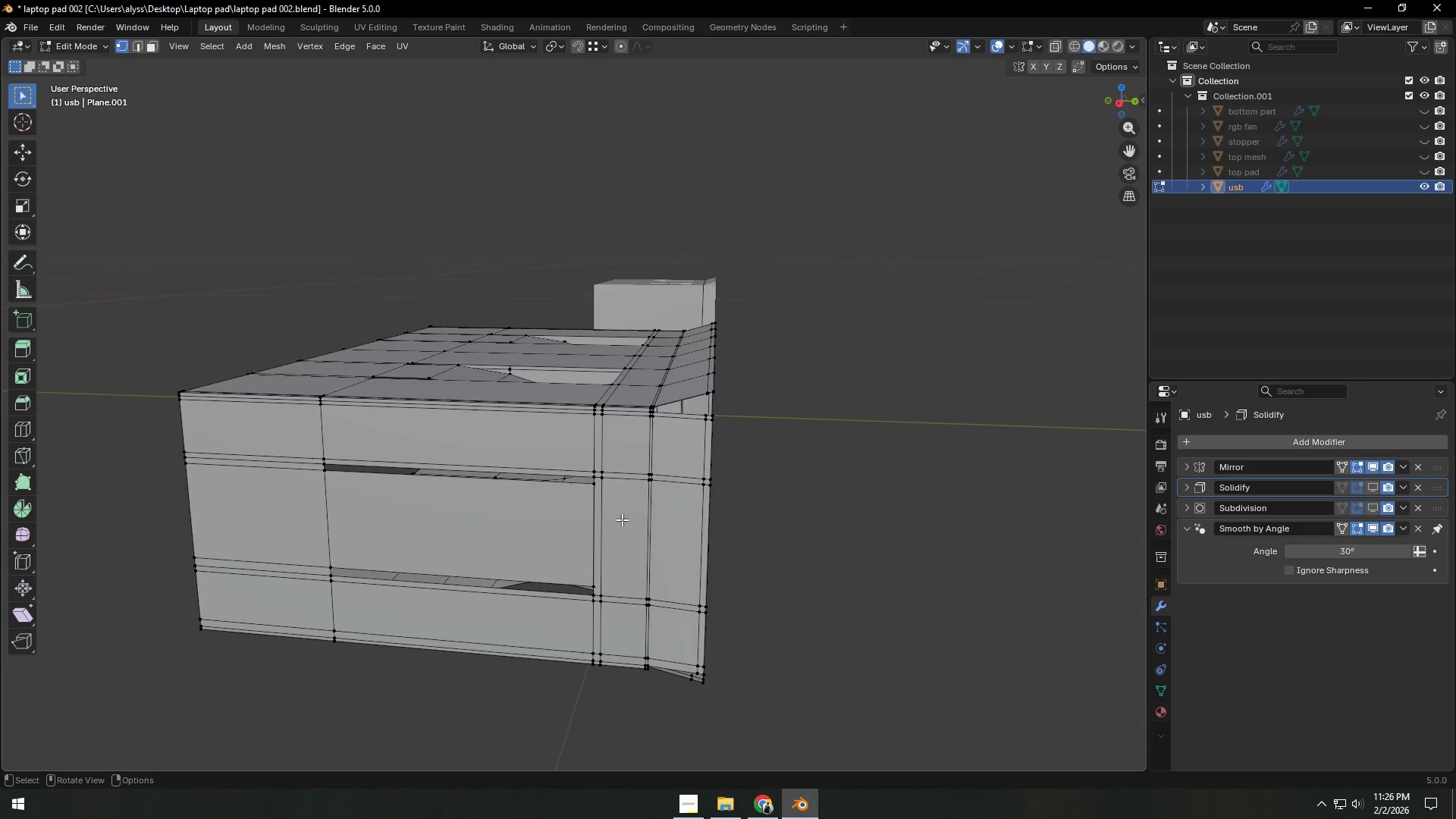 
hold_key(key=ShiftLeft, duration=0.39)
 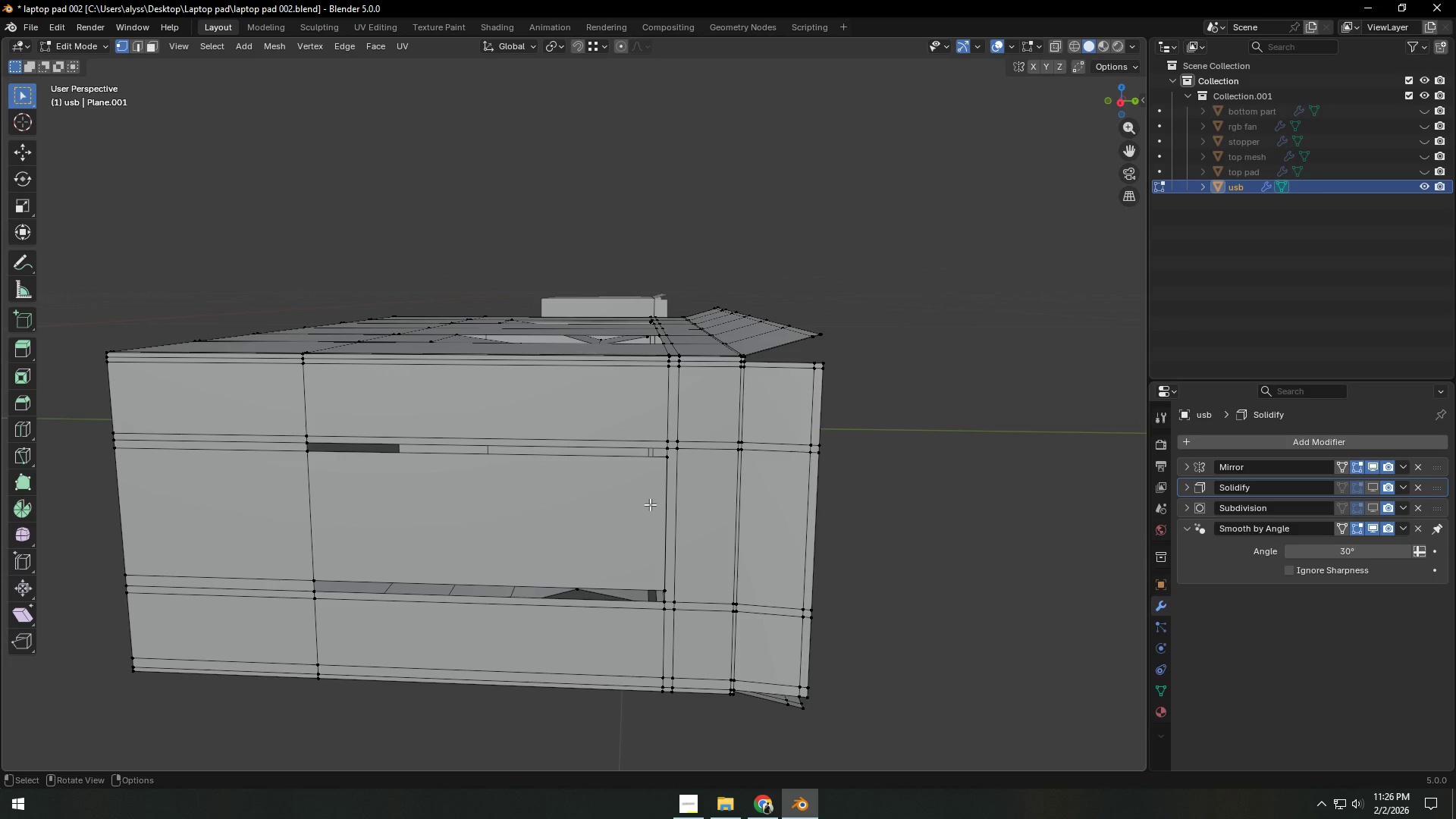 
scroll: coordinate [622, 519], scroll_direction: up, amount: 1.0
 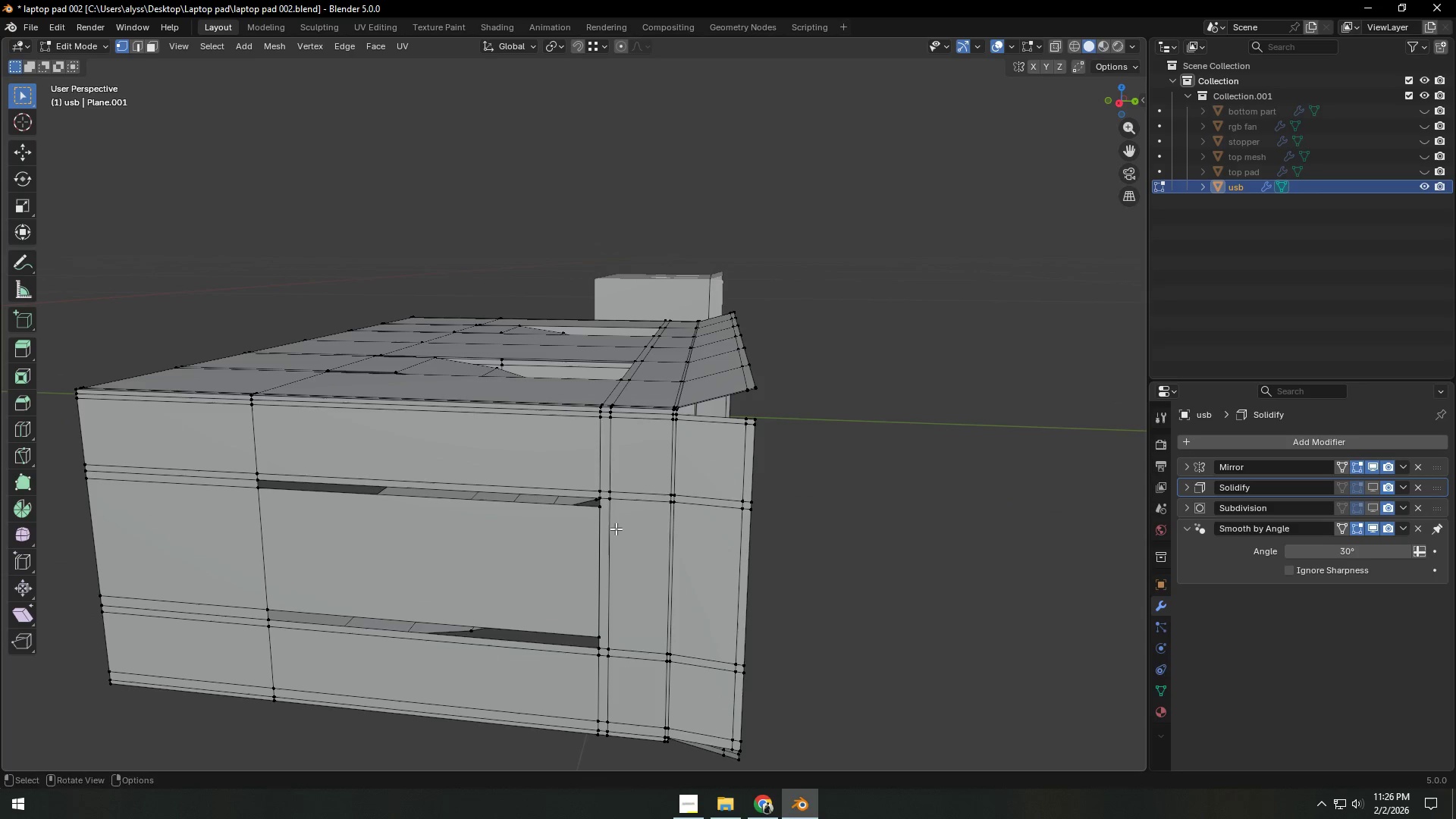 
key(Shift+ShiftLeft)
 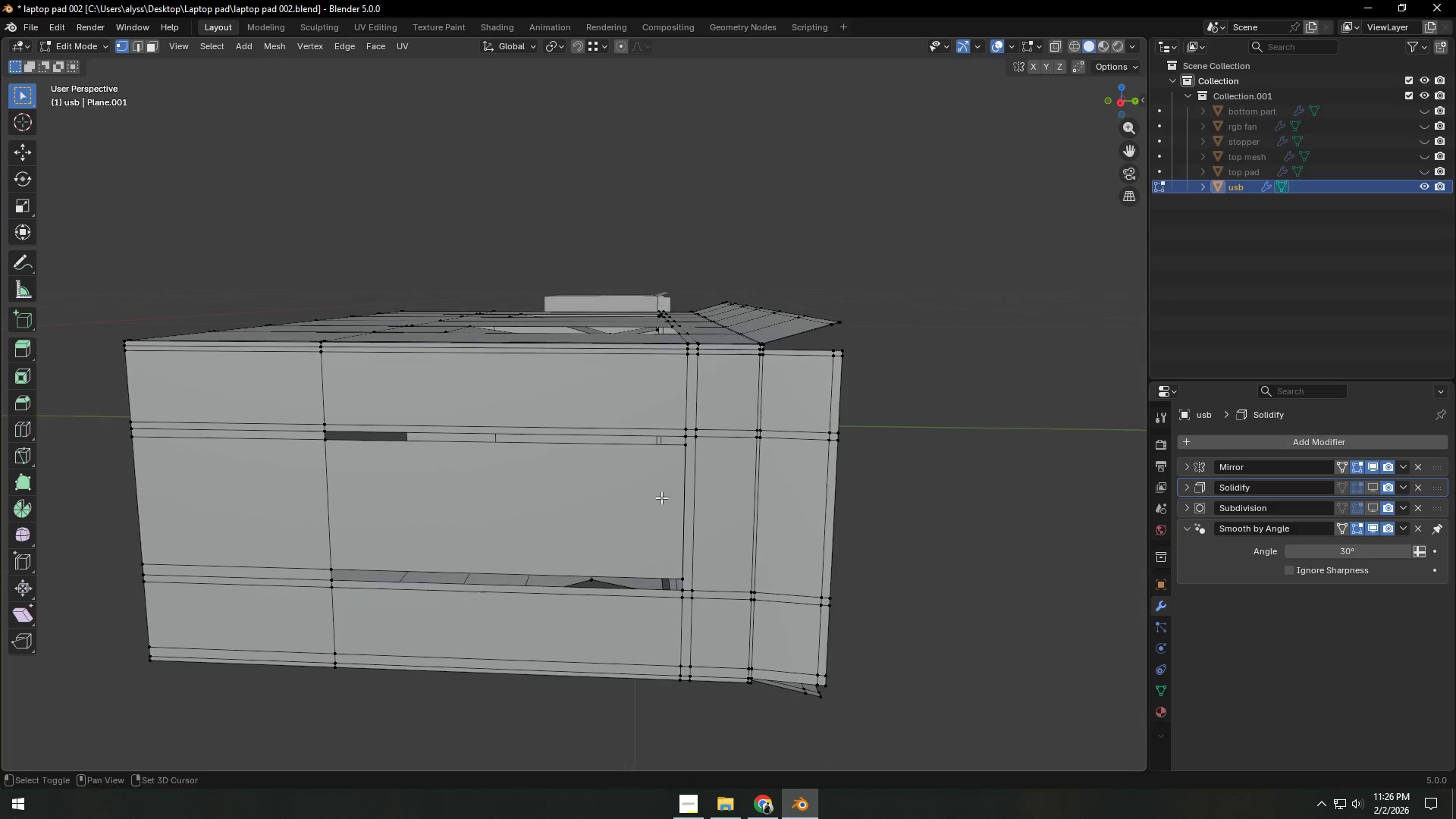 
scroll: coordinate [661, 497], scroll_direction: up, amount: 1.0
 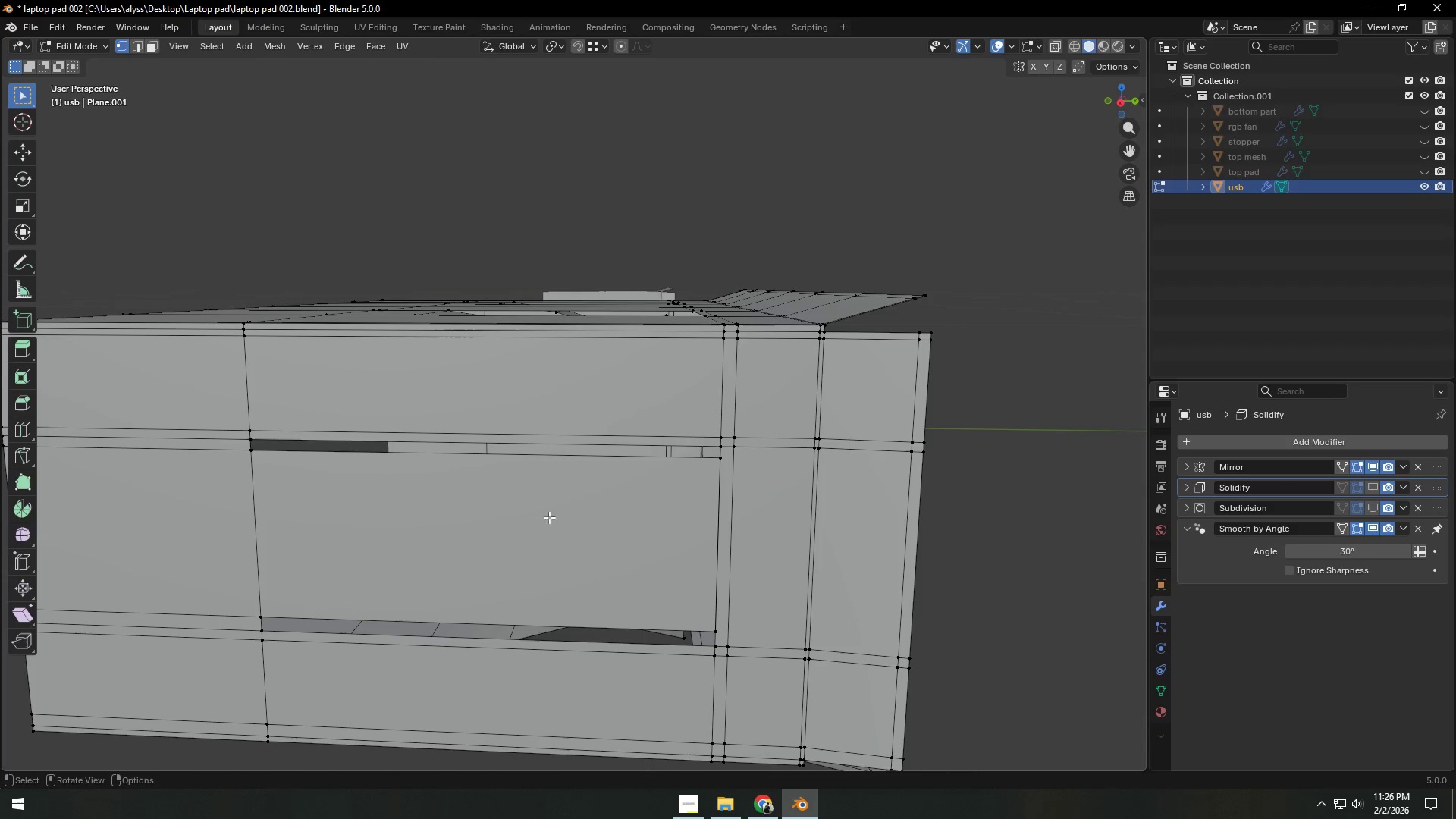 
left_click([691, 467])
 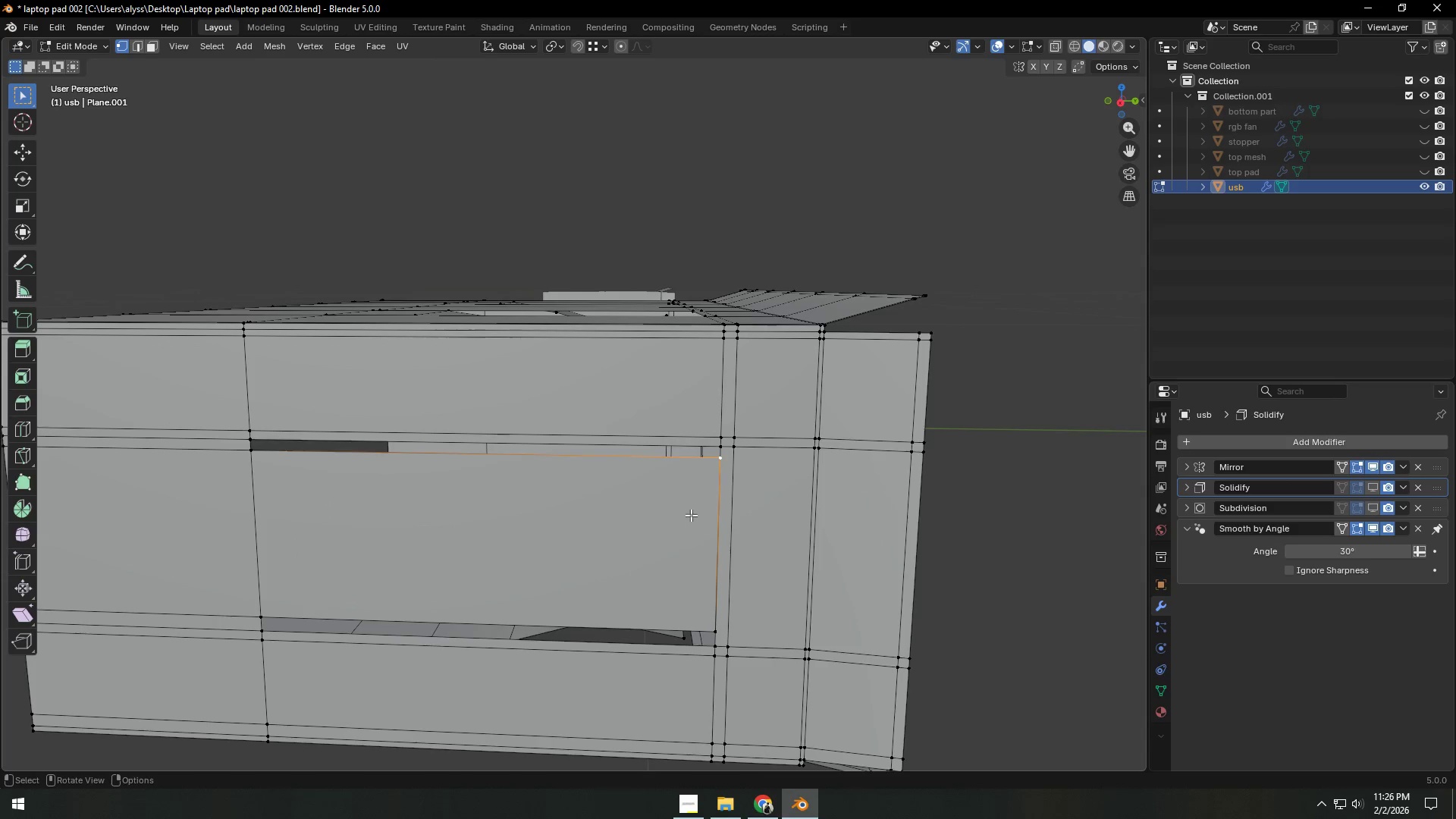 
hold_key(key=ShiftLeft, duration=0.33)
left_click([697, 605])
 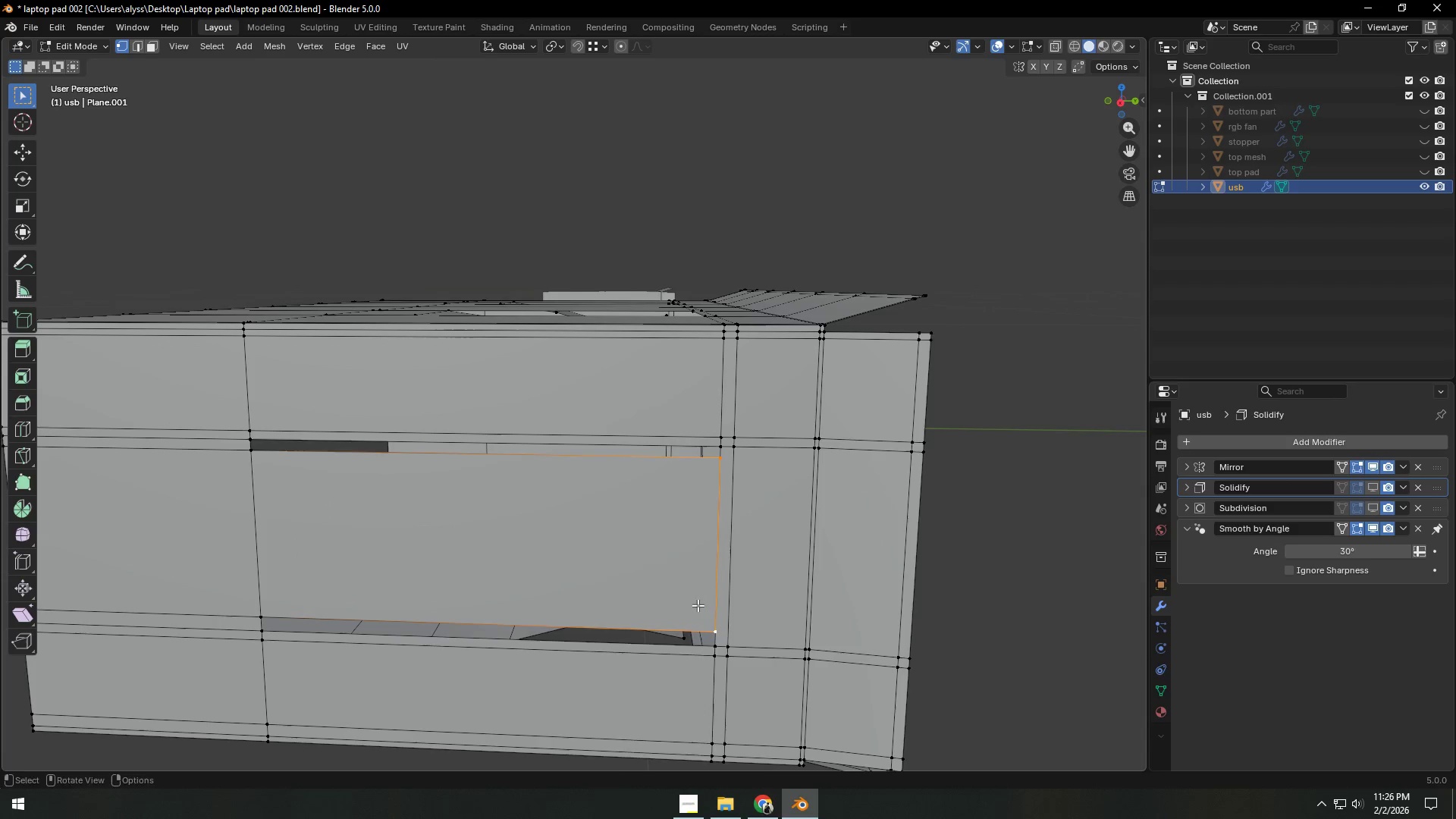 
key(X)
 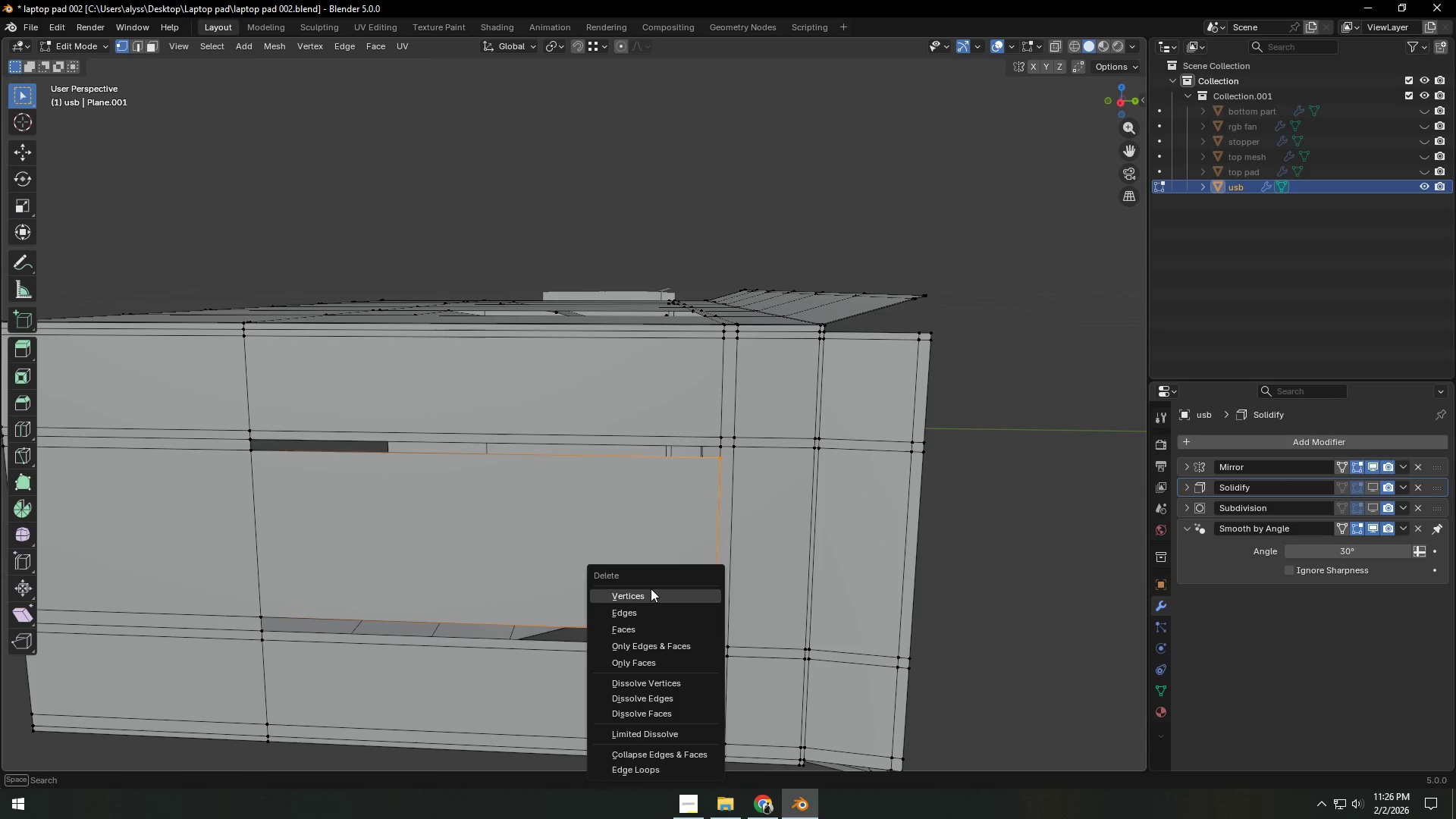 
left_click([649, 591])
 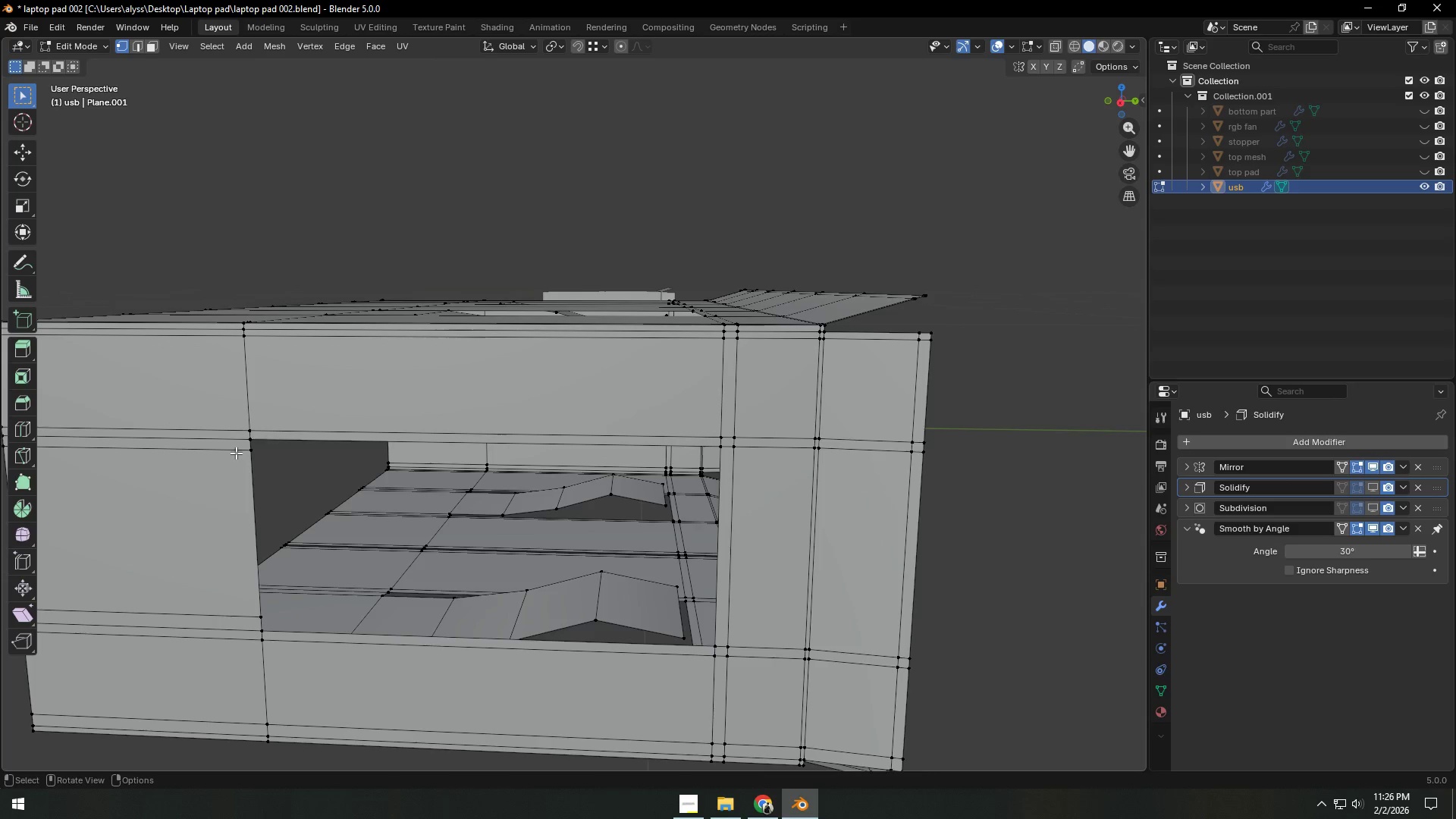 
key(2)
 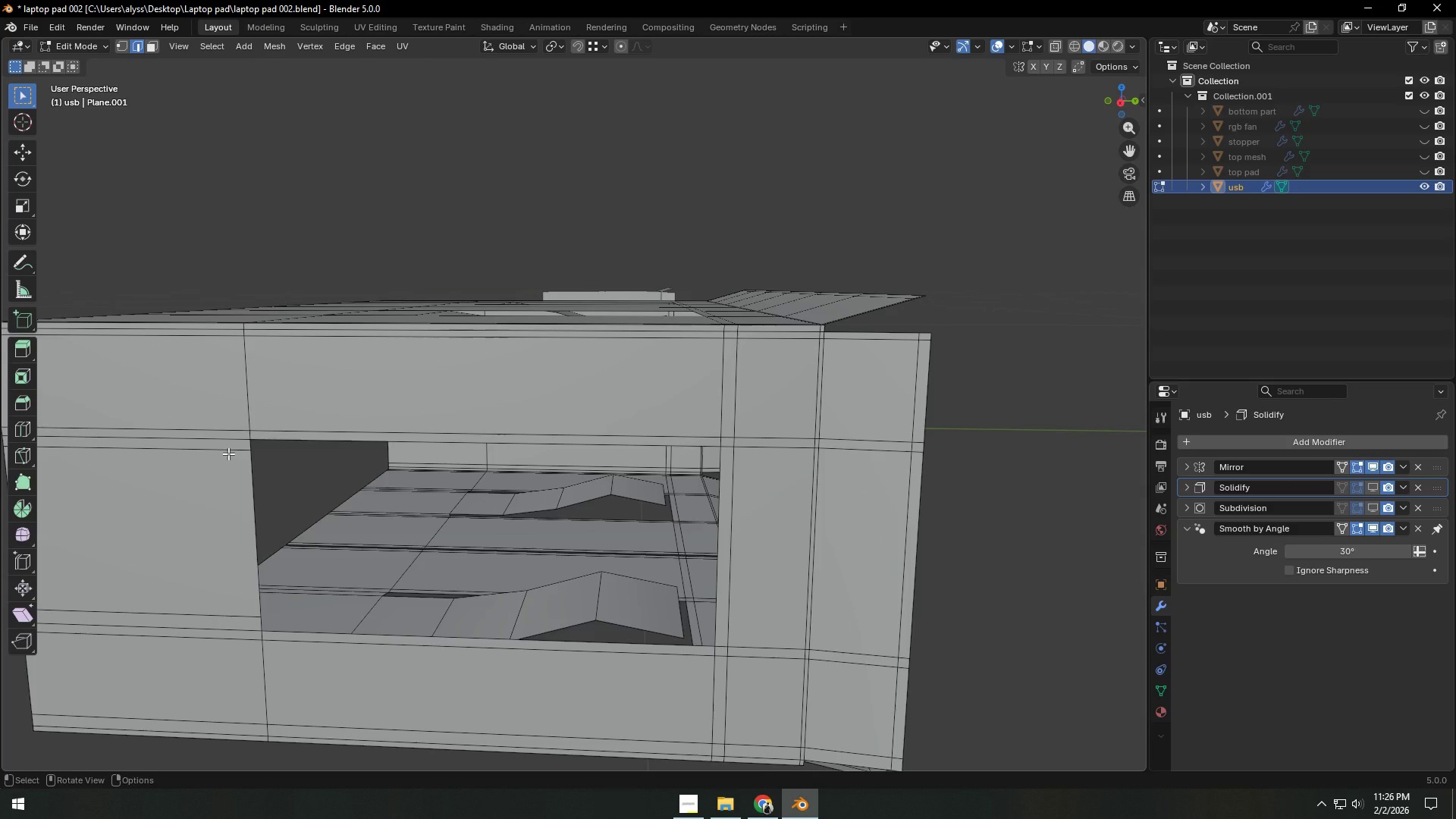 
hold_key(key=AltLeft, duration=1.17)
left_click([228, 453])
 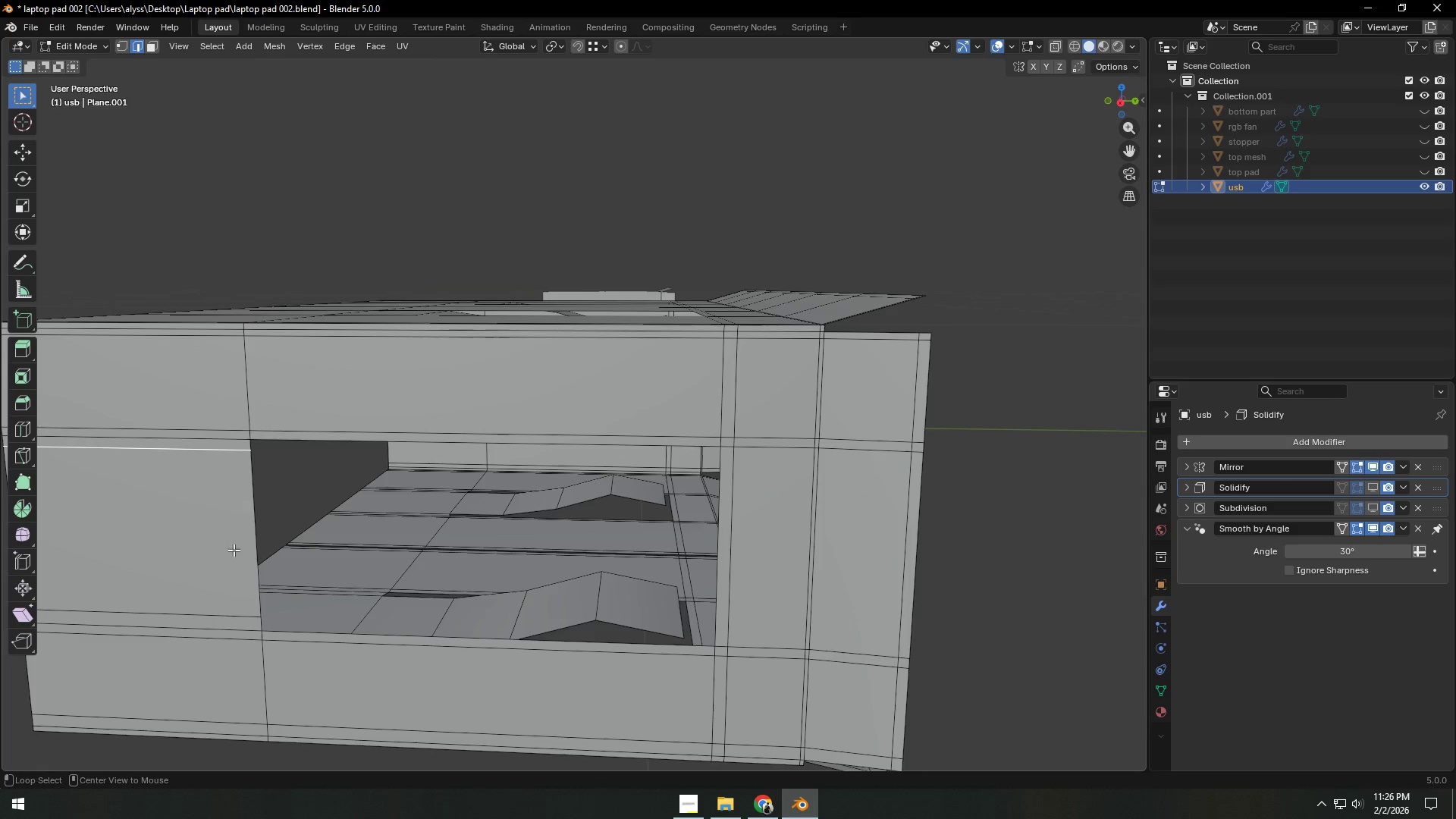 
hold_key(key=ShiftLeft, duration=0.61)
left_click([238, 614])
 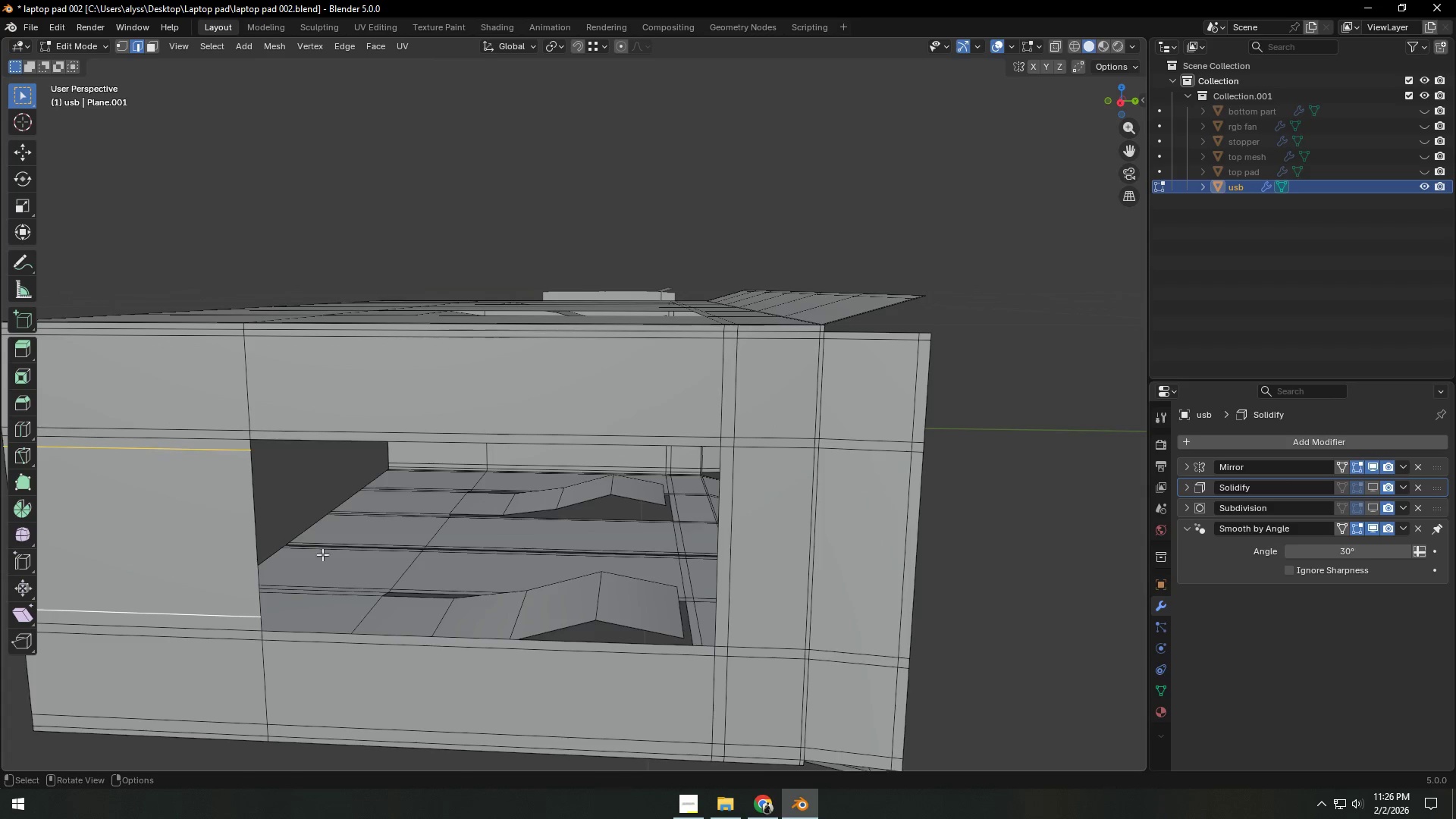 
key(X)
 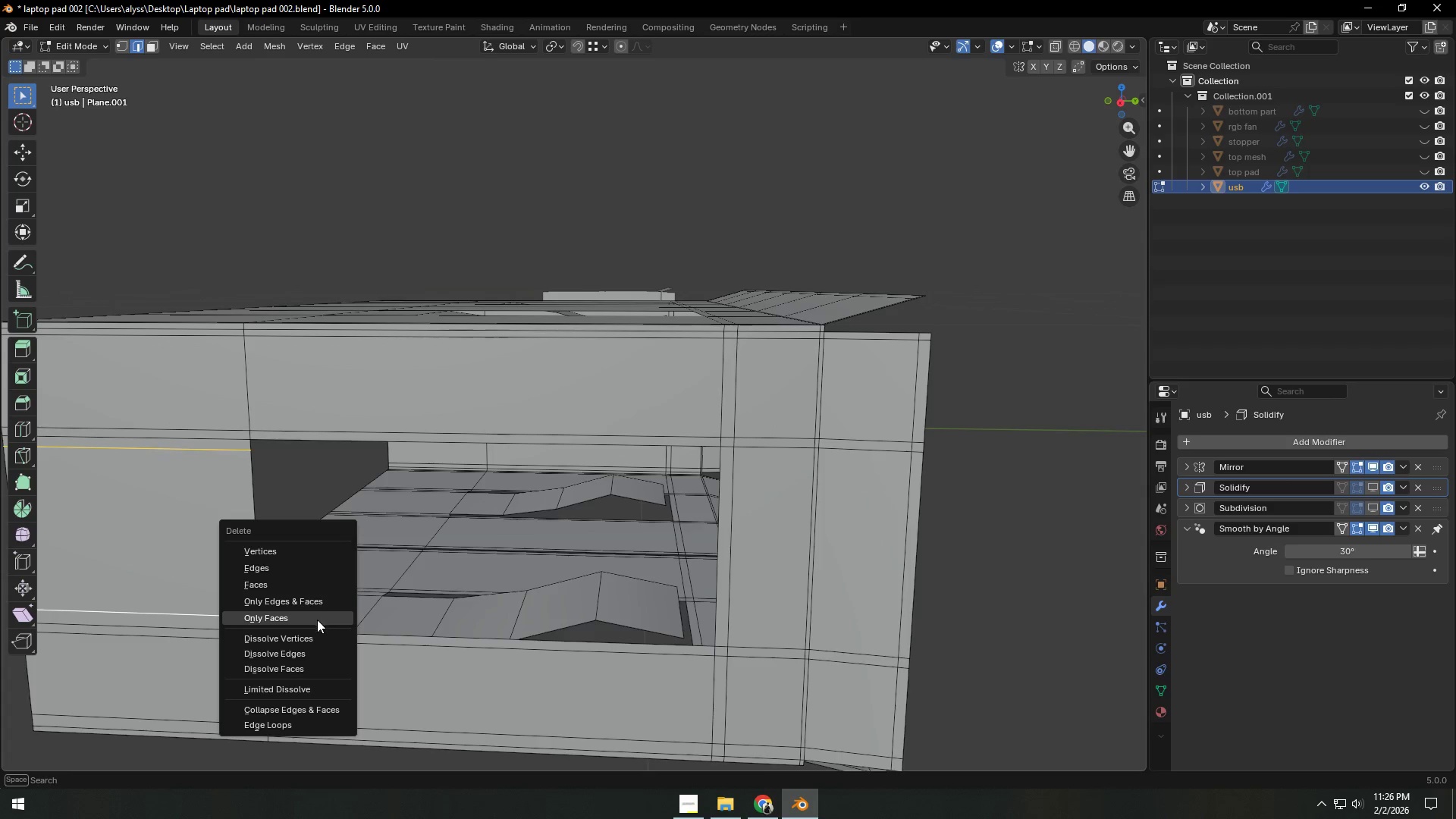 
left_click([510, 512])
 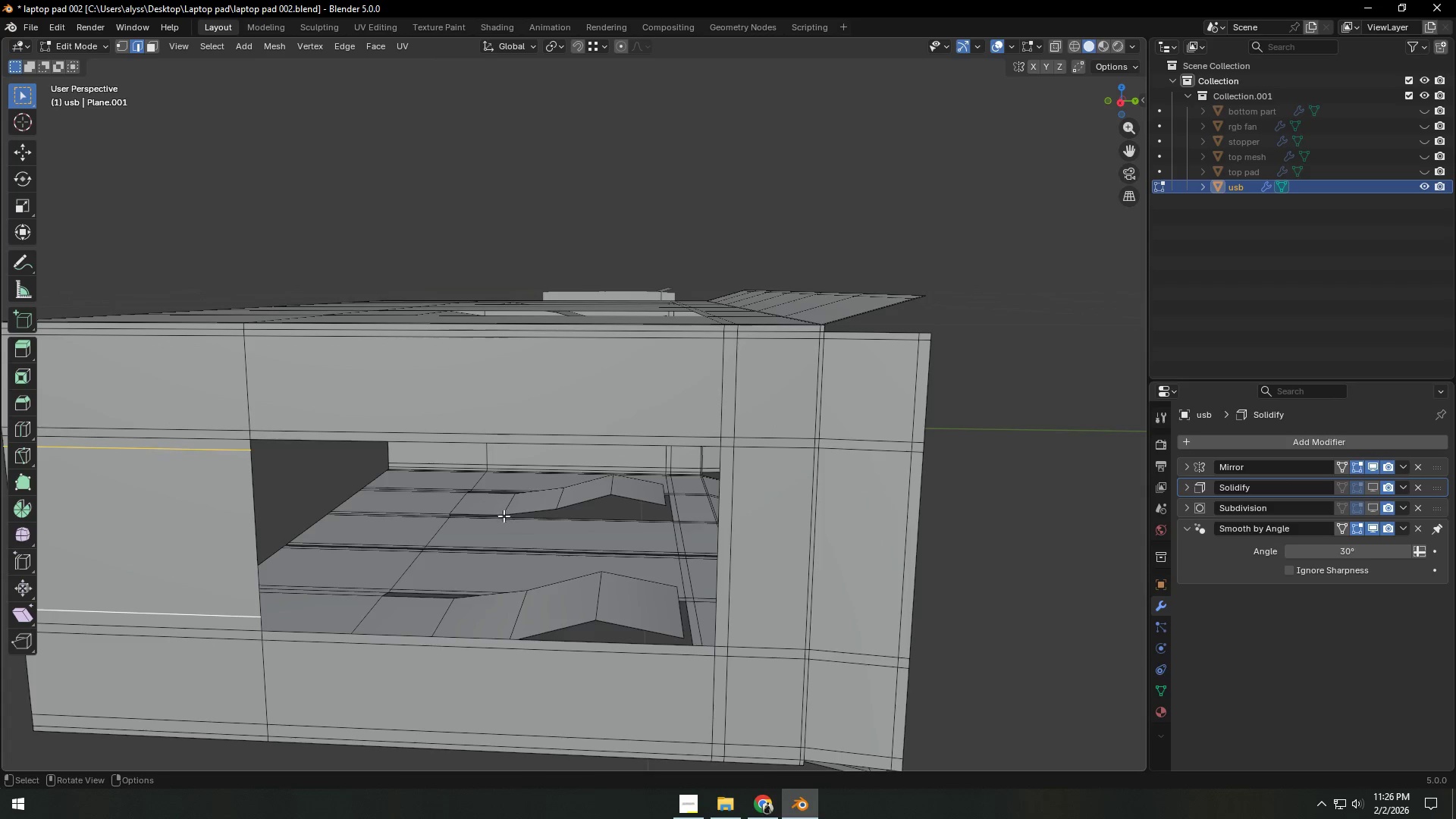 
key(Control+X)
 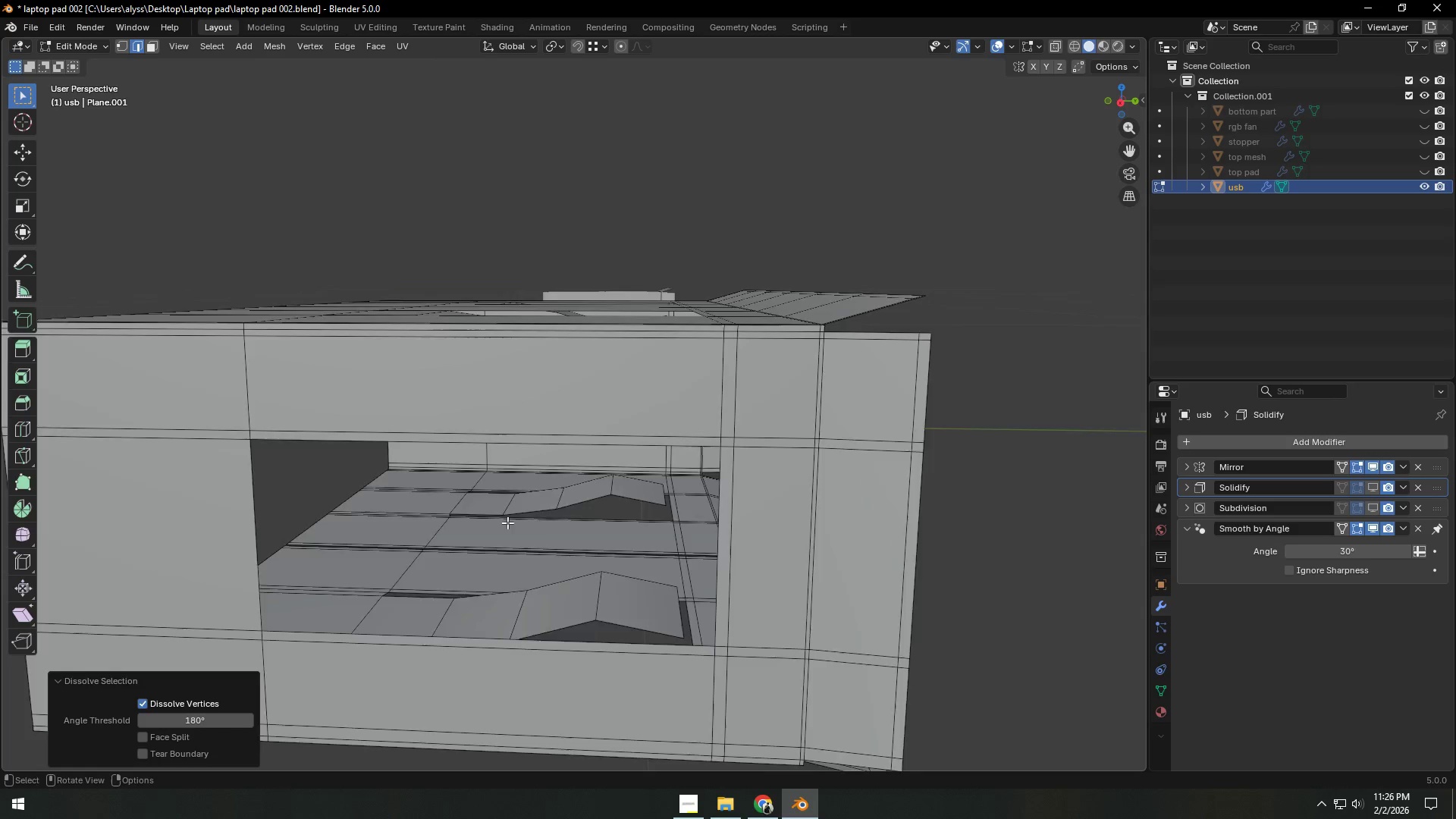 
scroll: coordinate [508, 522], scroll_direction: down, amount: 4.0
 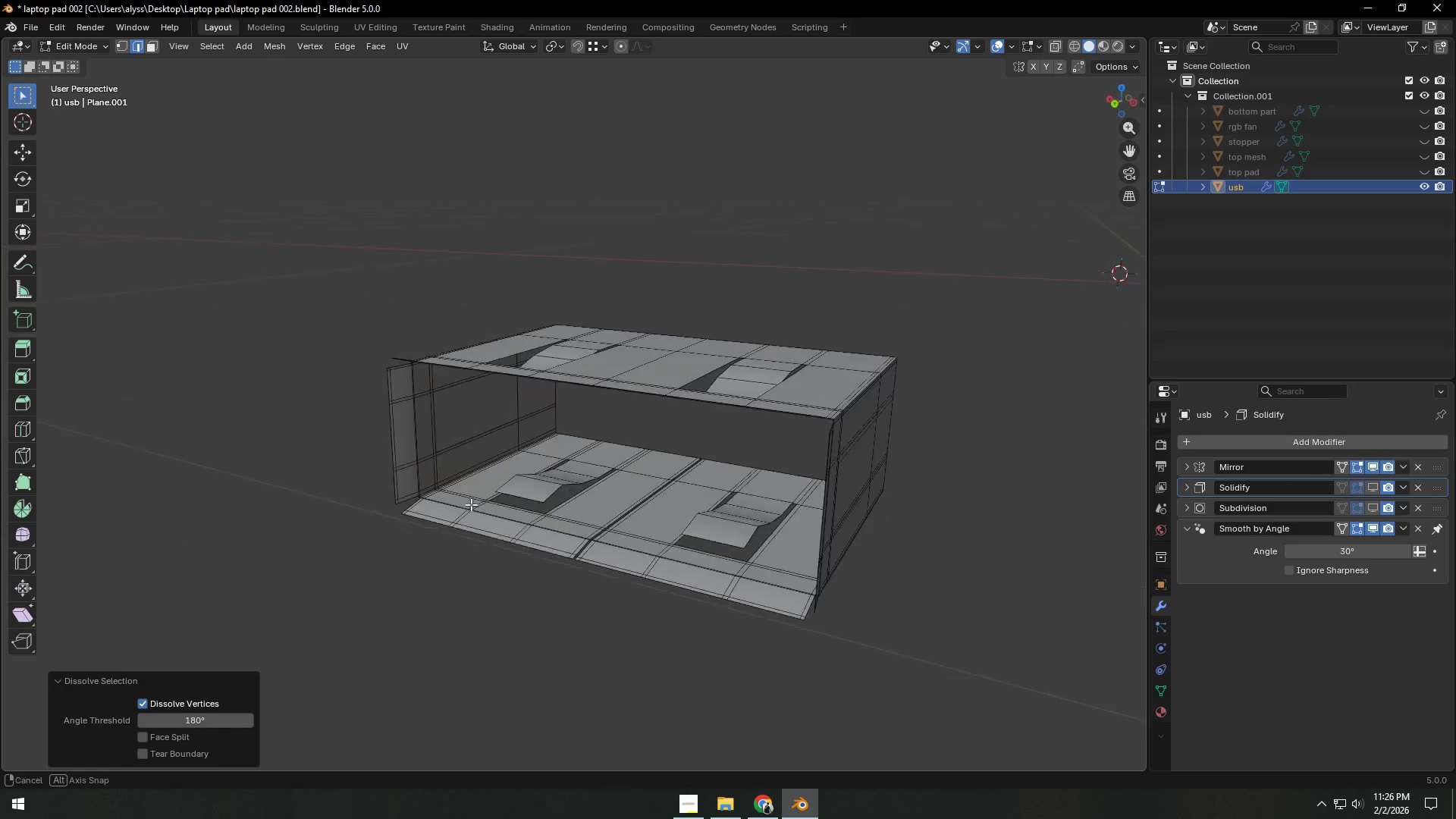 
key(Shift+ShiftLeft)
 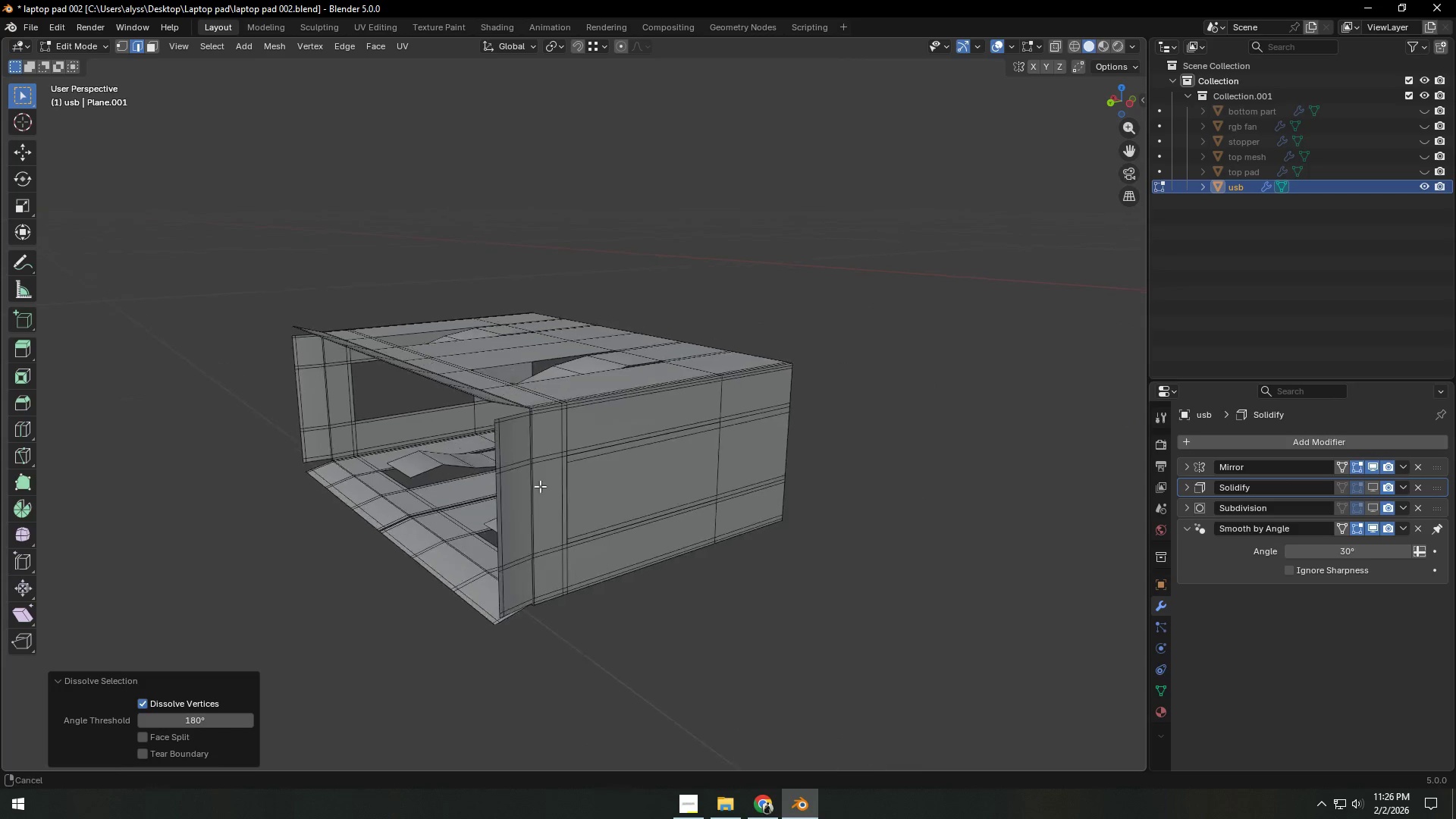 
scroll: coordinate [529, 488], scroll_direction: up, amount: 4.0
 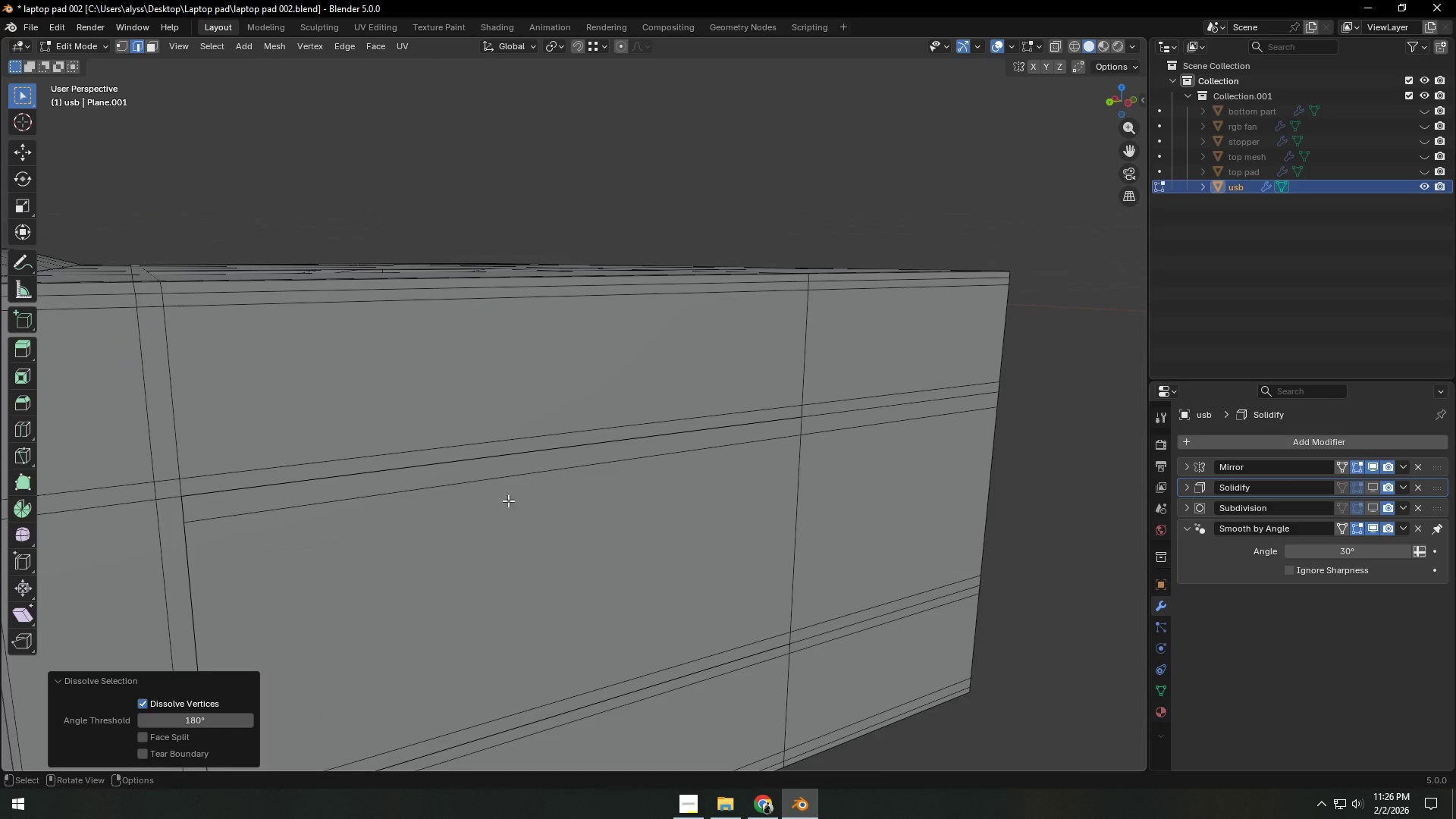 
key(2)
 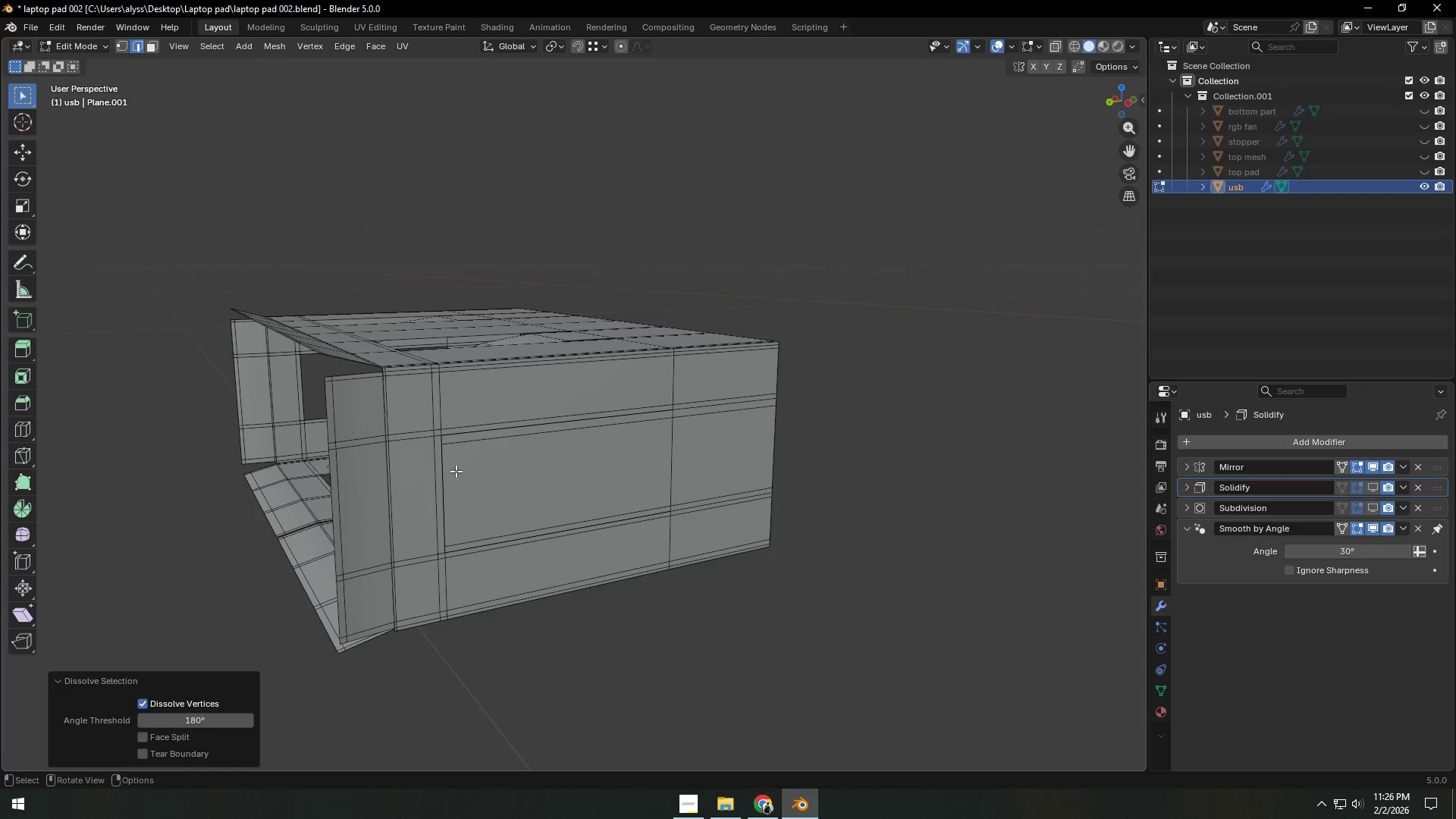 
scroll: coordinate [355, 555], scroll_direction: down, amount: 3.0
 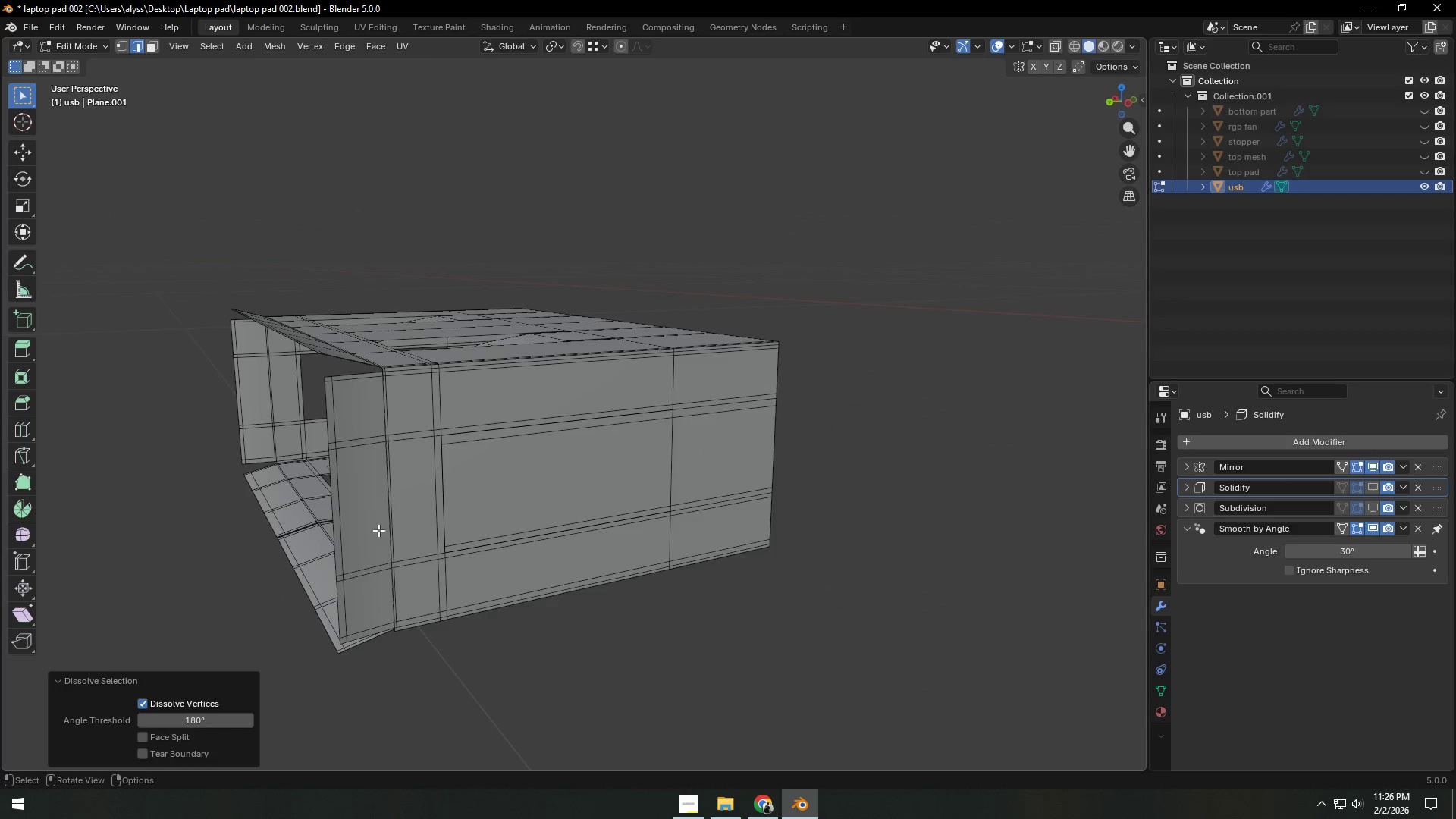 
left_click([458, 466])
 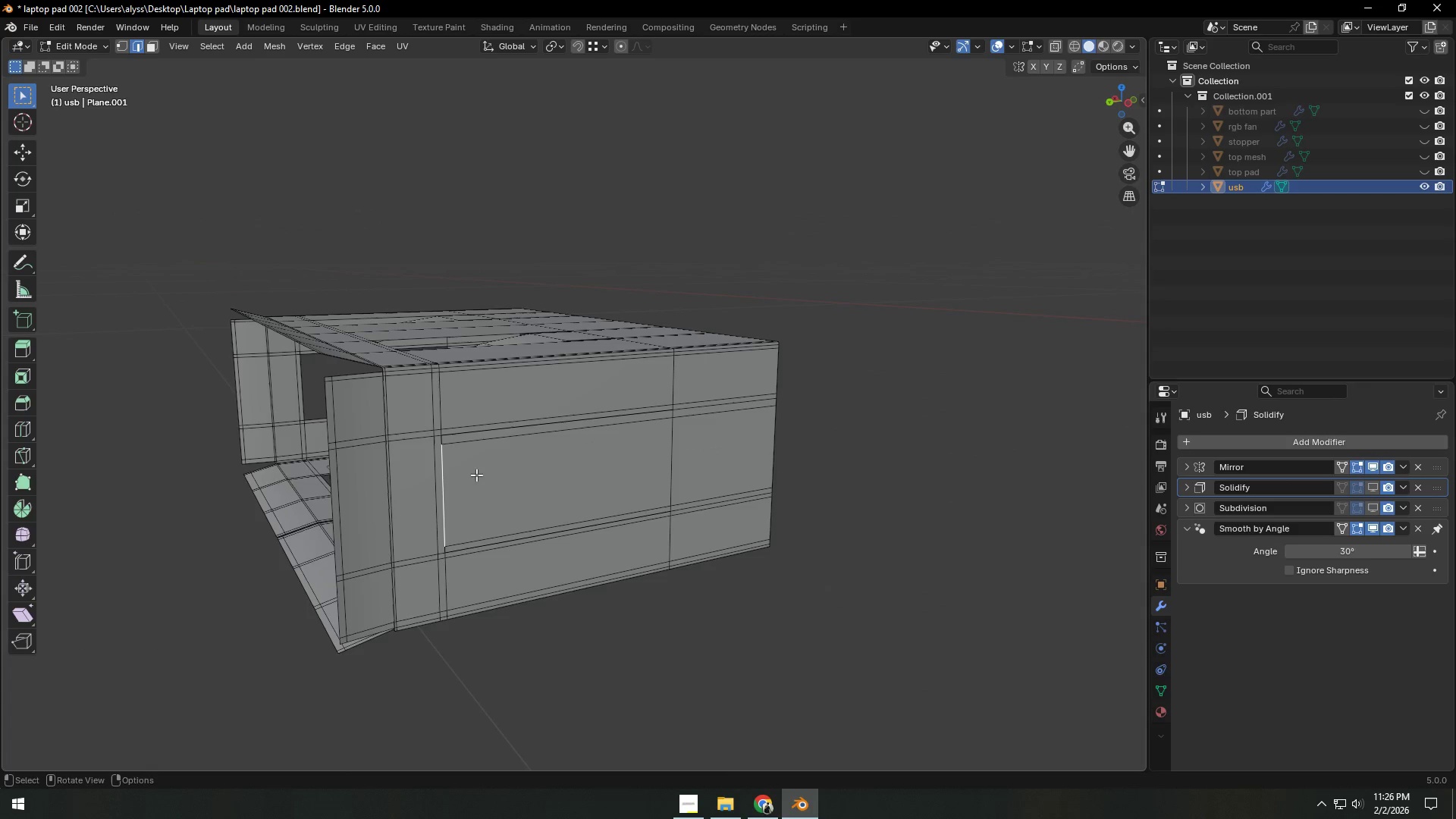 
scroll: coordinate [476, 479], scroll_direction: up, amount: 1.0
 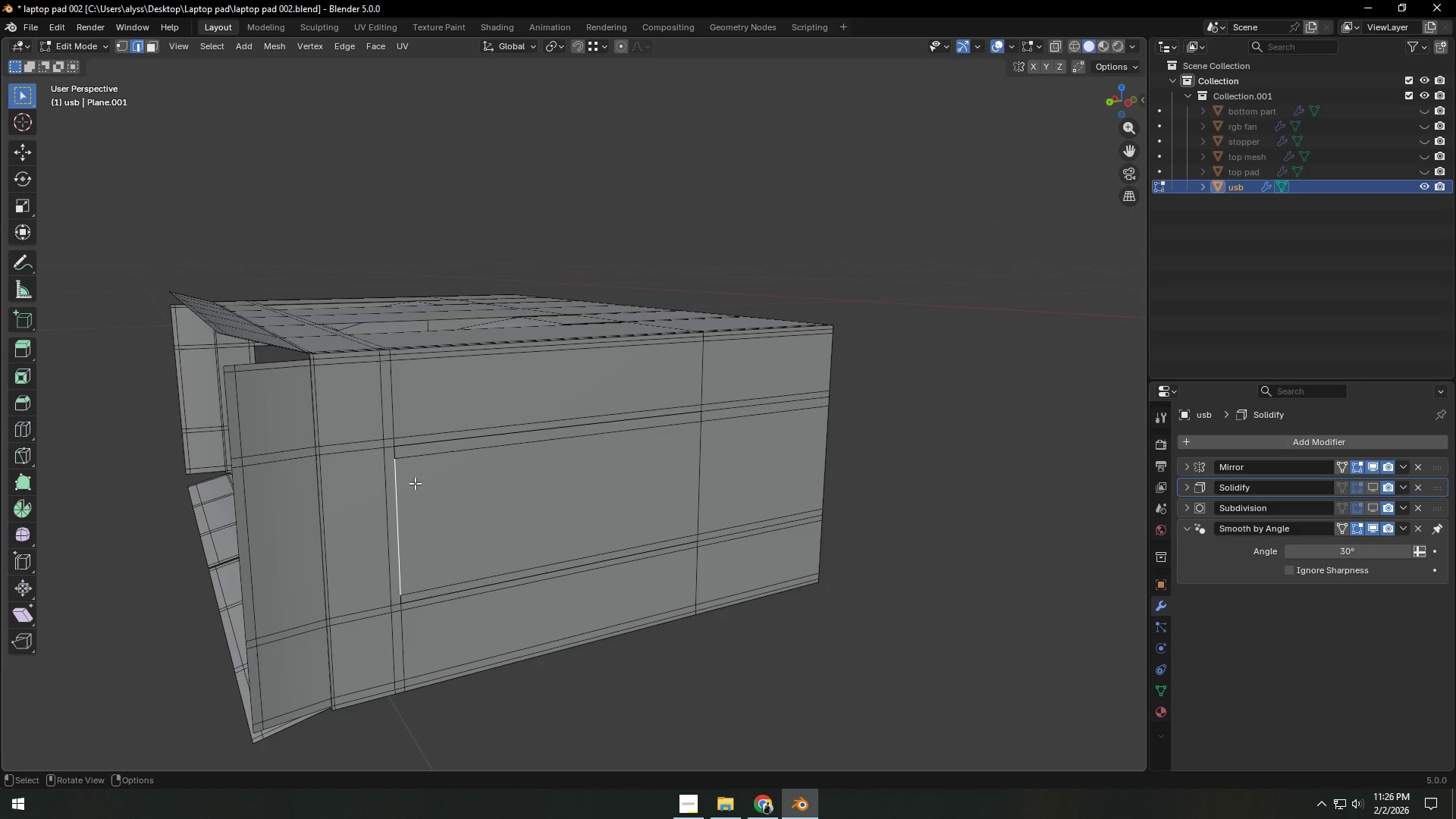 
 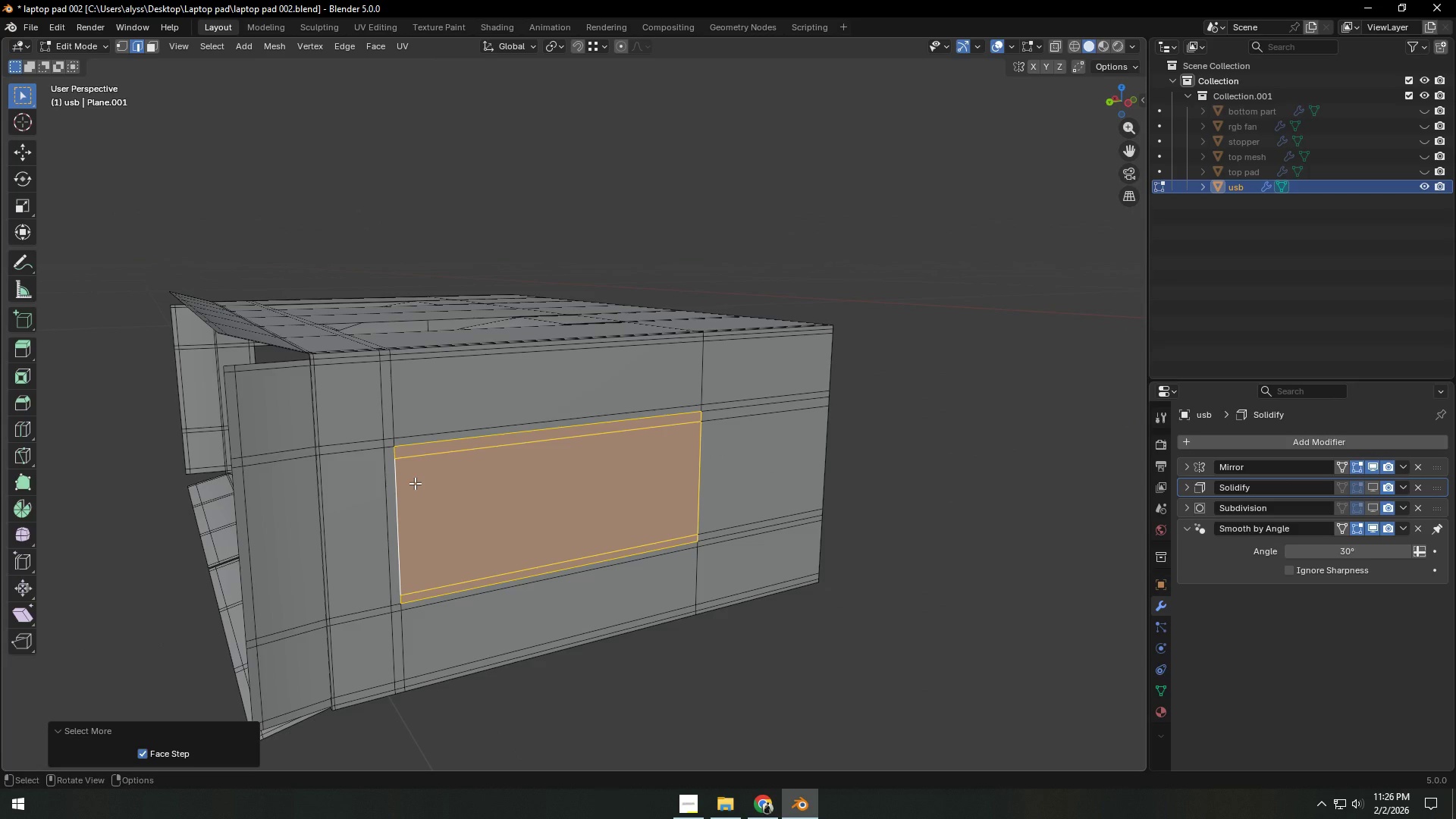 
scroll: coordinate [429, 483], scroll_direction: up, amount: 1.0
 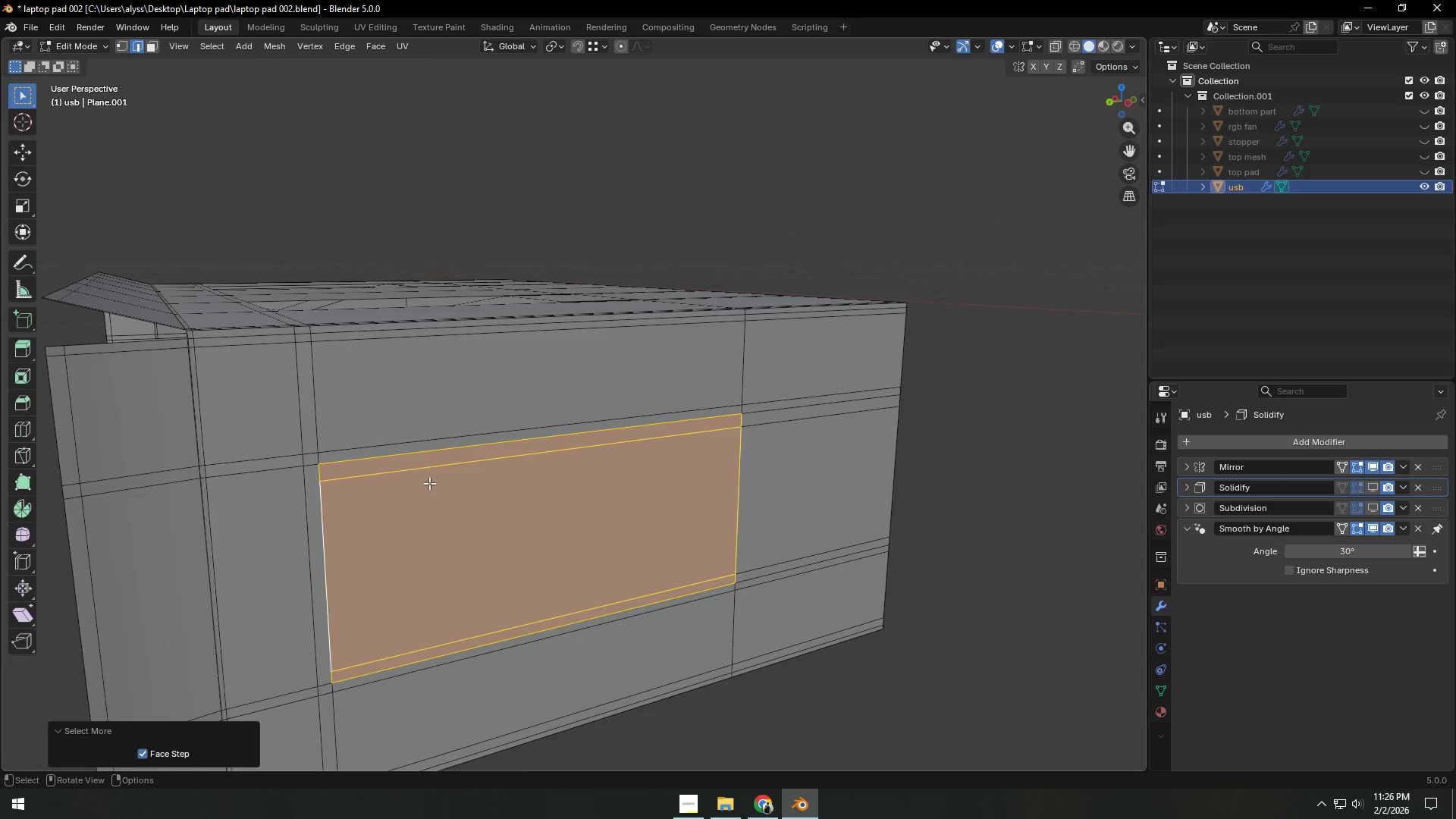 
scroll: coordinate [429, 483], scroll_direction: down, amount: 1.0
 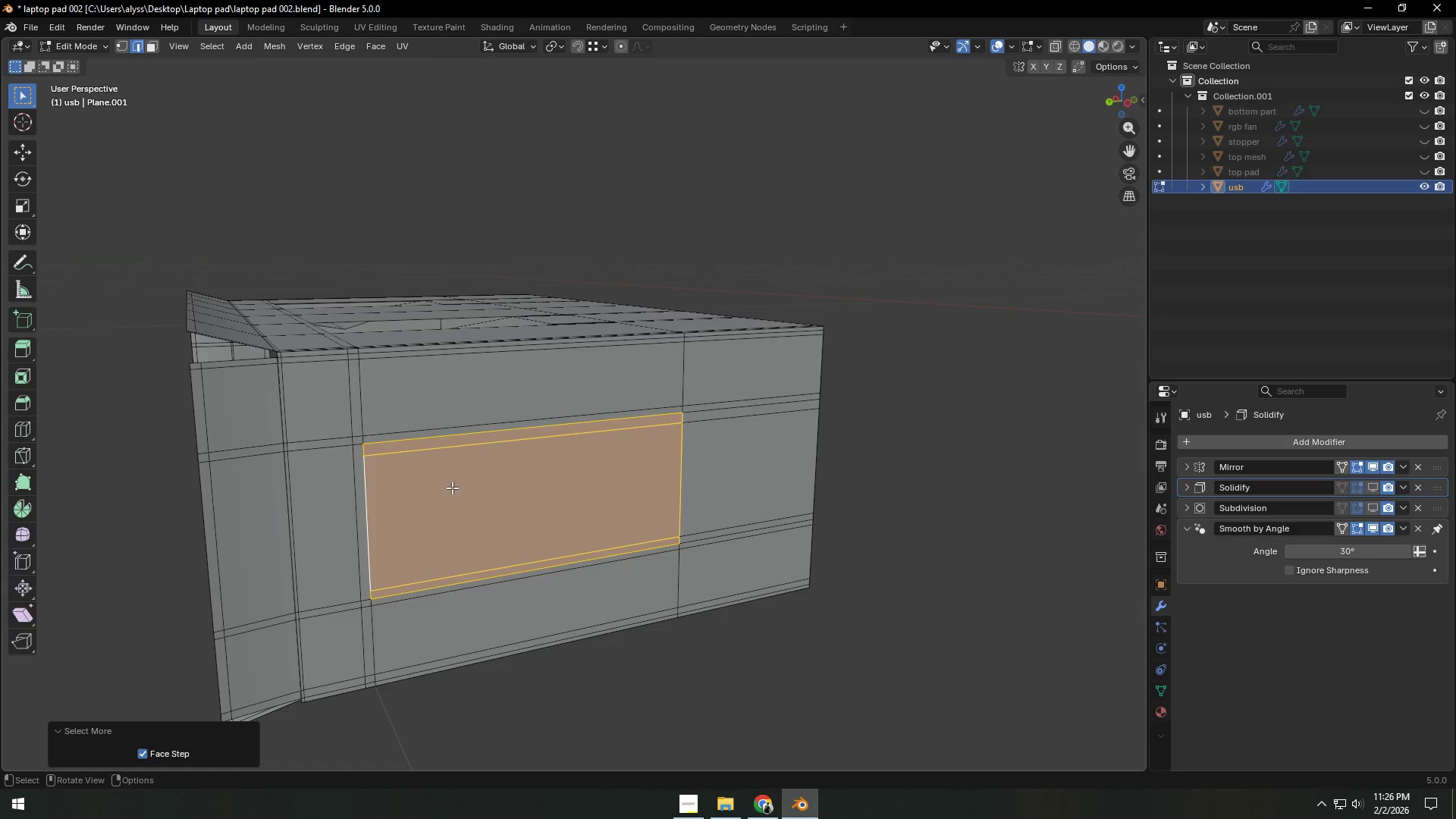 
type(21)
 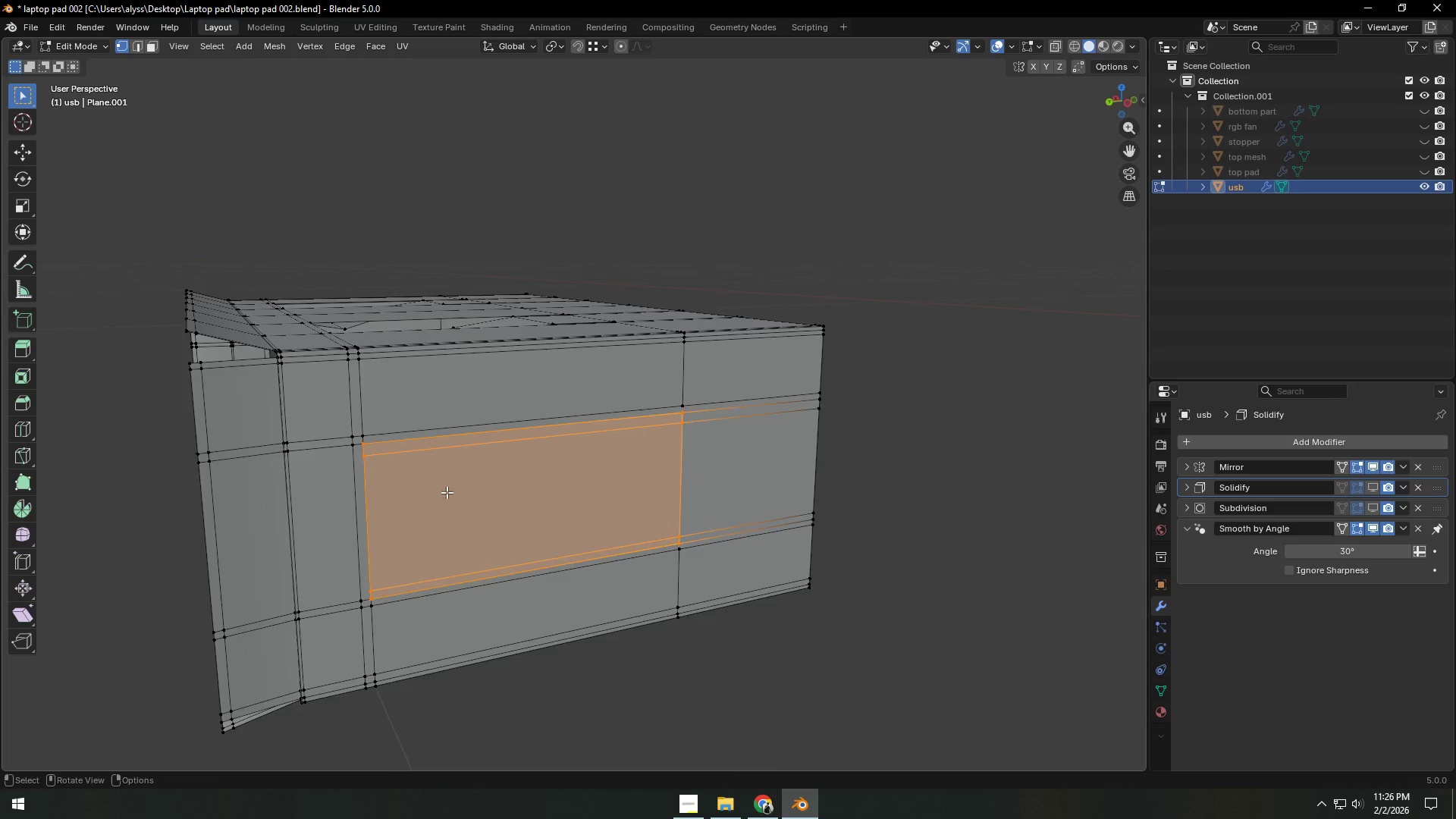 
scroll: coordinate [444, 492], scroll_direction: up, amount: 2.0
 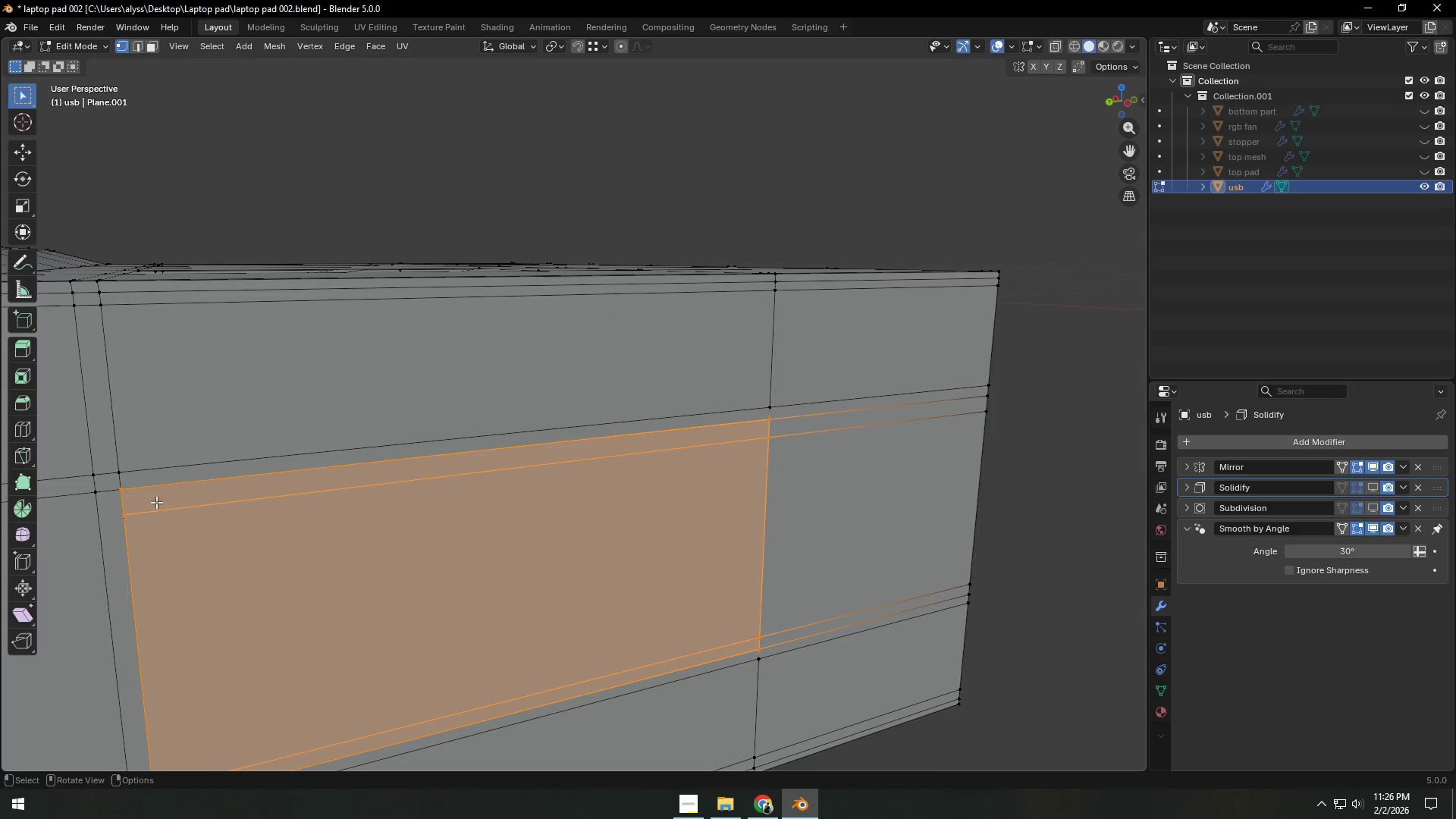 
left_click([130, 500])
 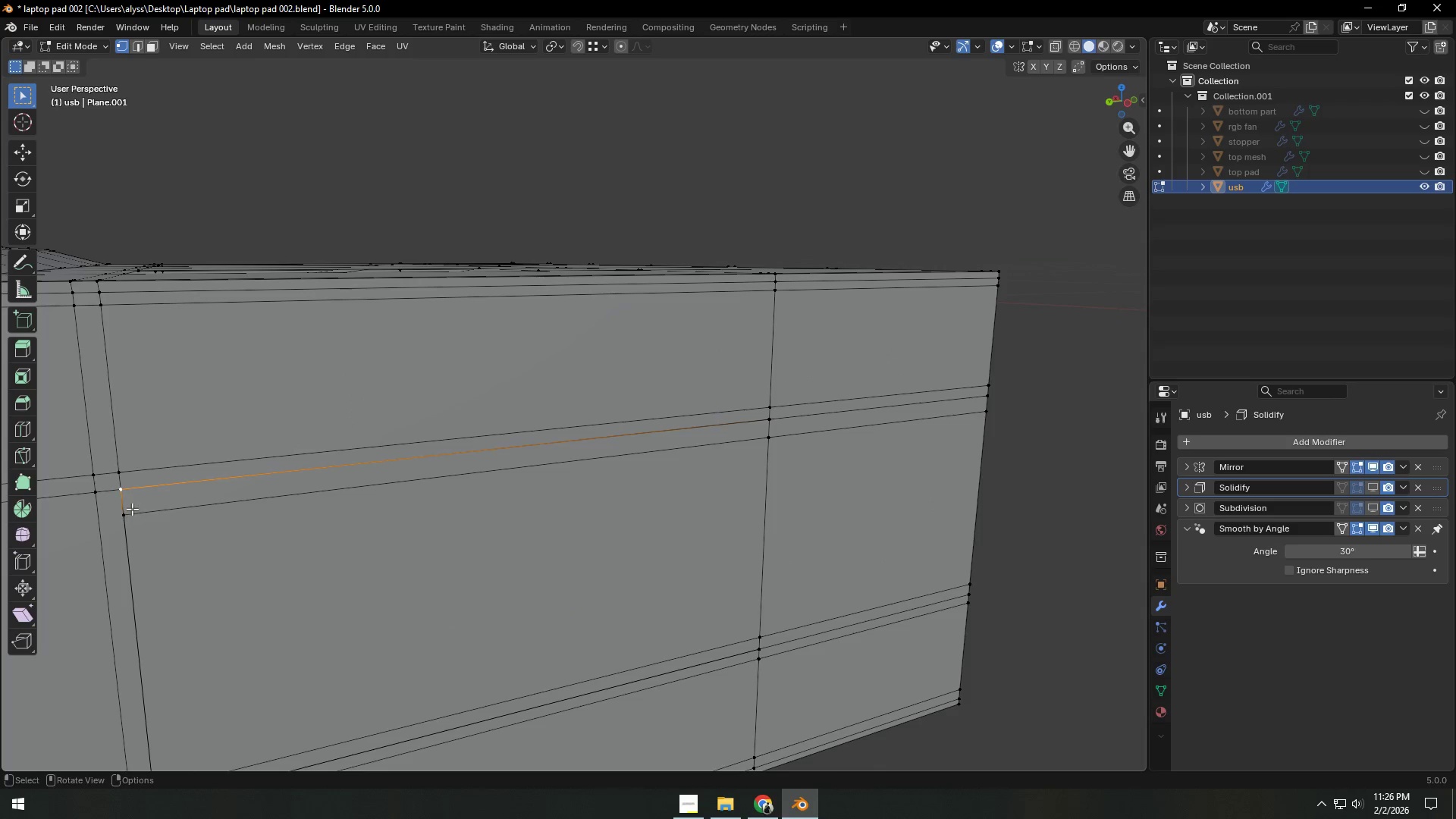 
hold_key(key=ShiftLeft, duration=0.48)
 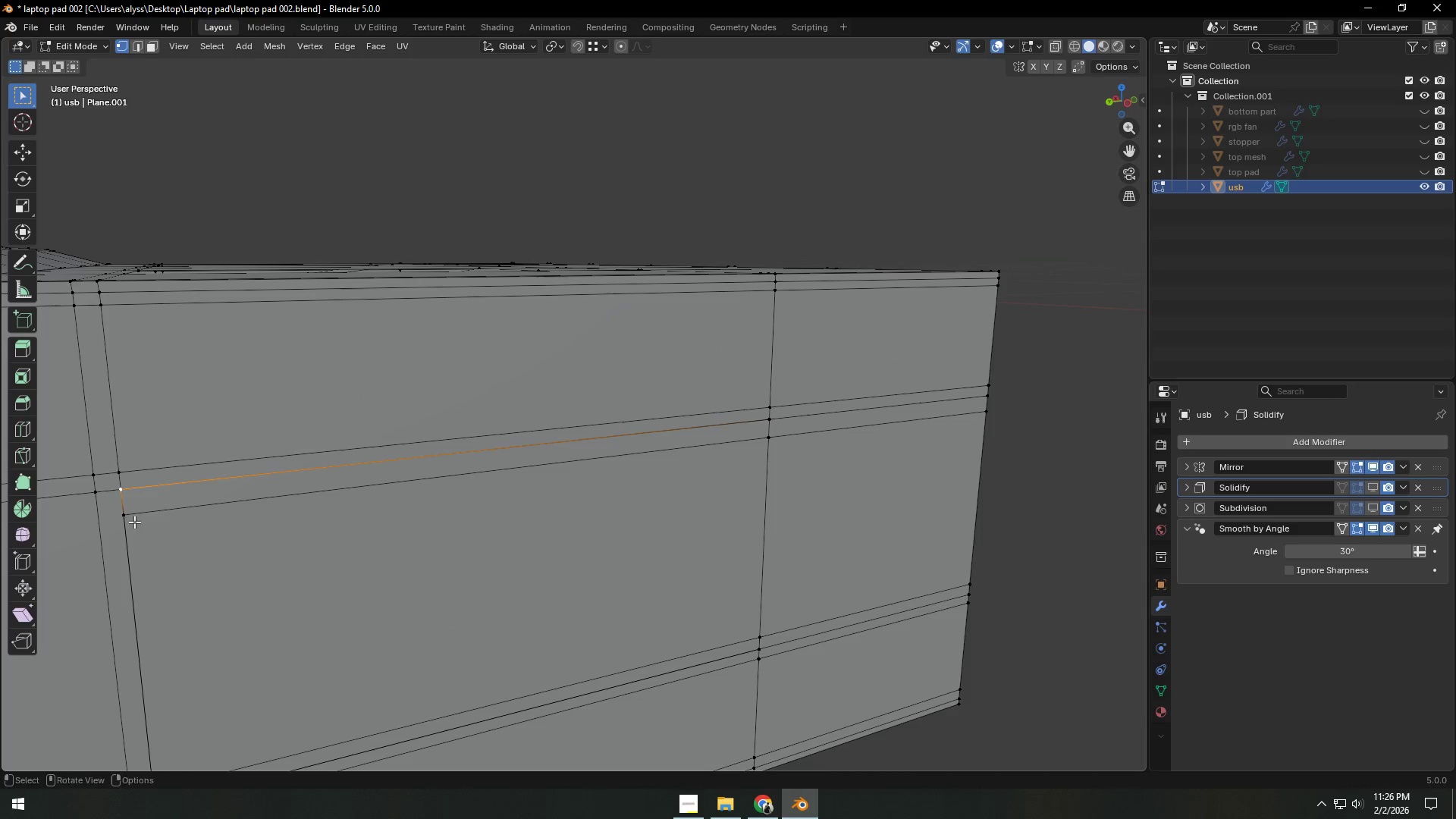 
hold_key(key=ShiftLeft, duration=0.31)
left_click([134, 522])
 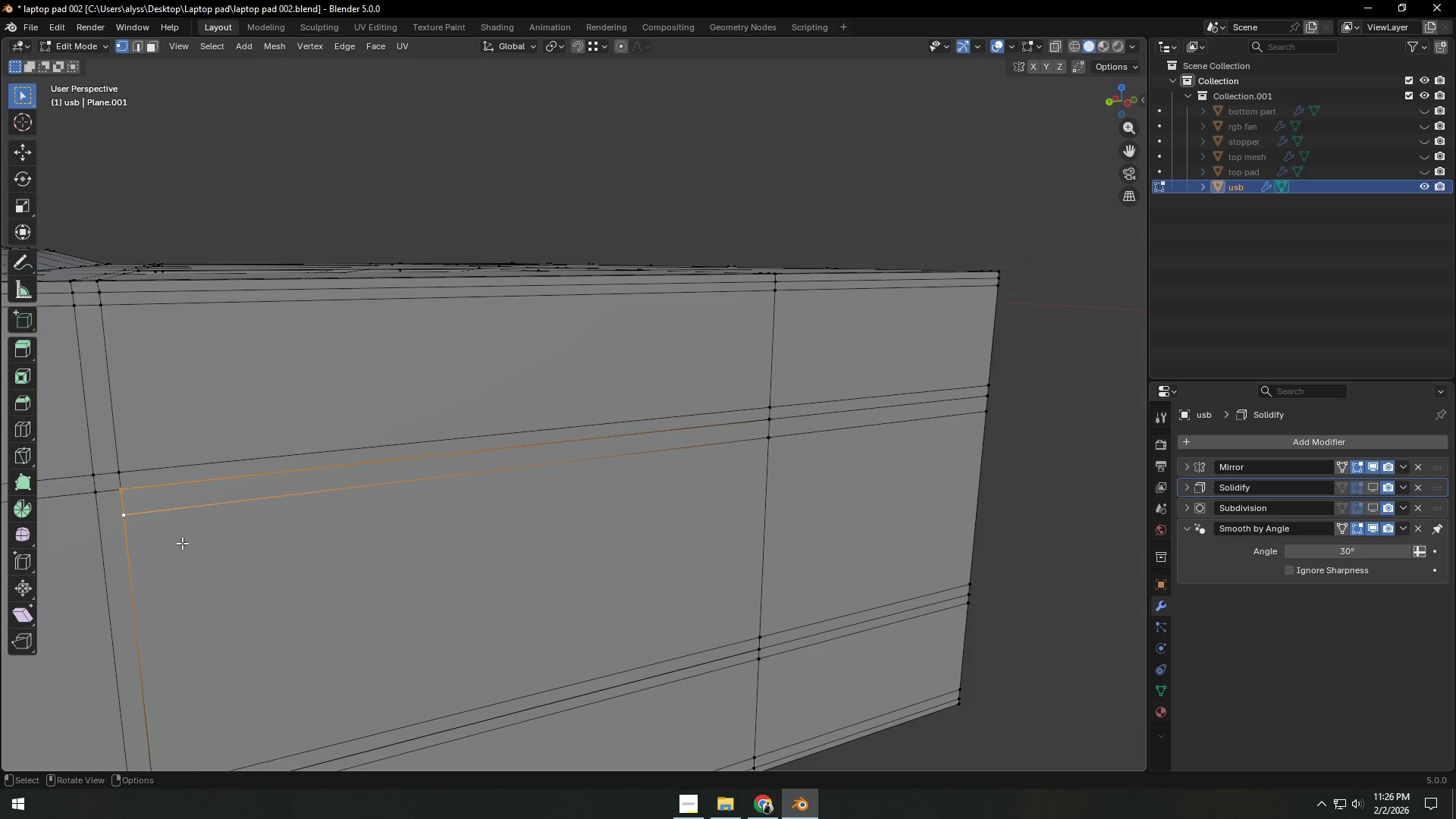 
hold_key(key=ShiftLeft, duration=0.42)
 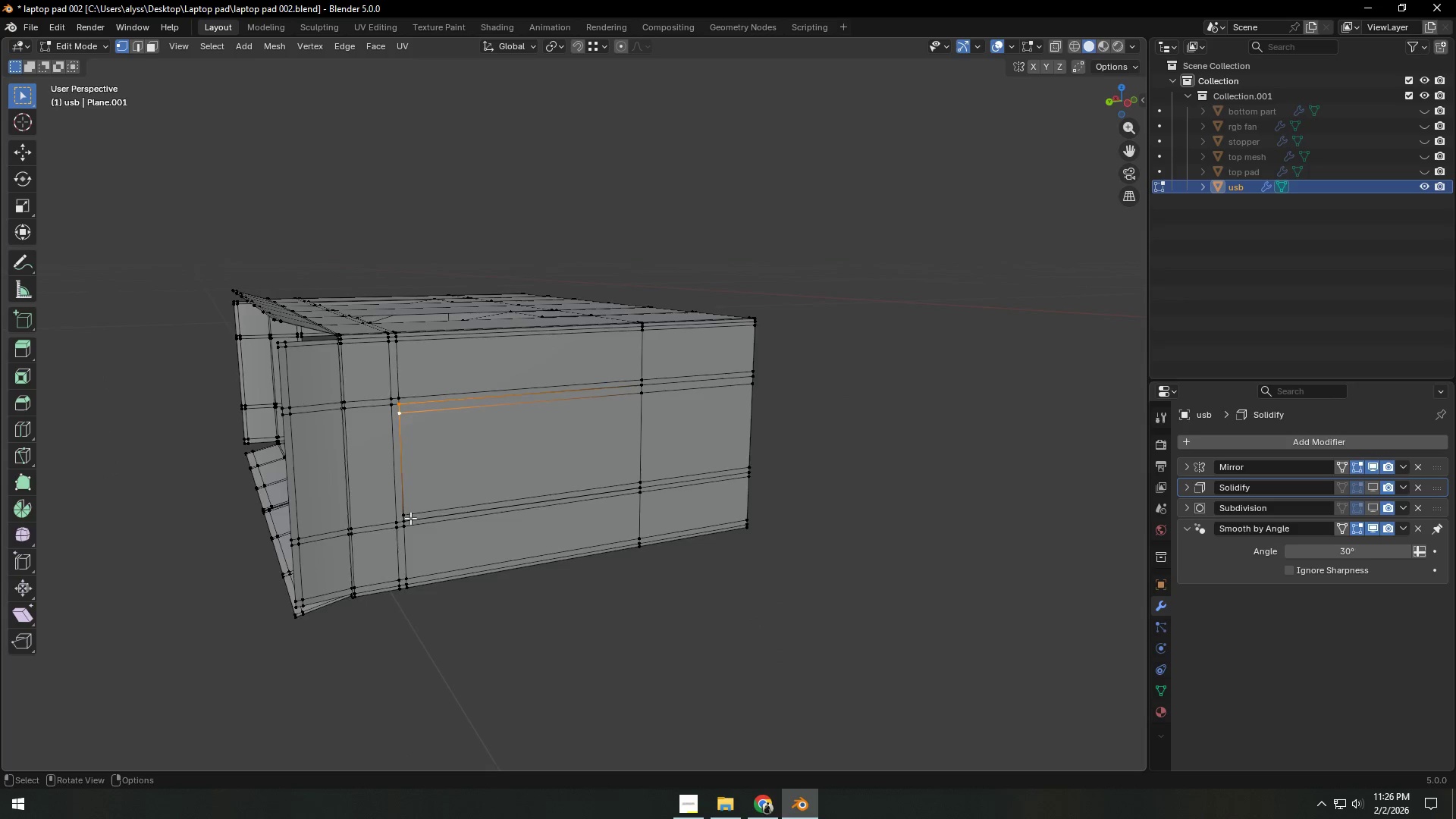 
scroll: coordinate [197, 548], scroll_direction: down, amount: 3.0
 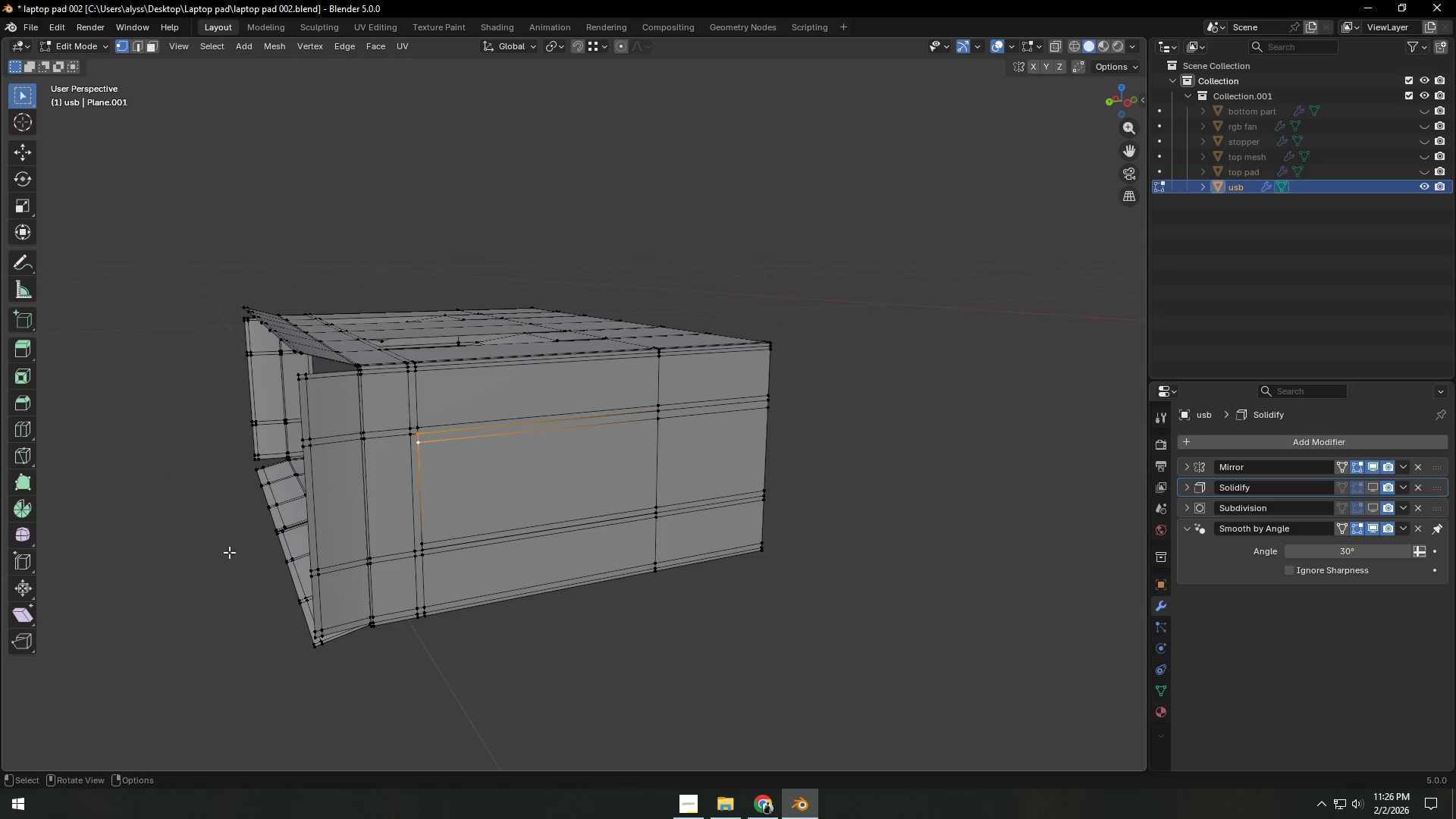 
scroll: coordinate [413, 518], scroll_direction: up, amount: 1.0
 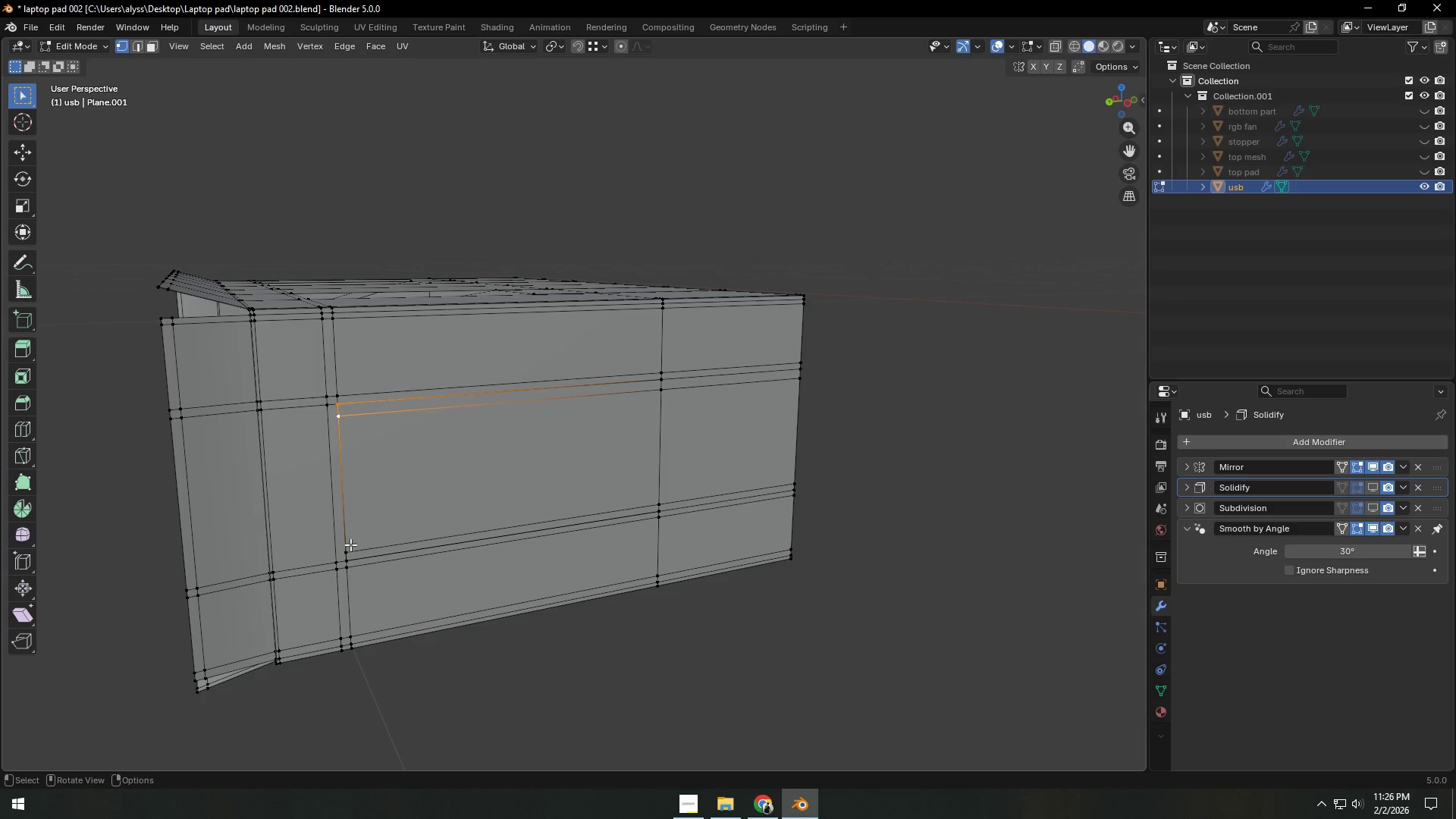 
hold_key(key=ShiftLeft, duration=1.5)
left_click([350, 544])
 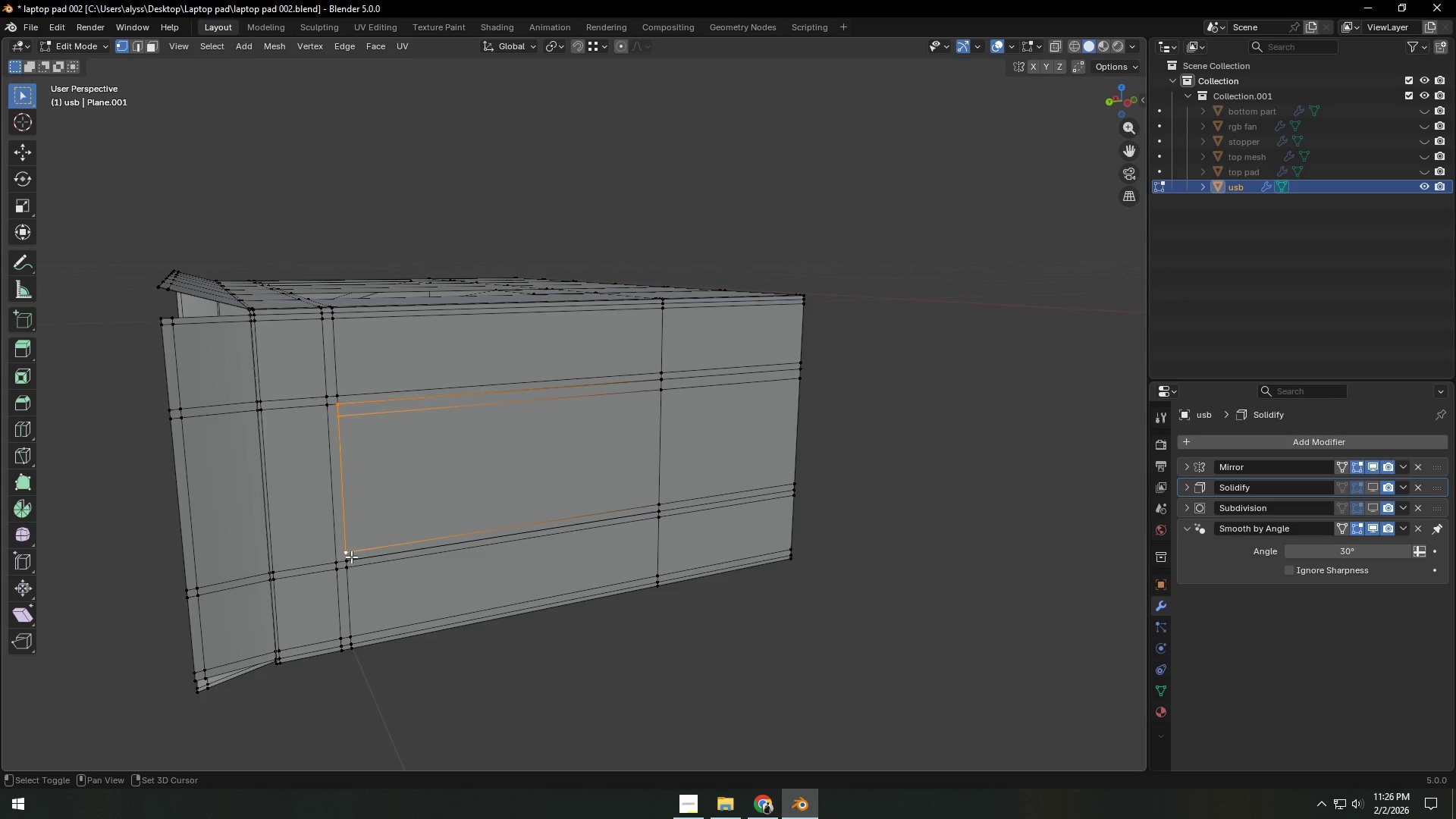 
left_click([349, 557])
 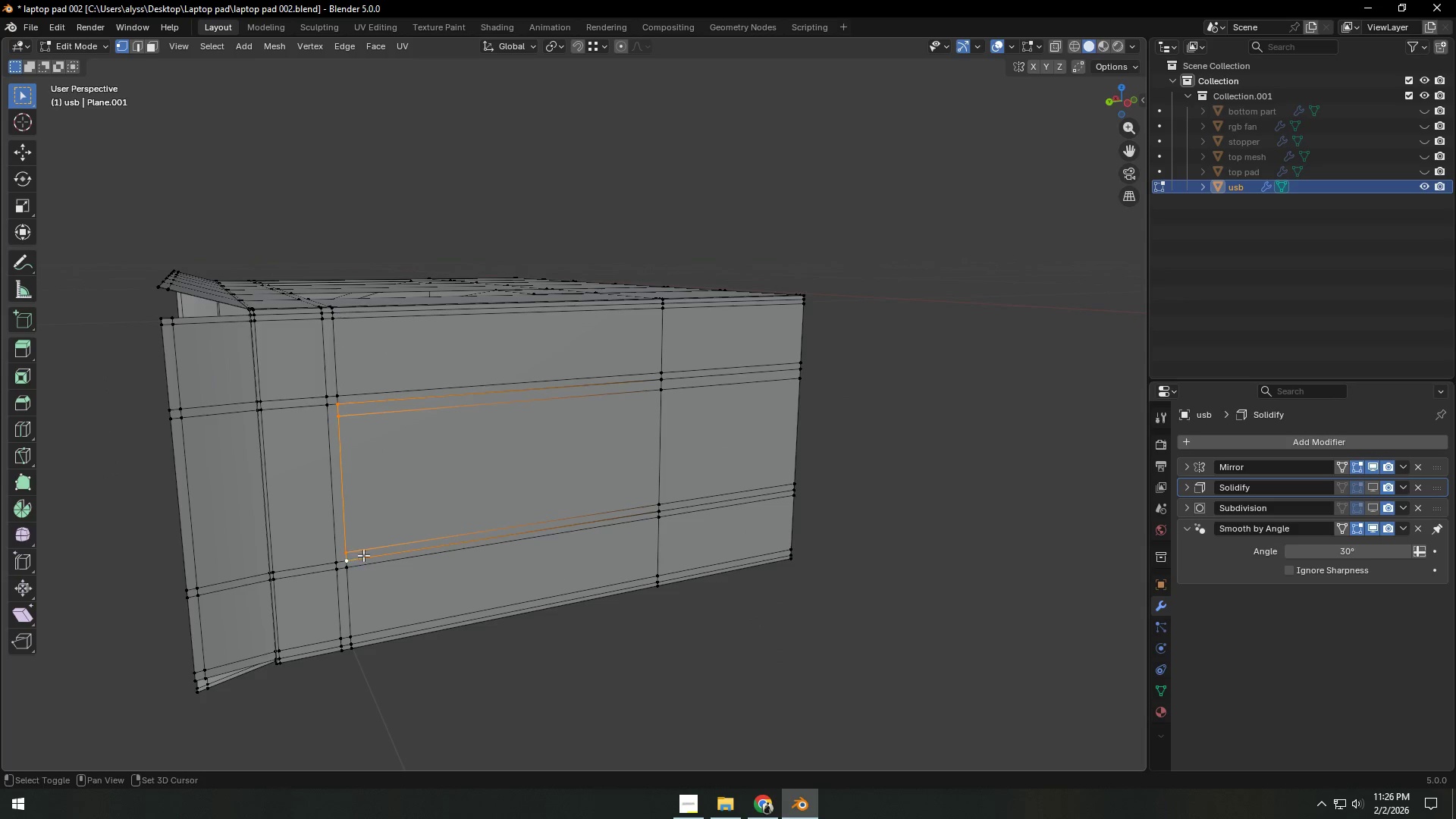 
key(Shift+ShiftLeft)
 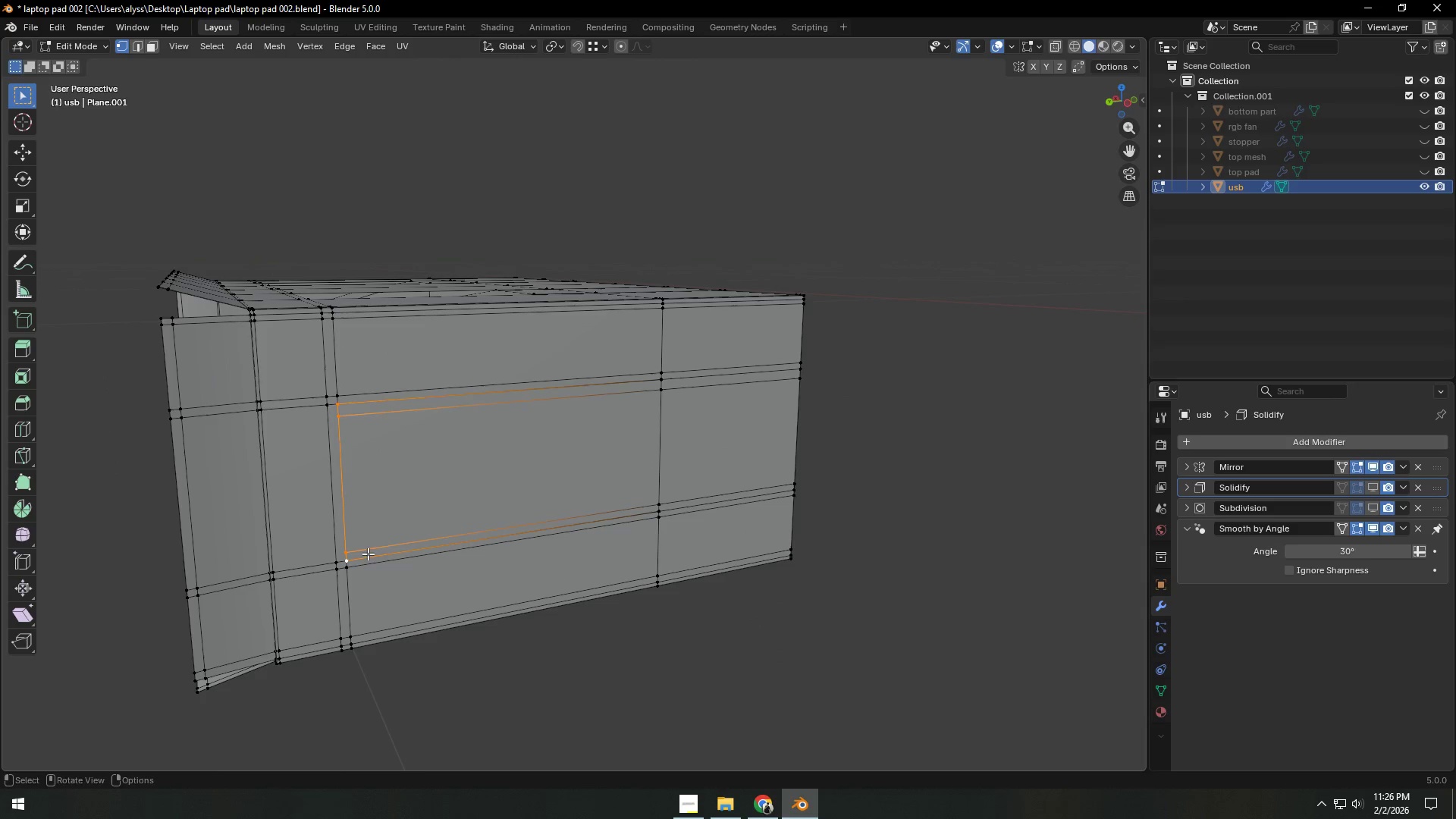 
key(G)
 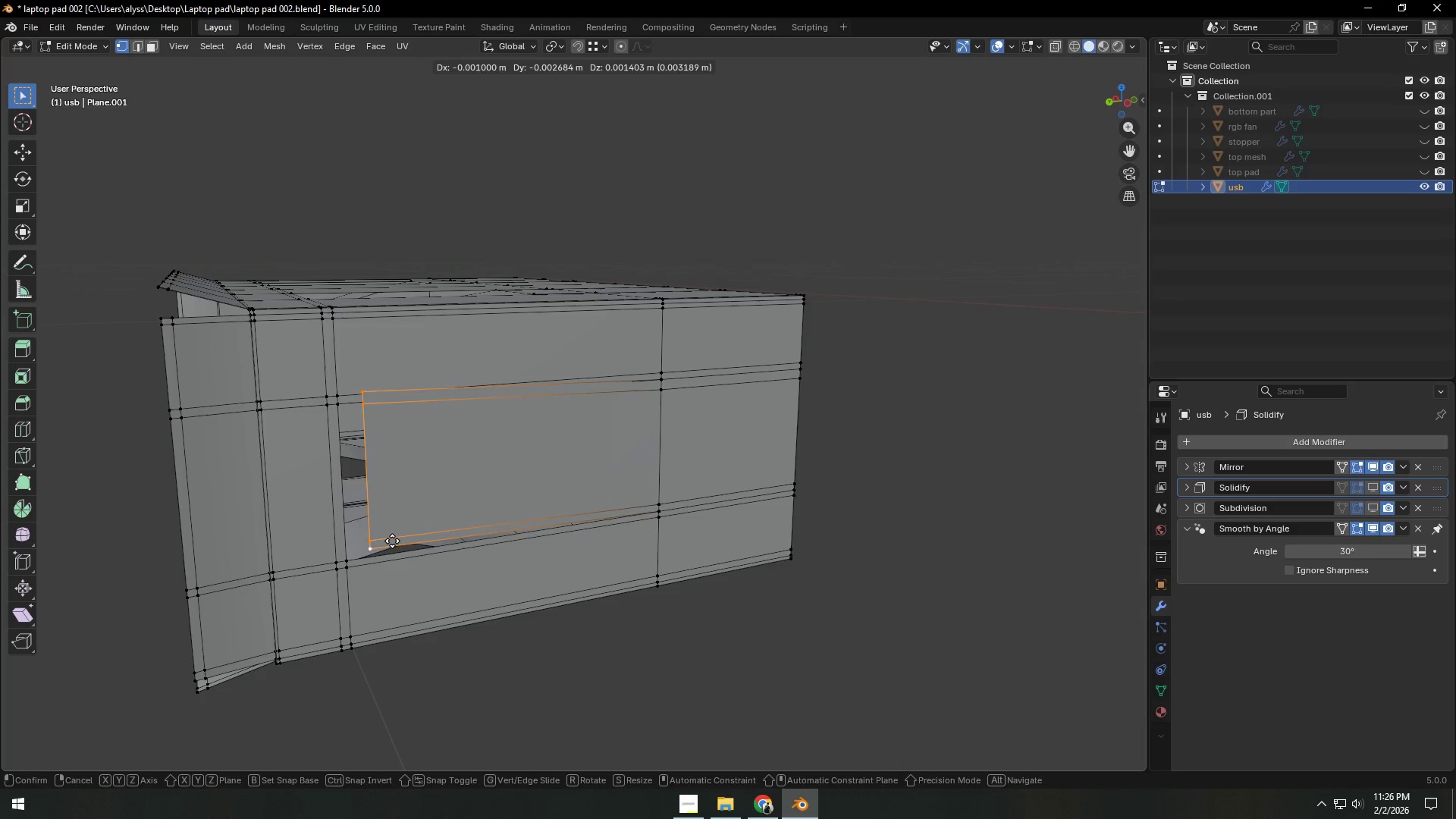 
right_click([390, 544])
 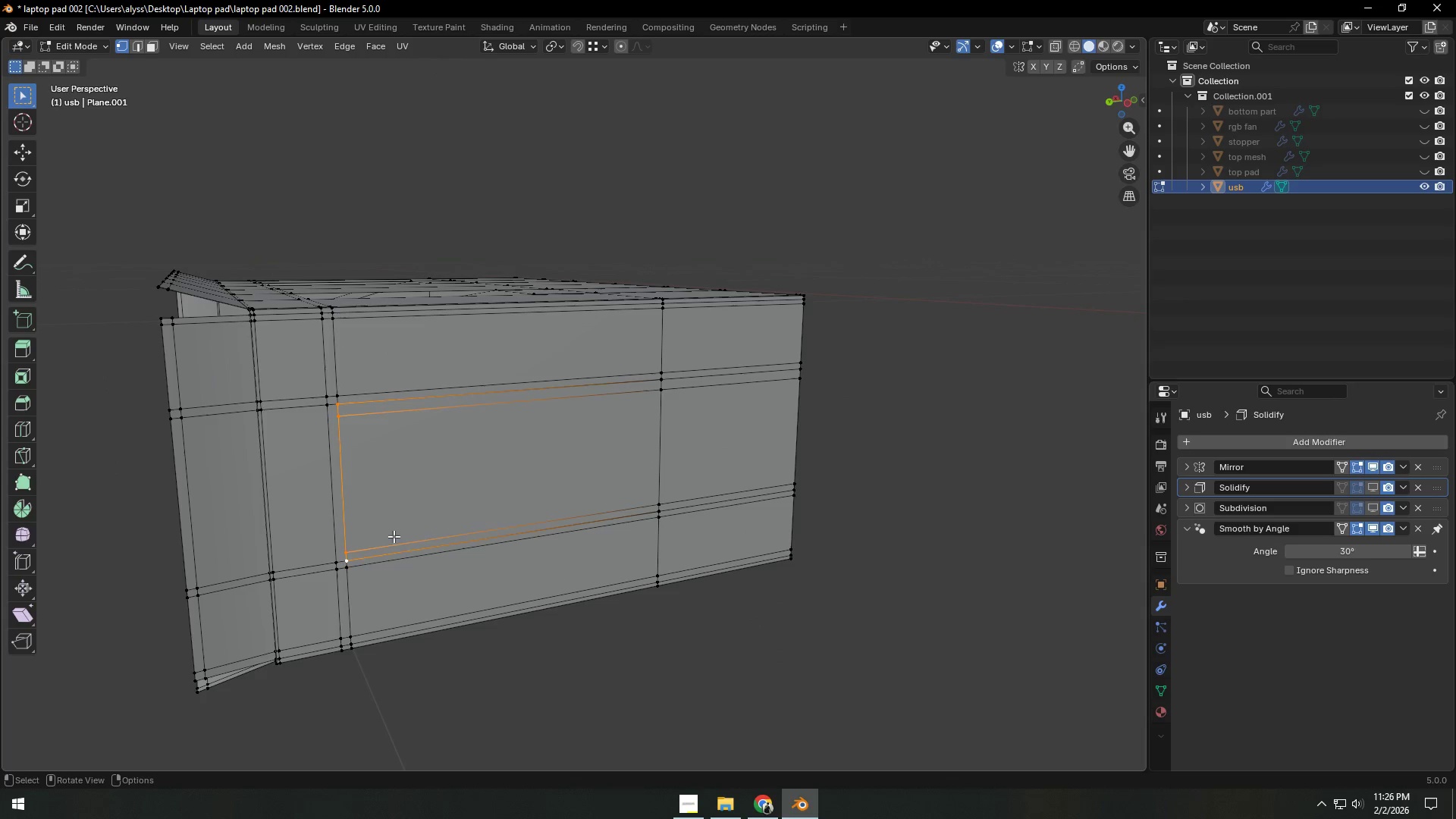 
key(X)
 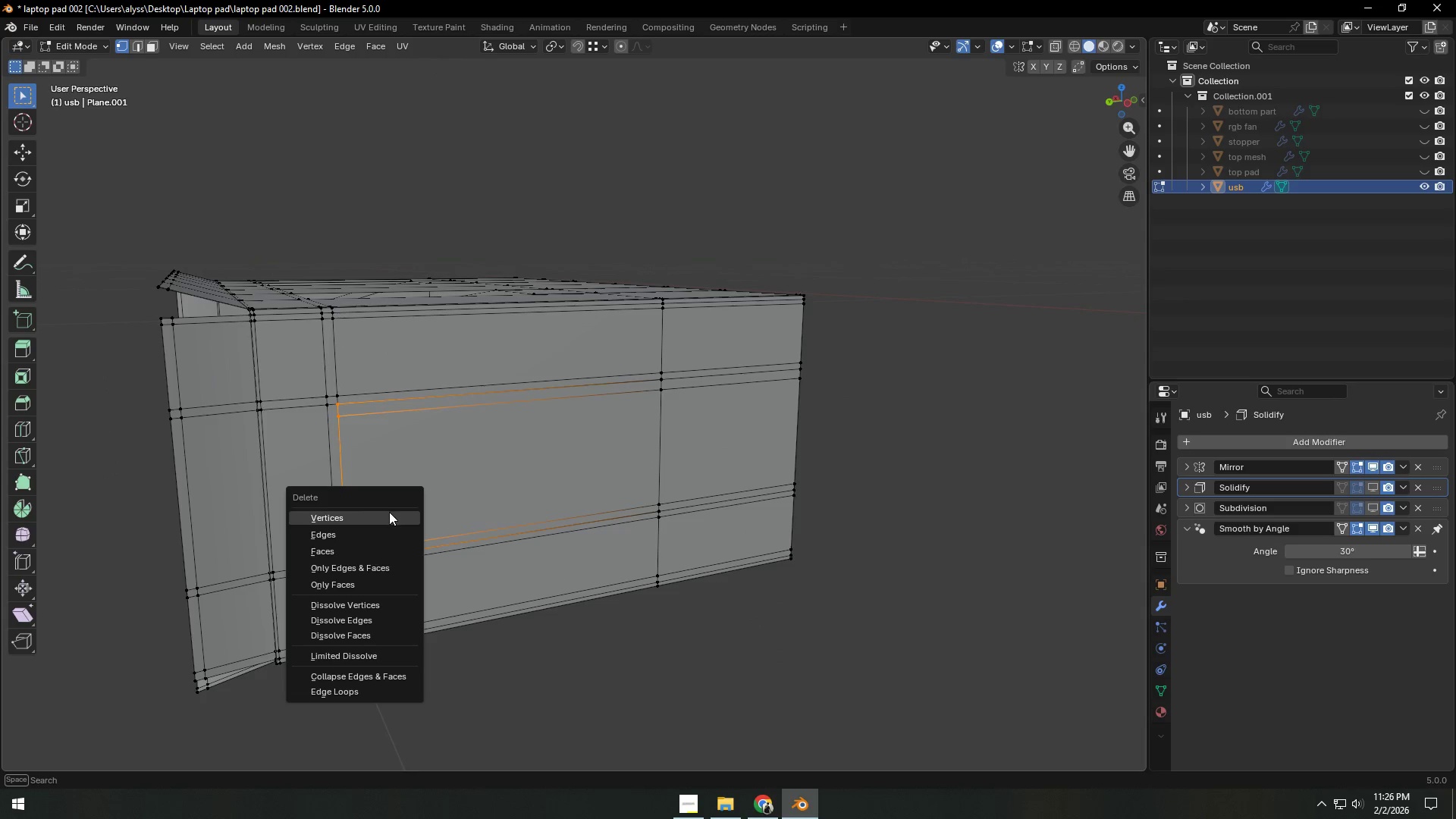 
left_click([389, 512])
 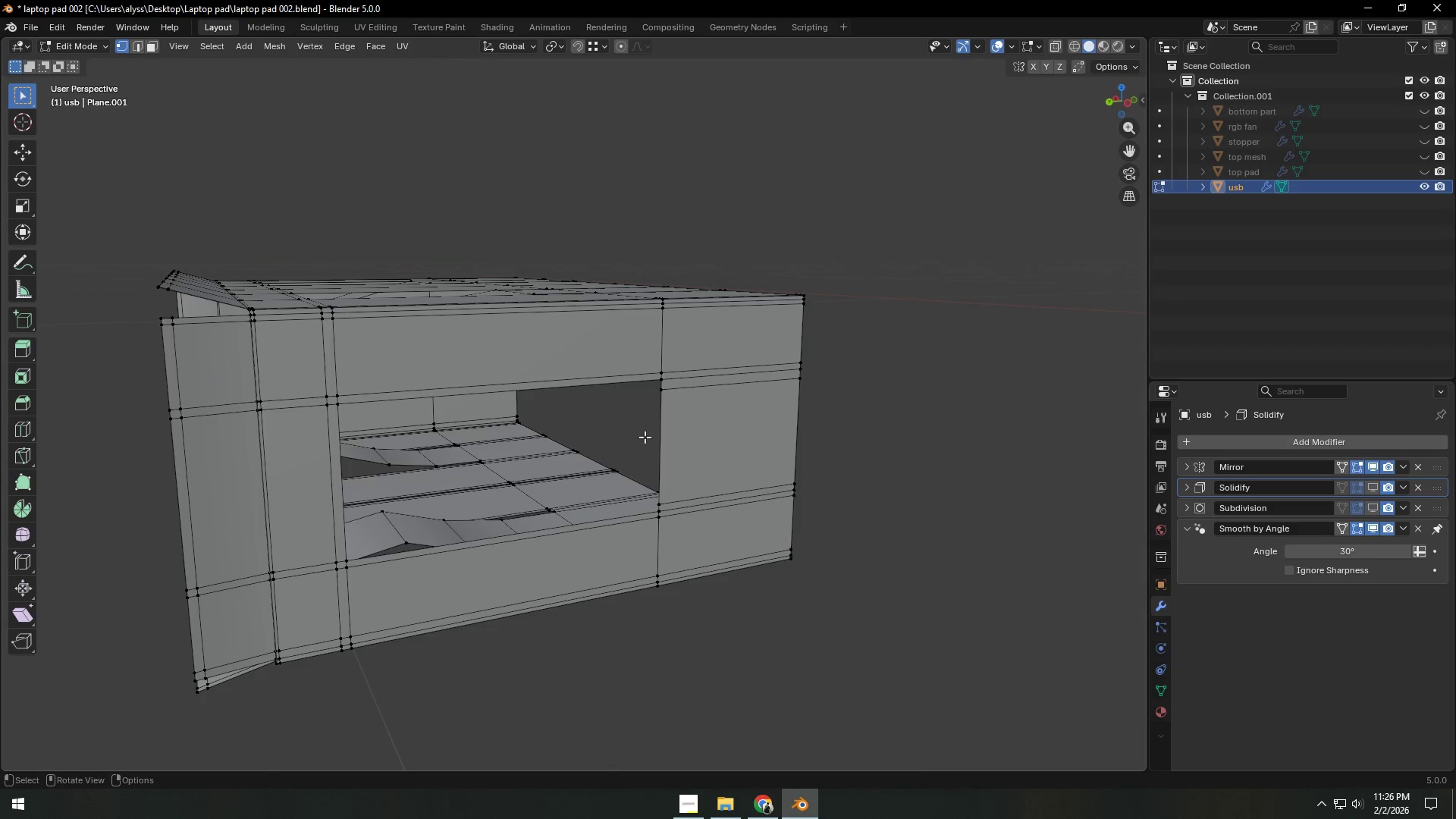 
key(3)
 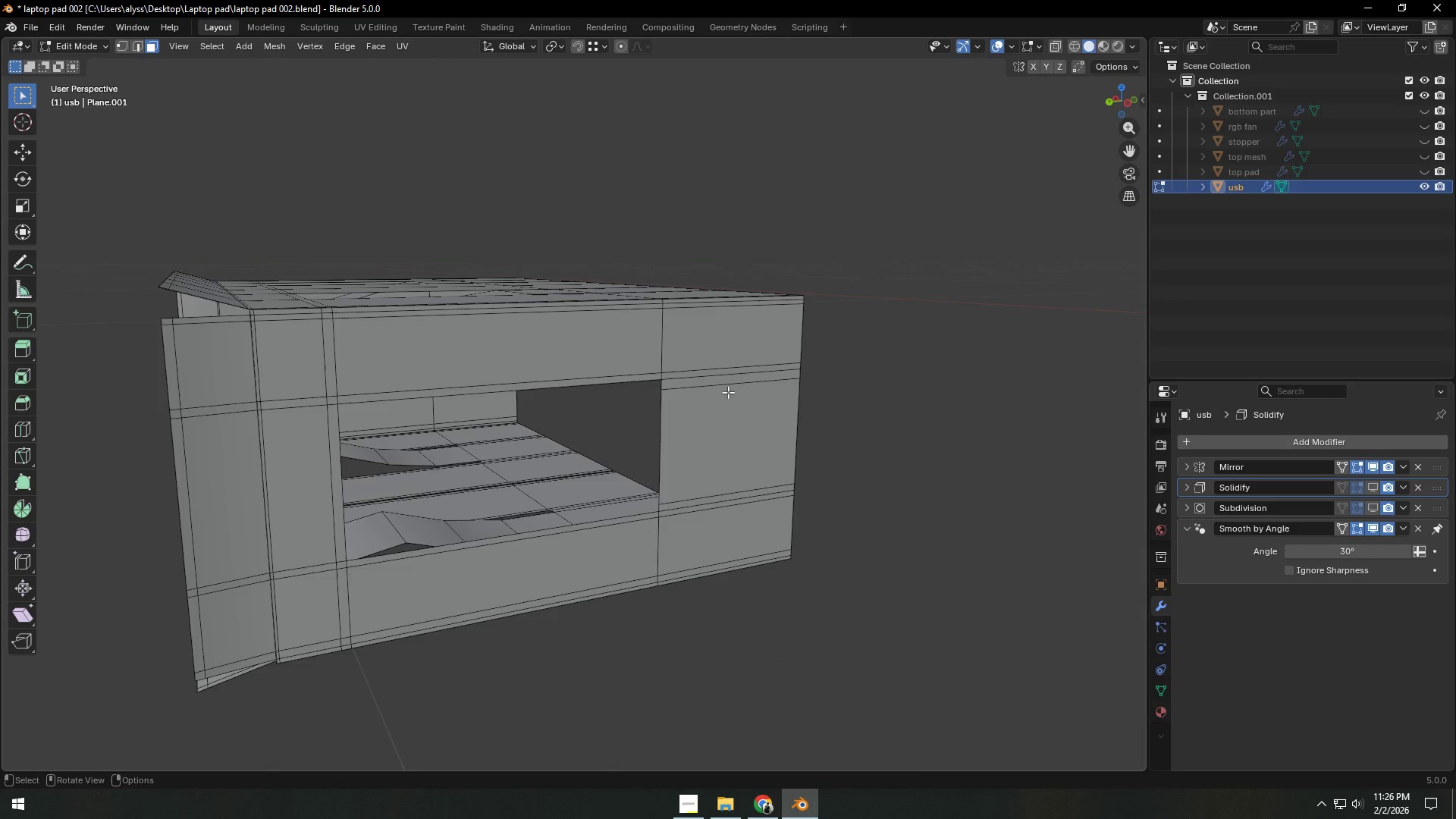 
left_click([728, 392])
 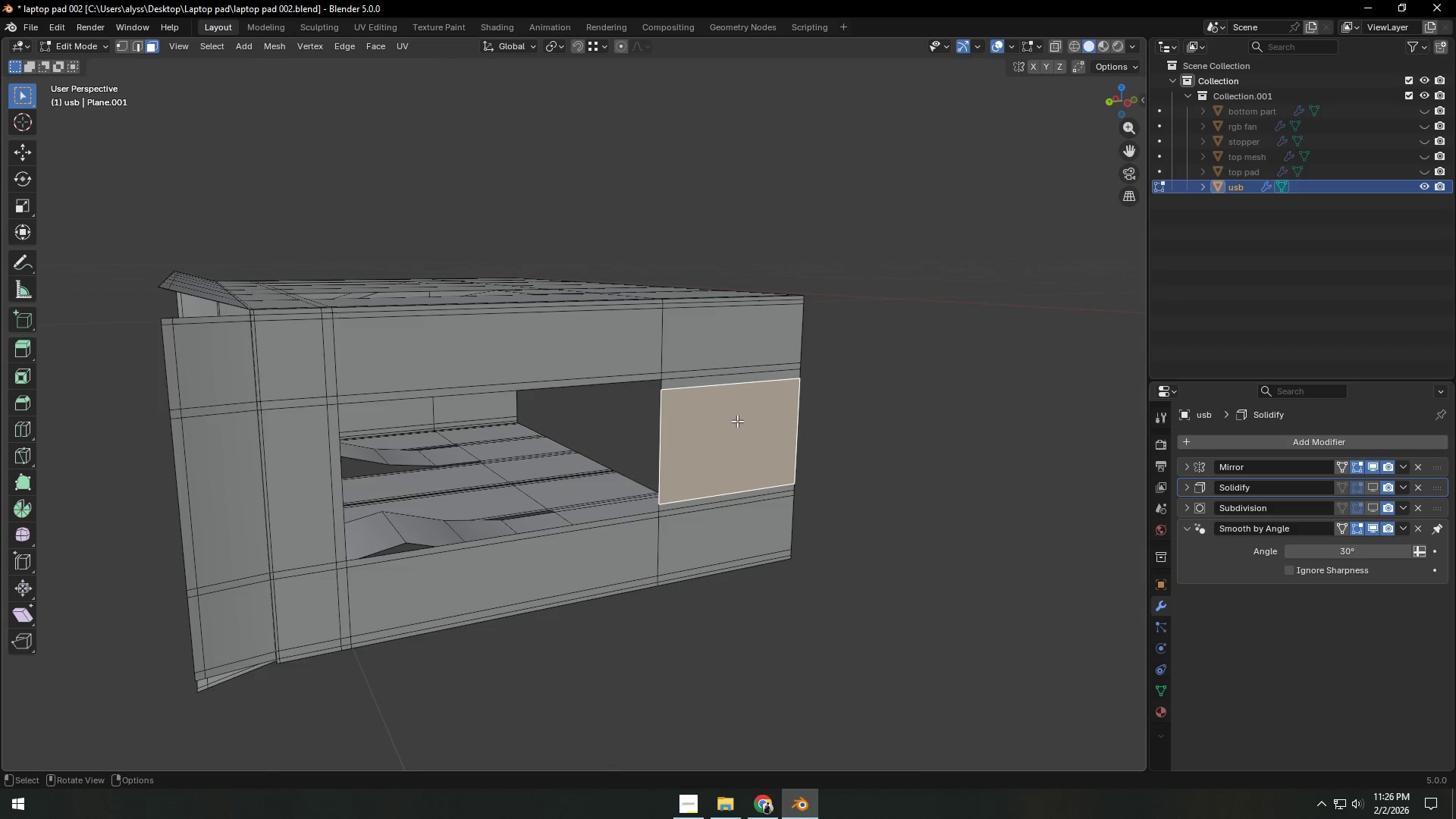 
key(2)
 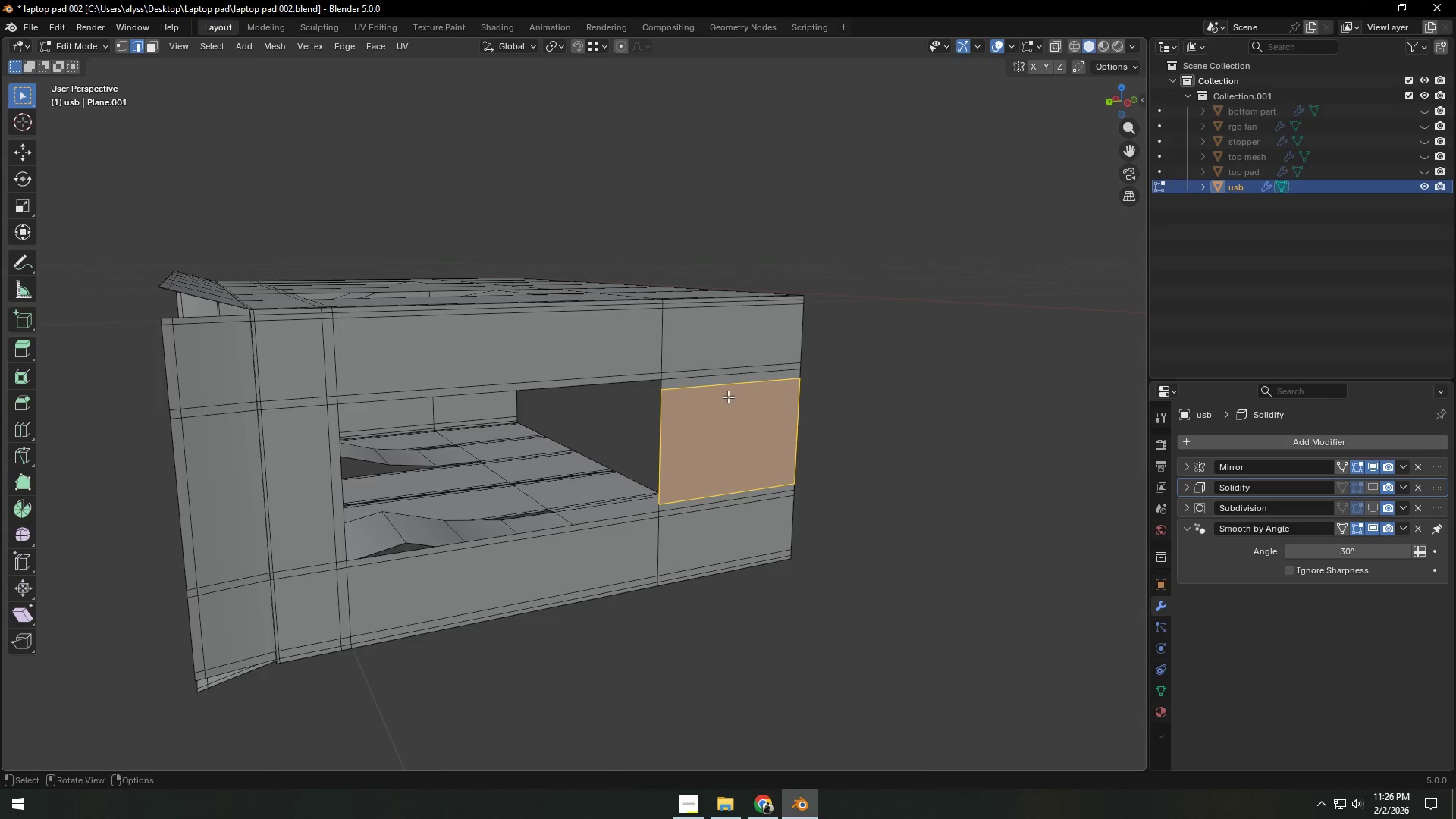 
left_click([728, 395])
 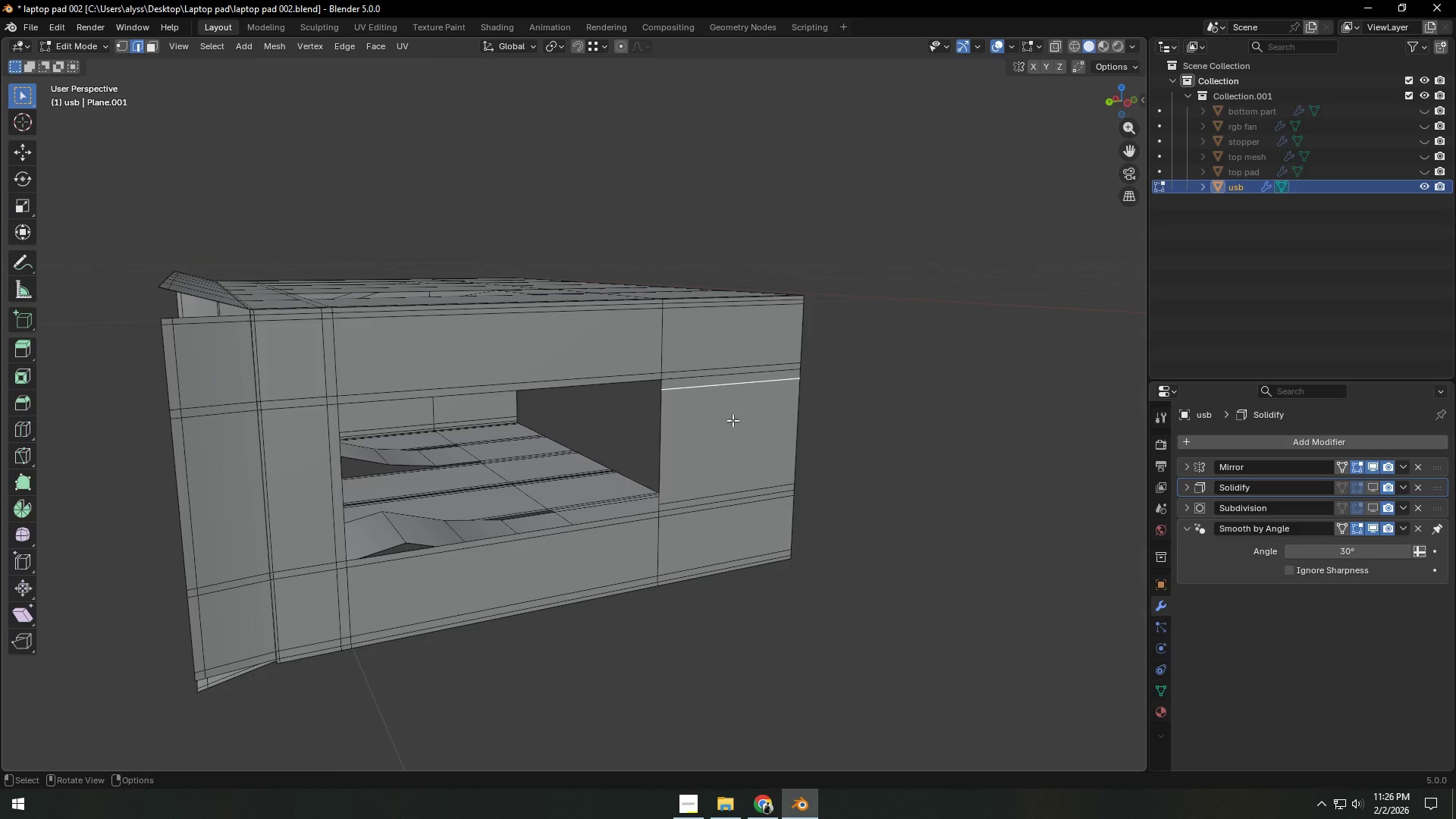 
hold_key(key=ShiftLeft, duration=0.56)
hold_key(key=AltLeft, duration=0.39)
left_click([730, 484])
 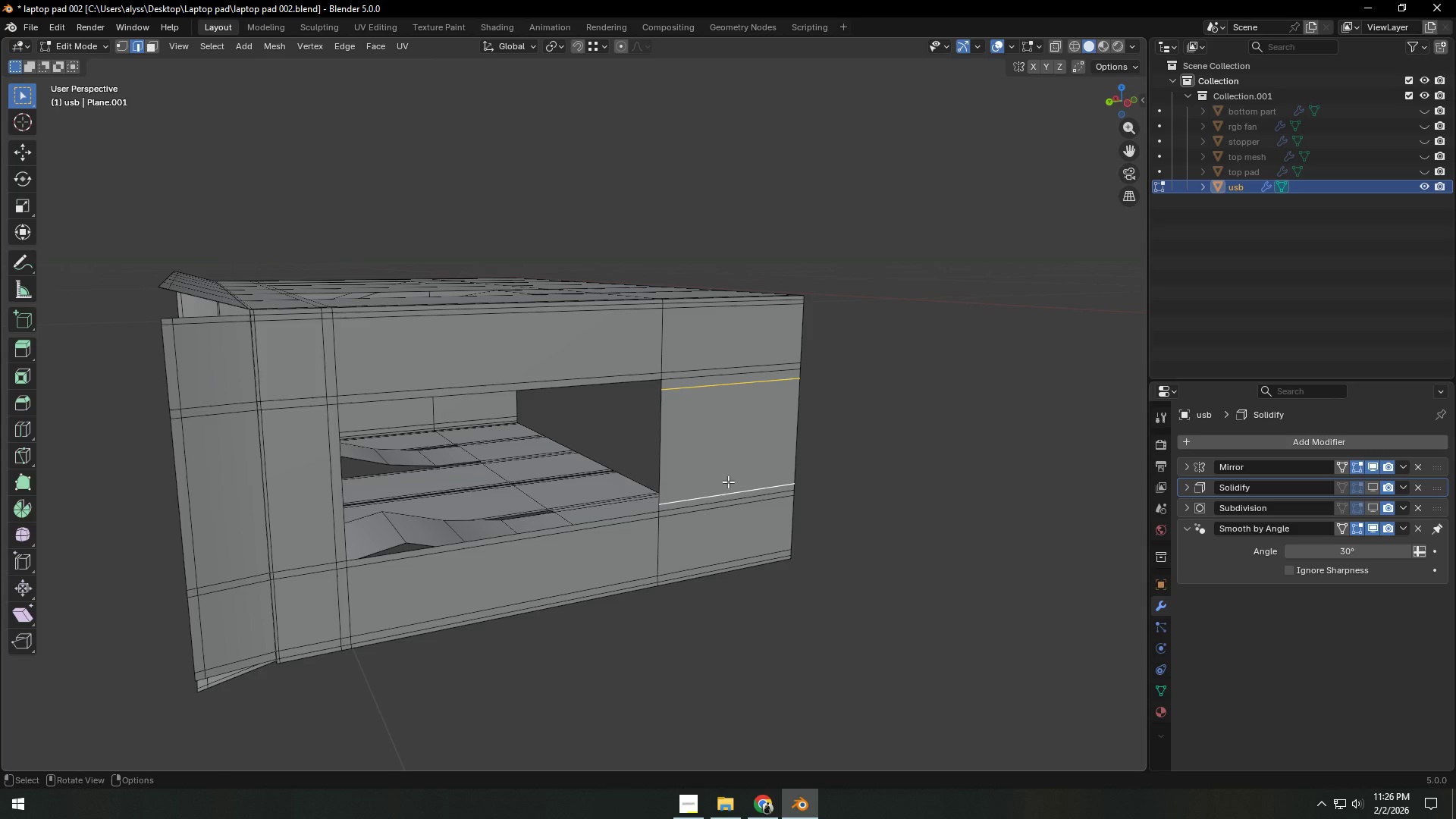 
key(Control+X)
 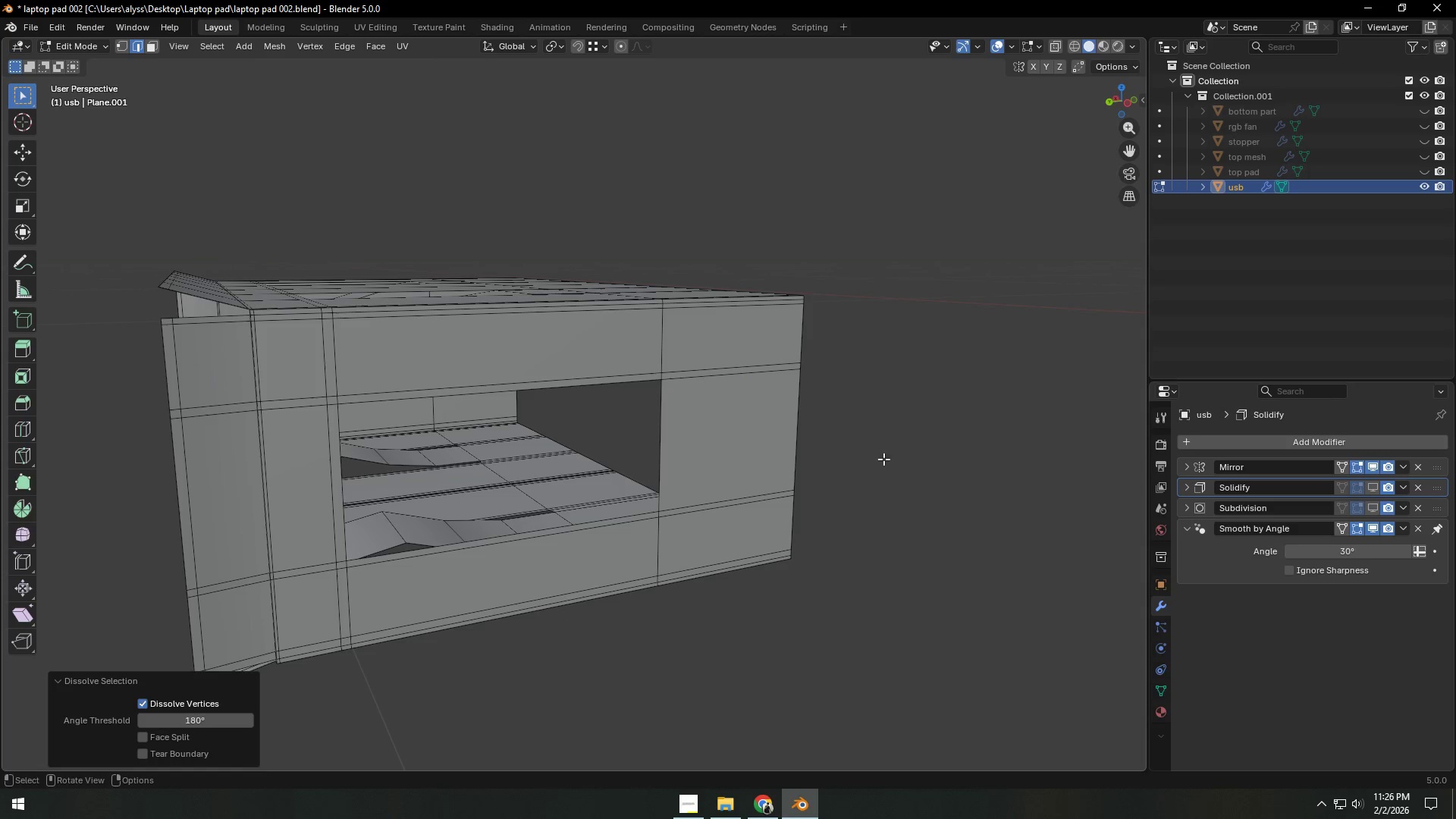 
left_click([897, 456])
 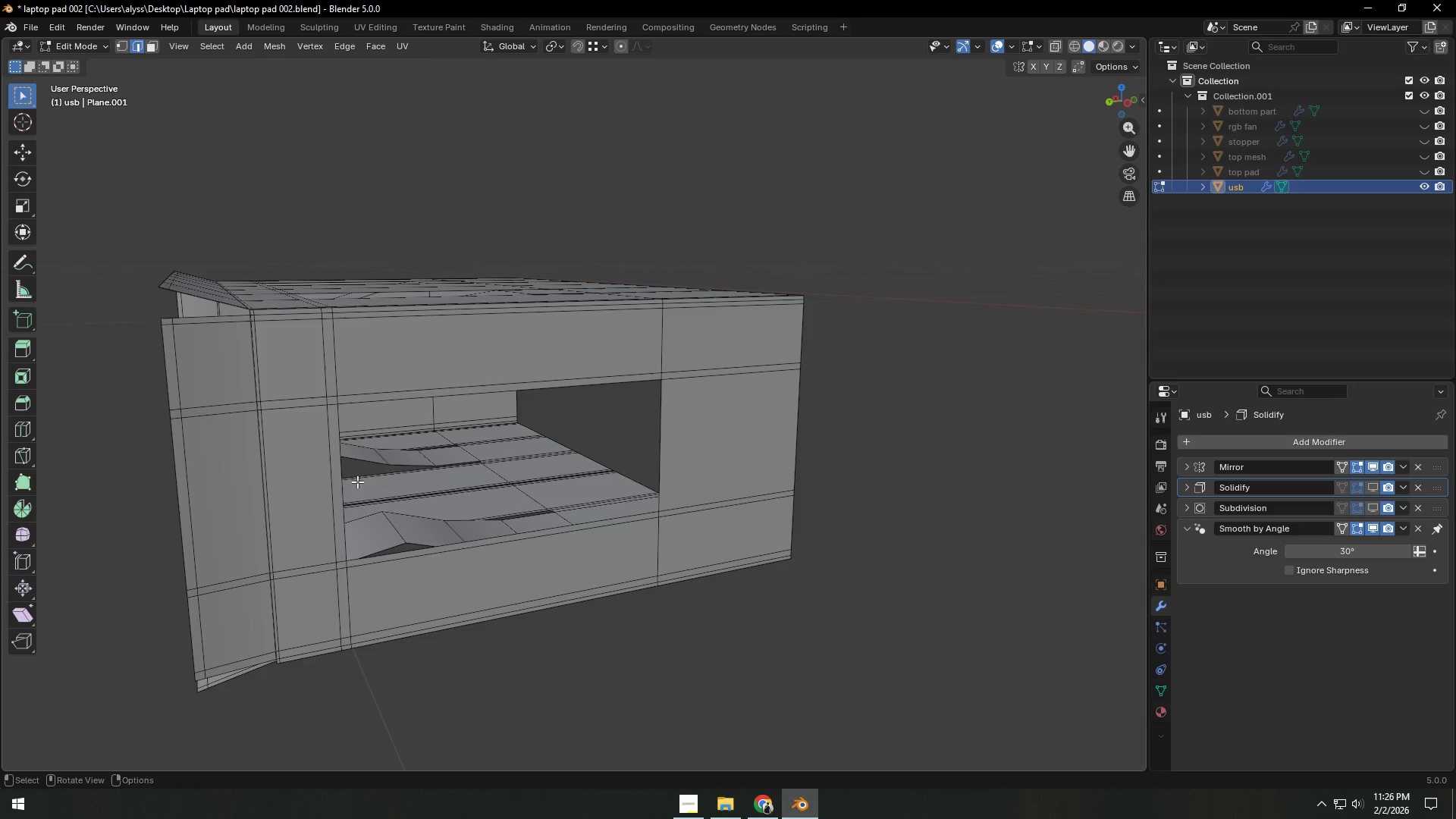 
key(Control+ControlLeft)
 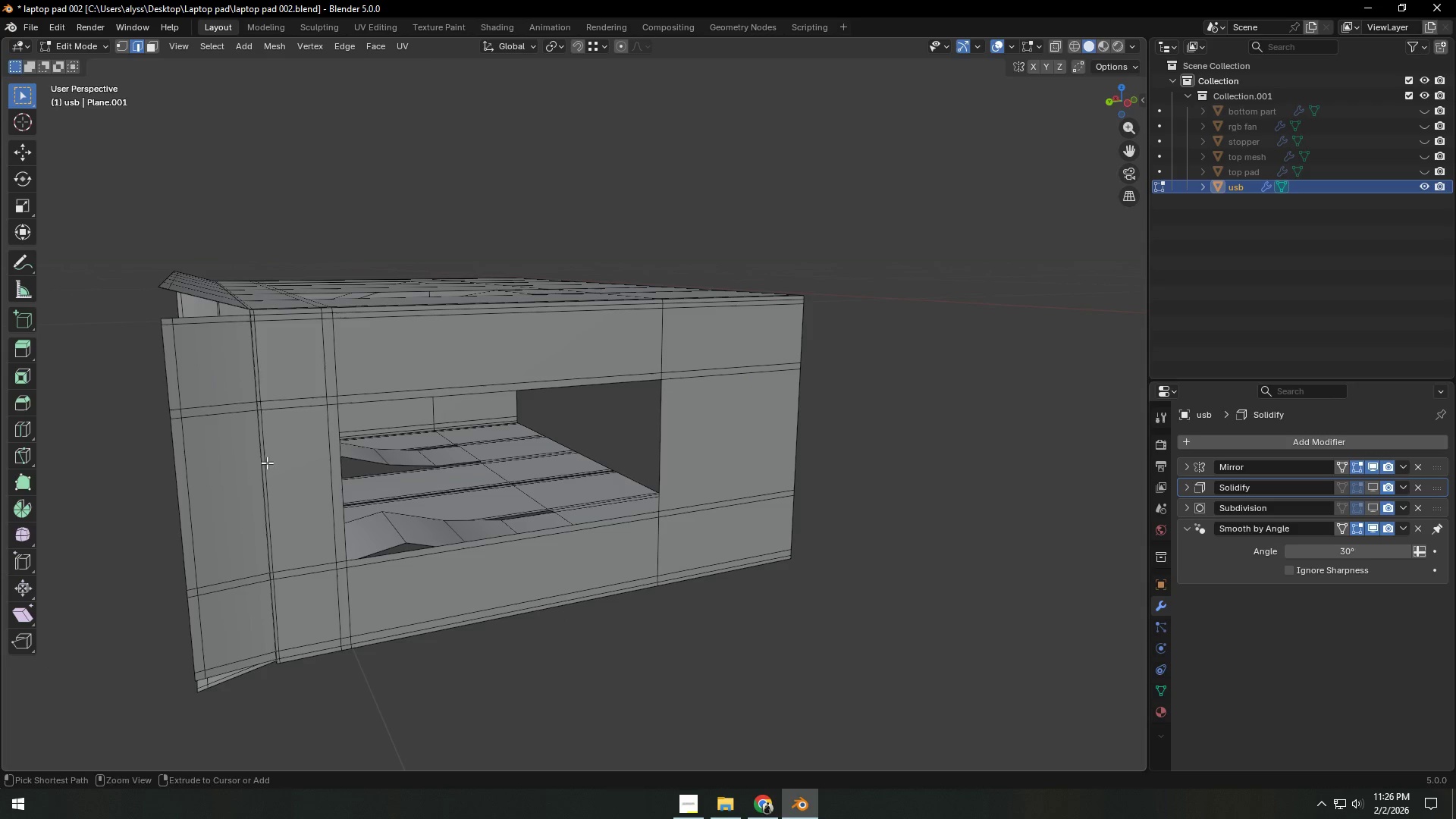 
key(Control+R)
 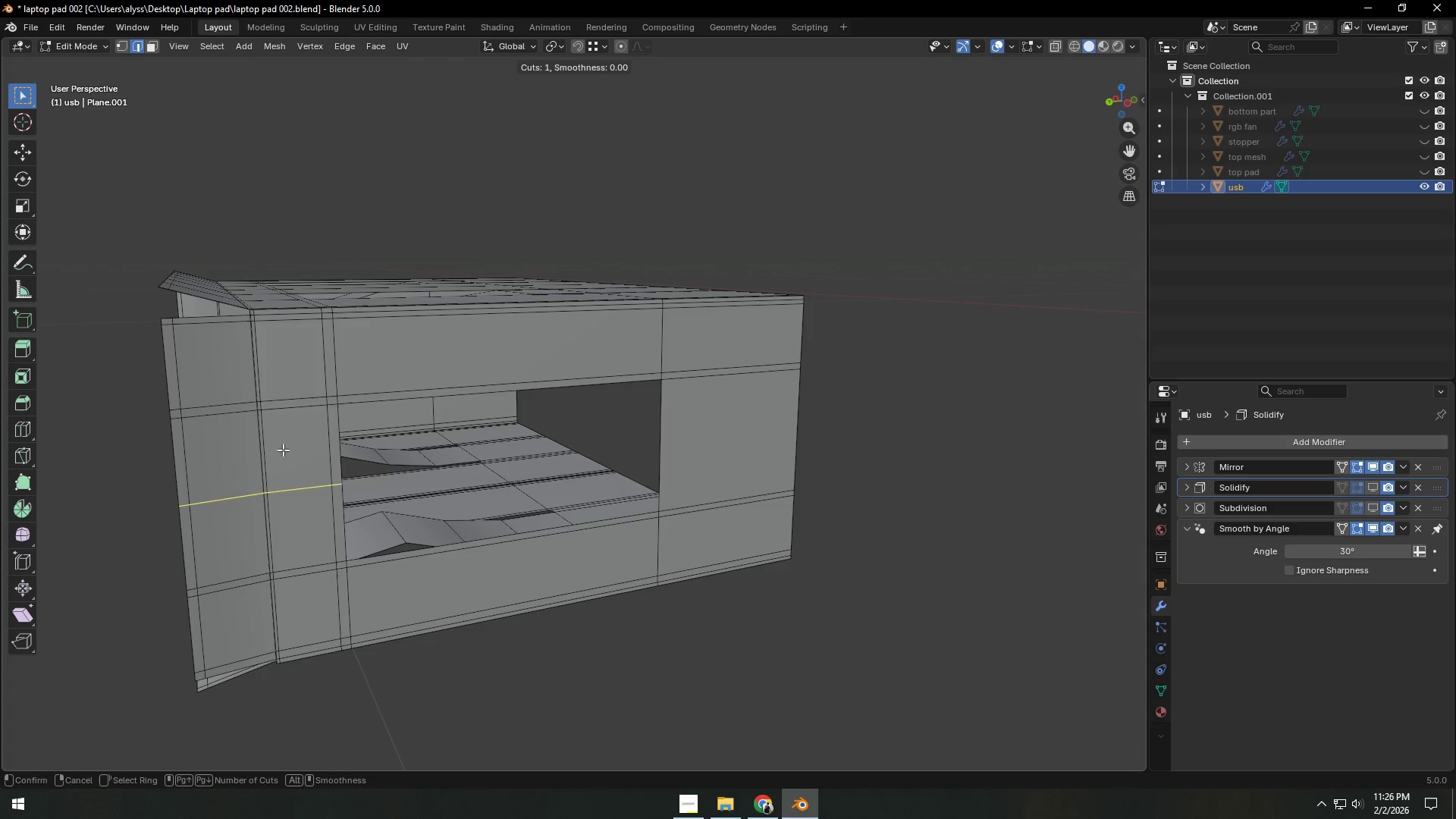 
scroll: coordinate [283, 450], scroll_direction: up, amount: 1.0
 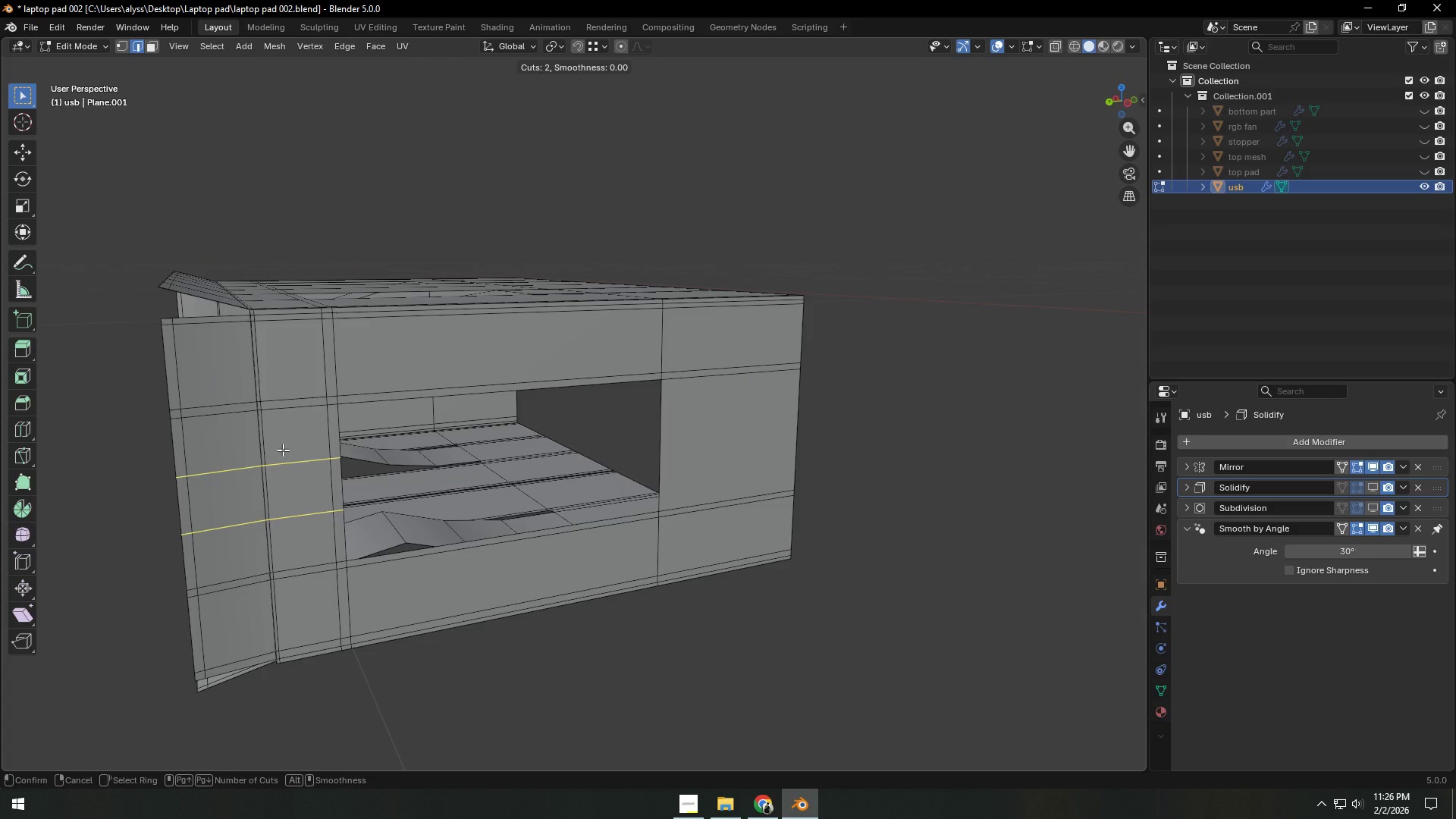 
left_click([283, 450])
 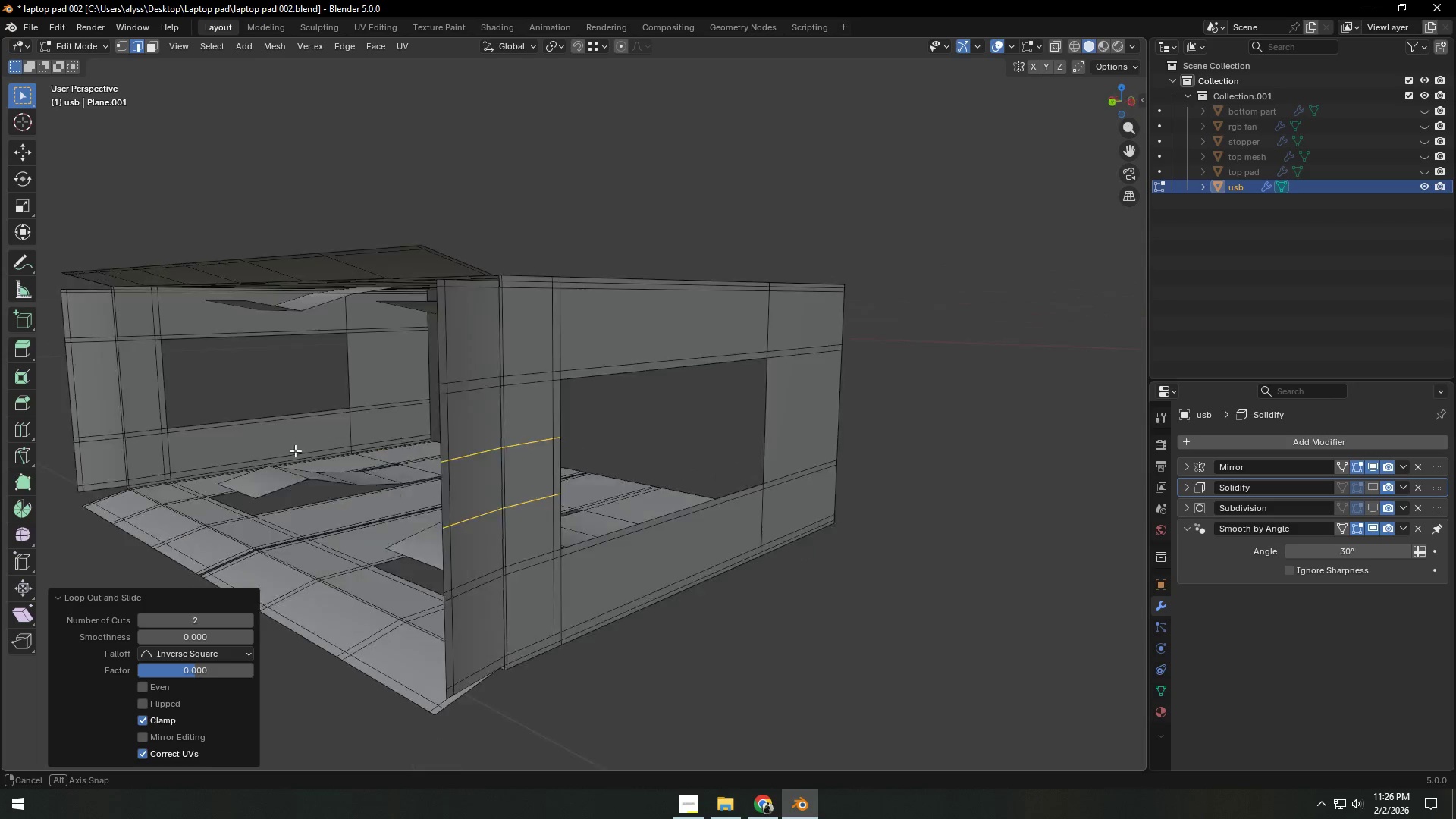 
right_click([283, 450])
 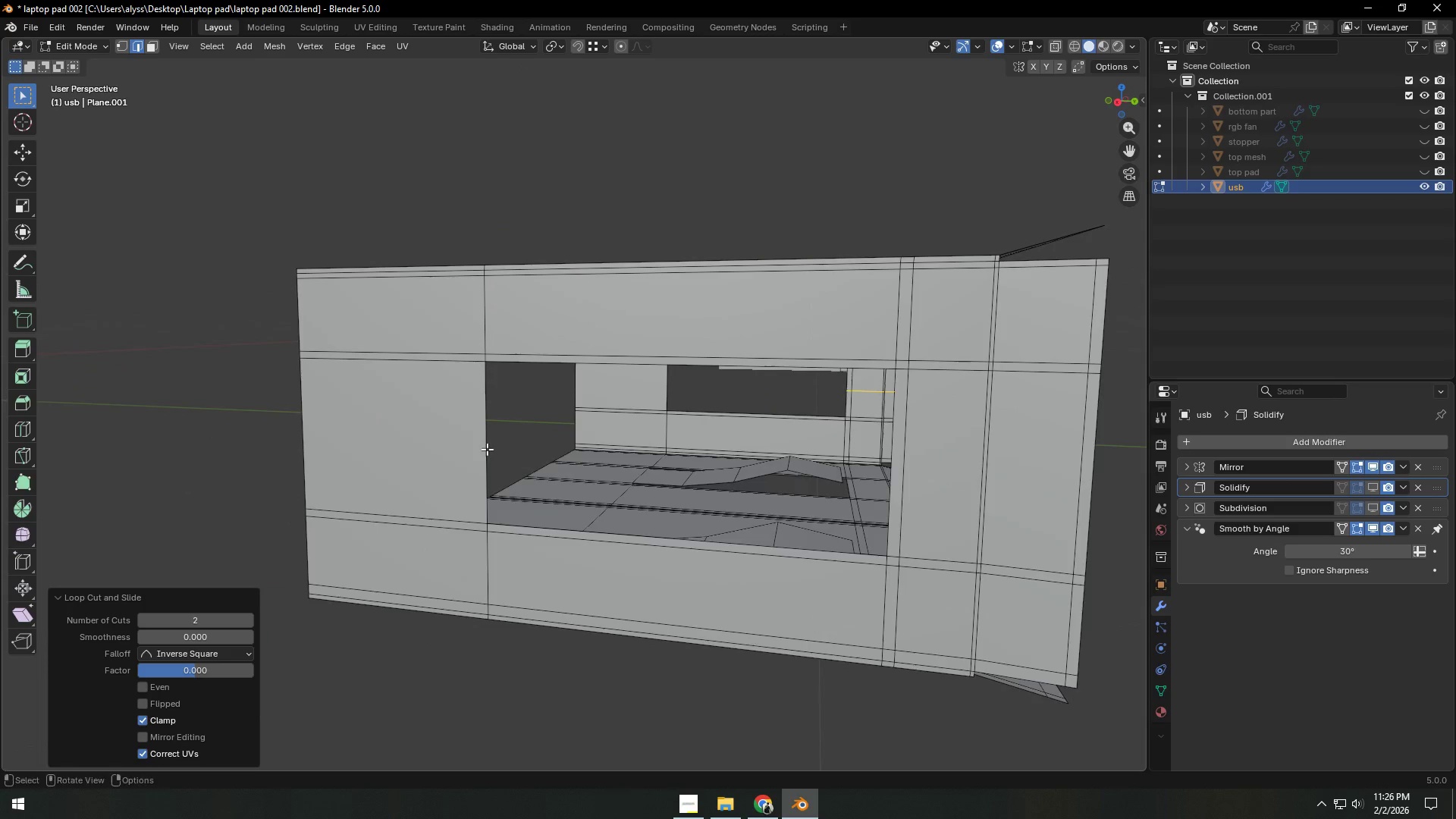 
key(Control+R)
 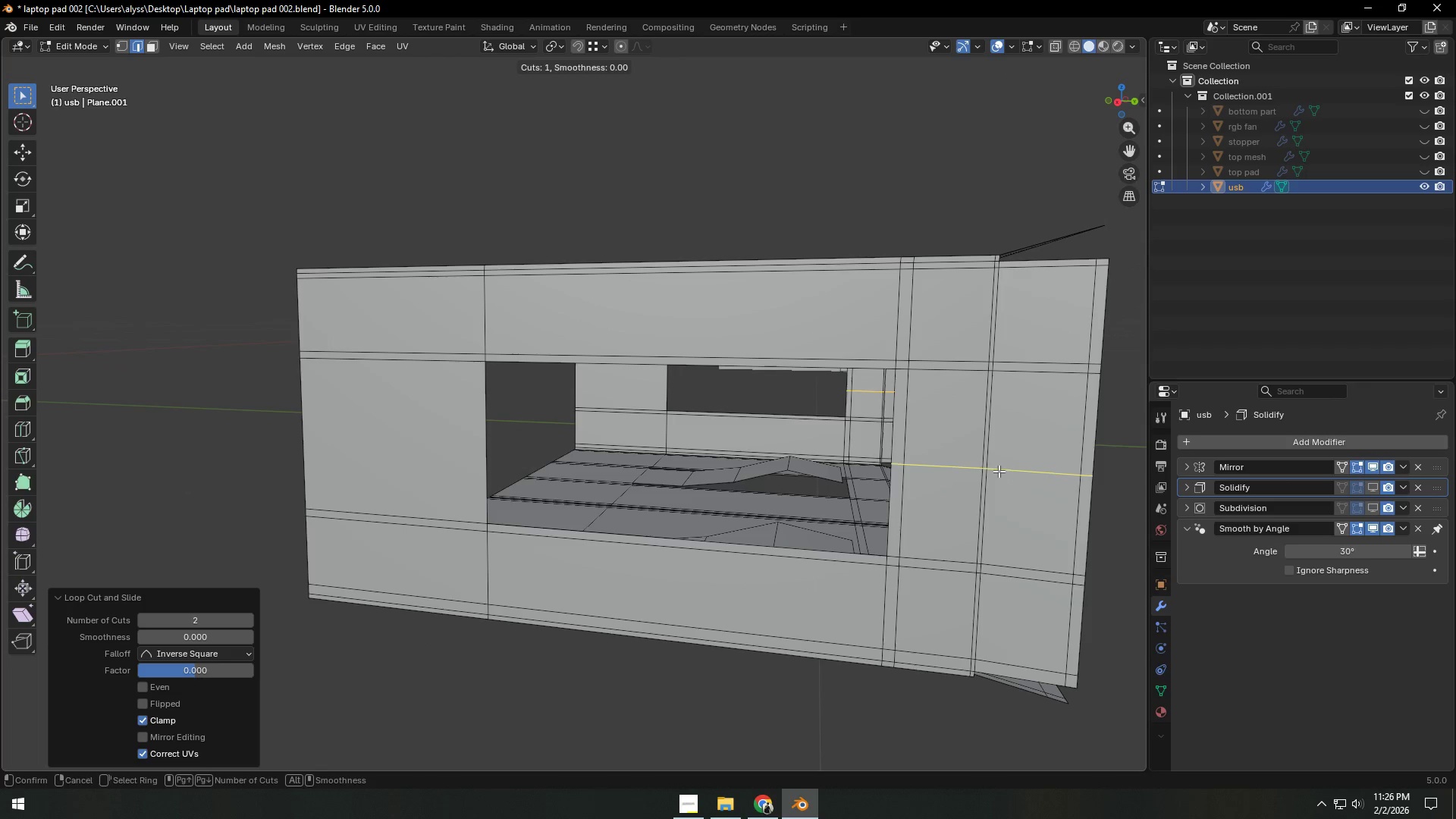 
right_click([999, 471])
 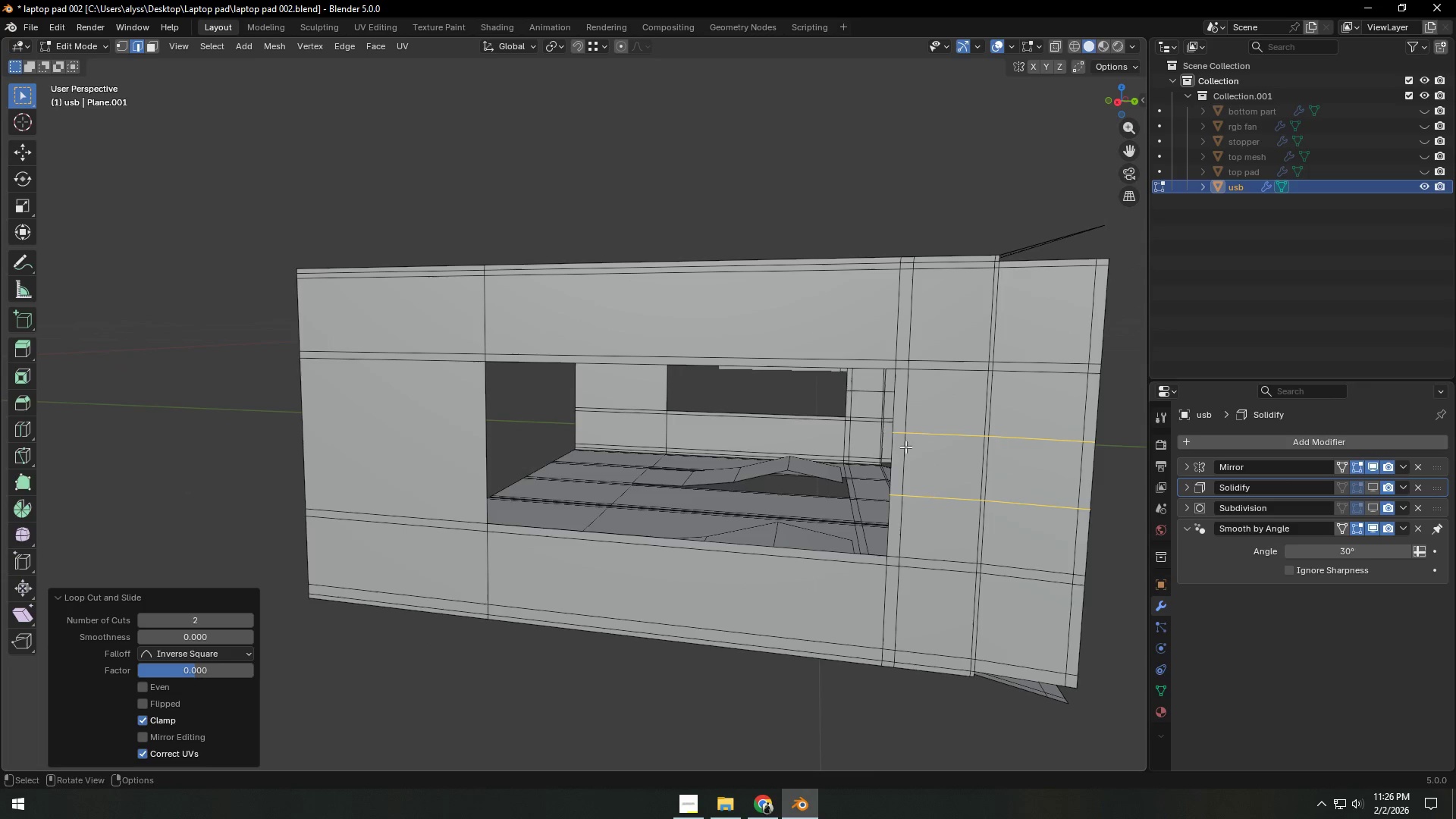 
left_click([999, 471])
 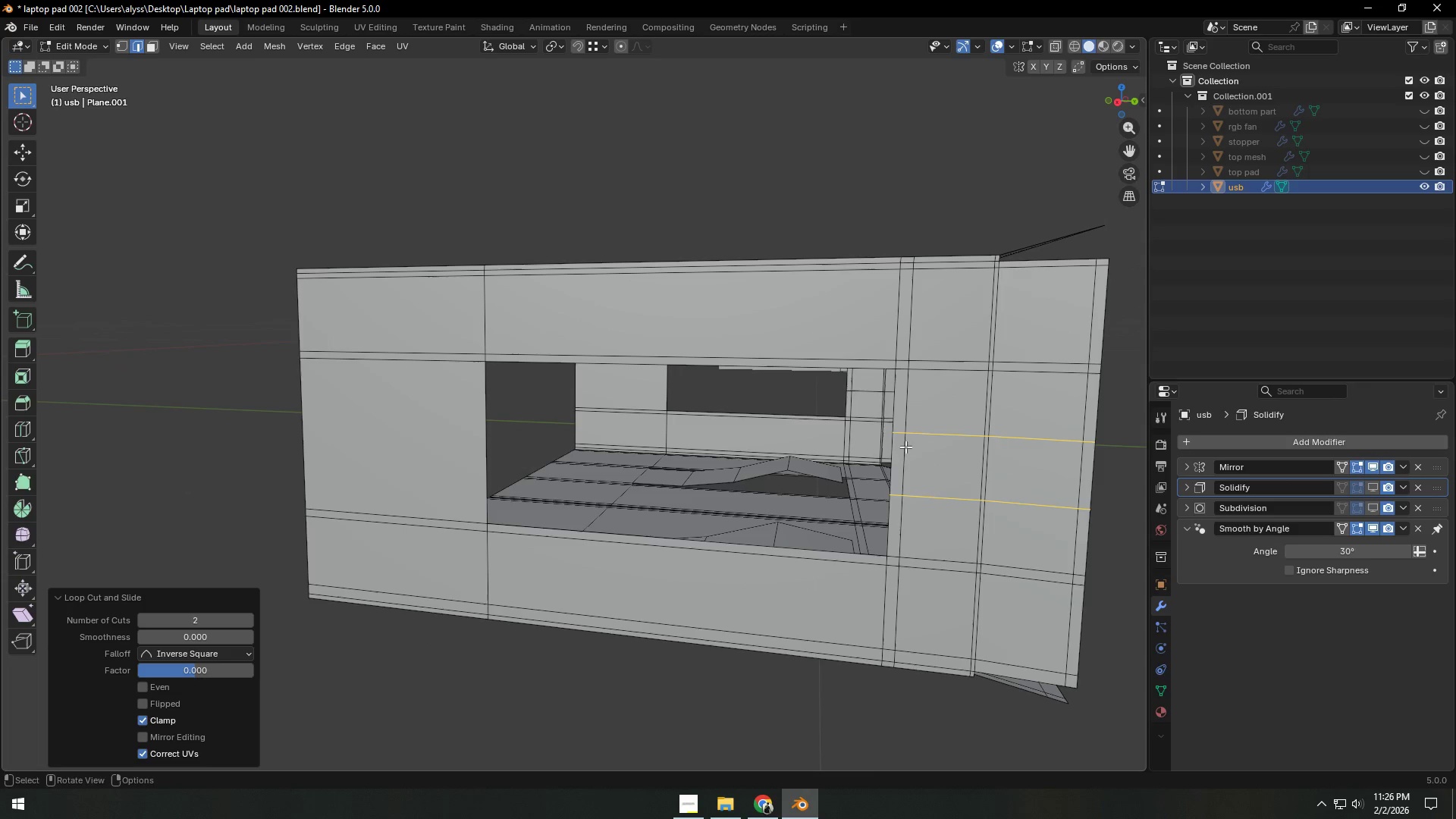 
scroll: coordinate [999, 471], scroll_direction: up, amount: 1.0
 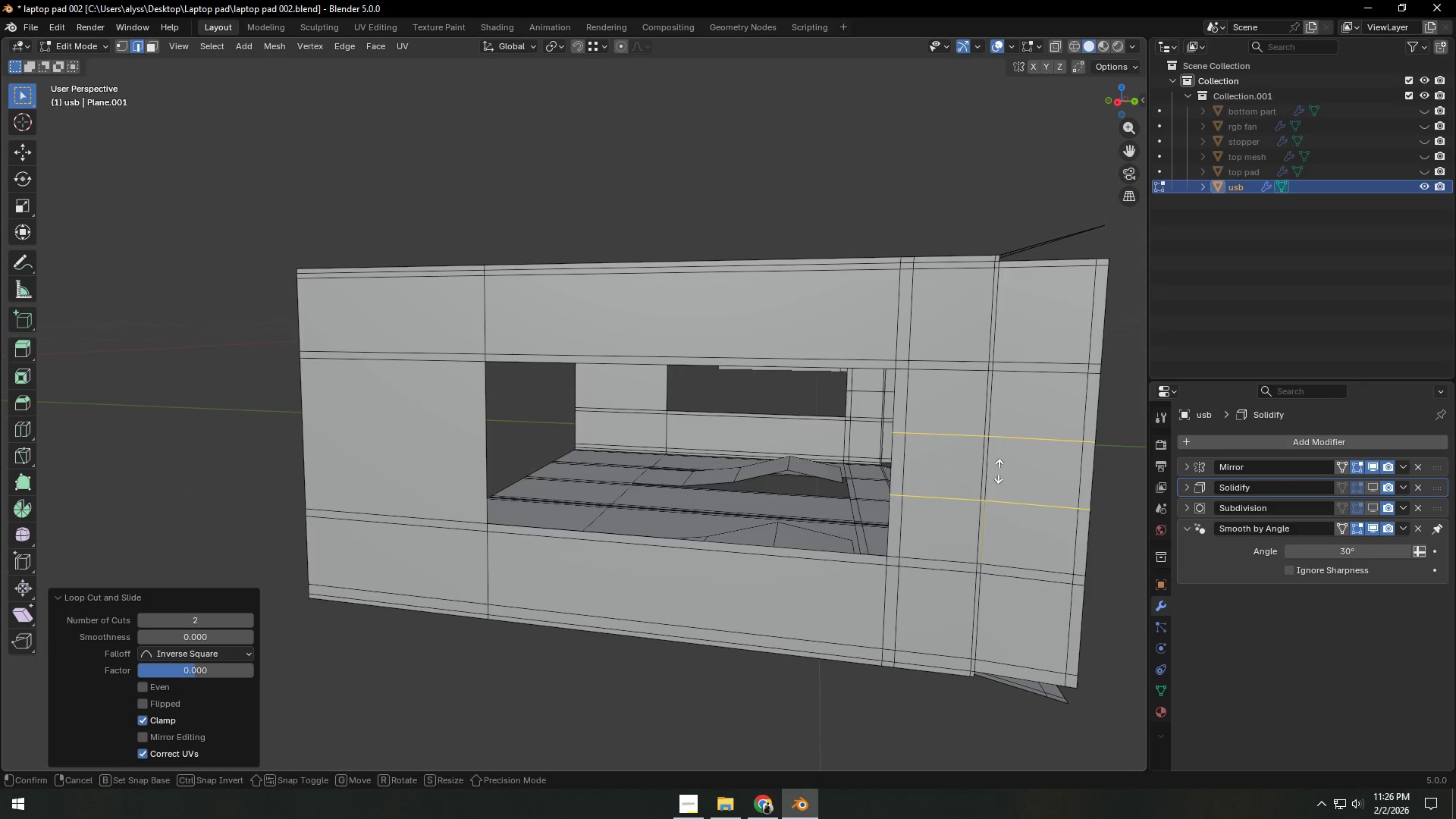 
hold_key(key=ShiftLeft, duration=0.61)
 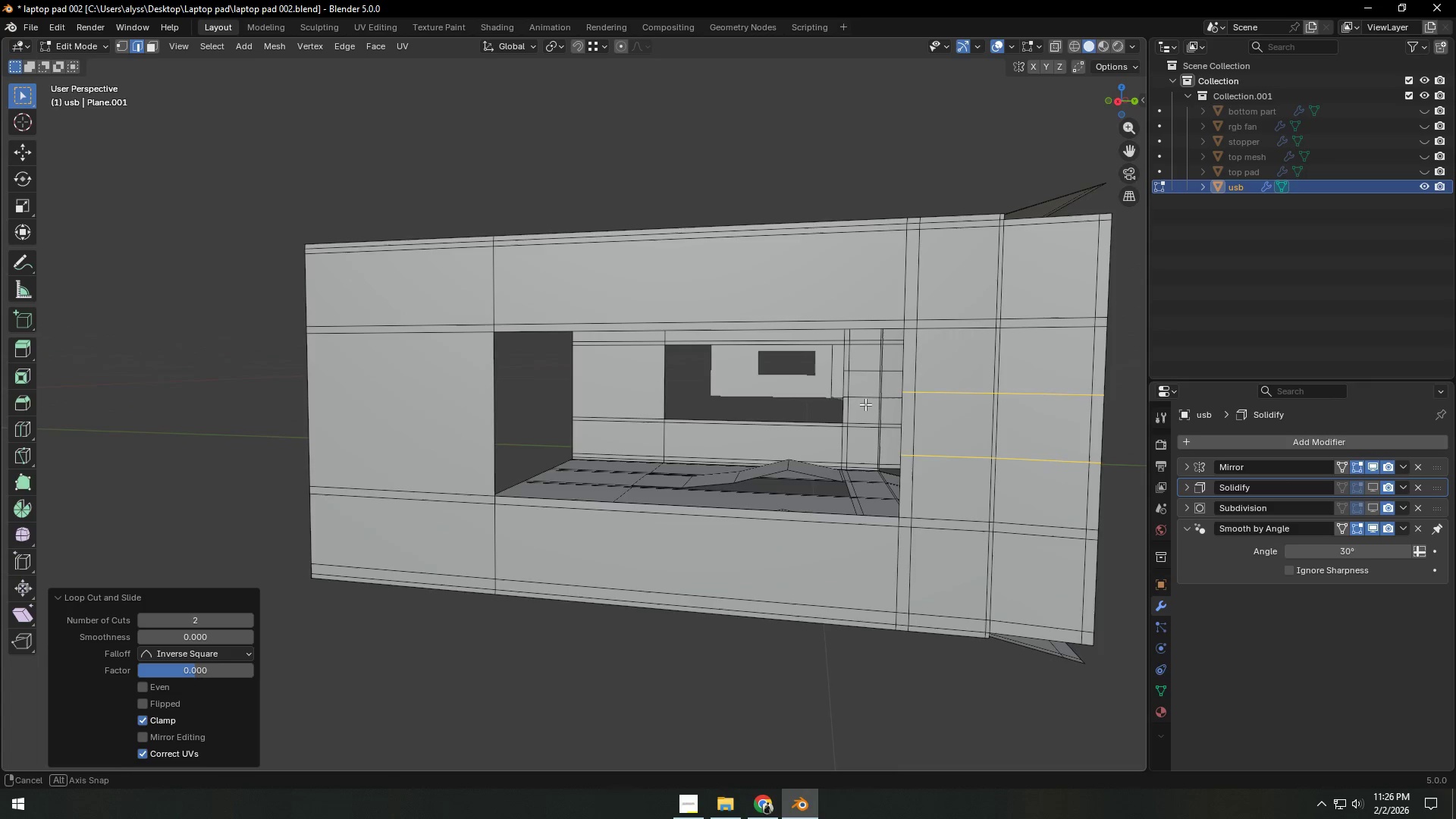 
key(Alt+Shift+AltLeft)
 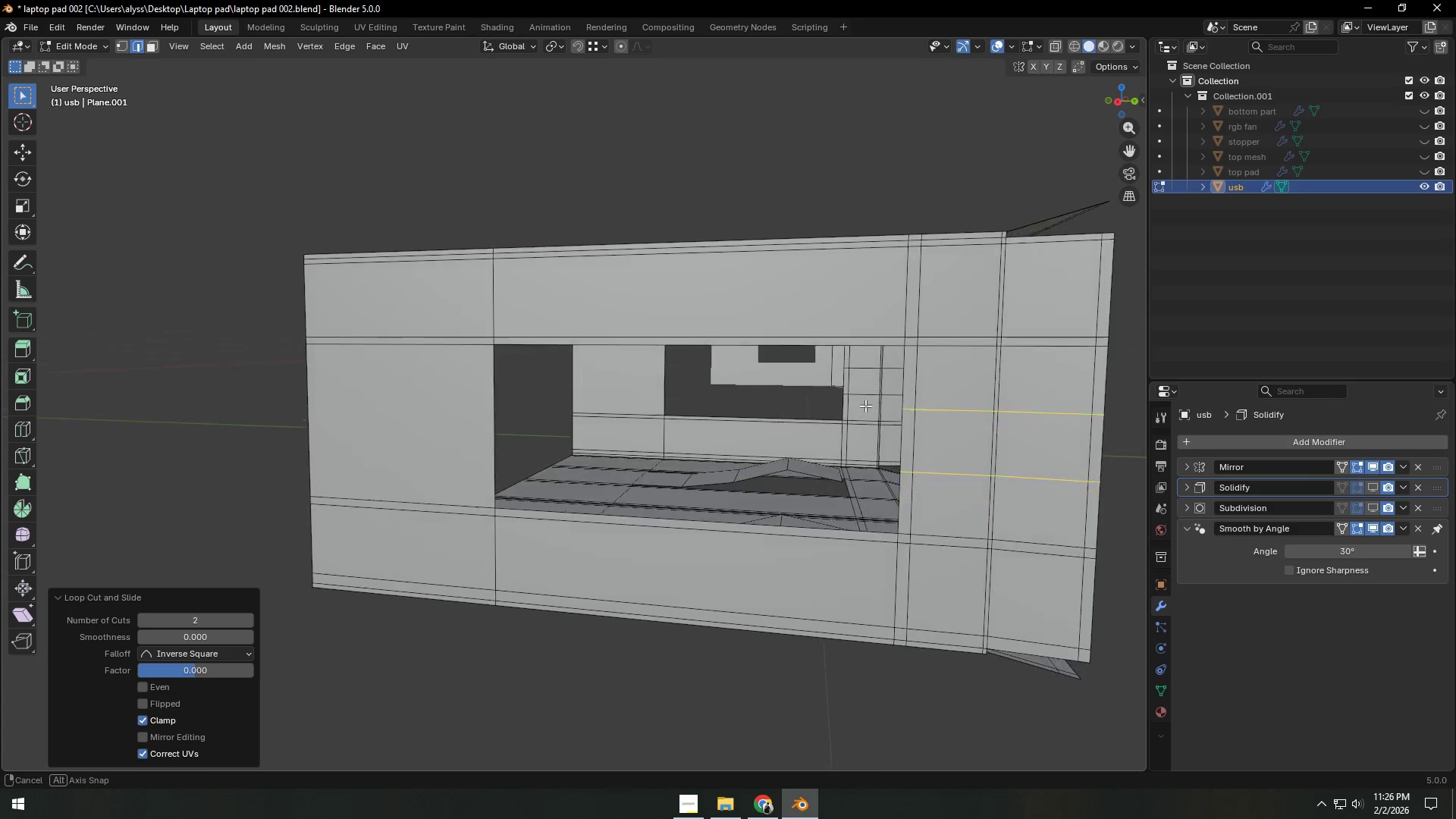 
hold_key(key=ShiftLeft, duration=0.77)
hold_key(key=AltLeft, duration=0.62)
double_click([865, 376])
 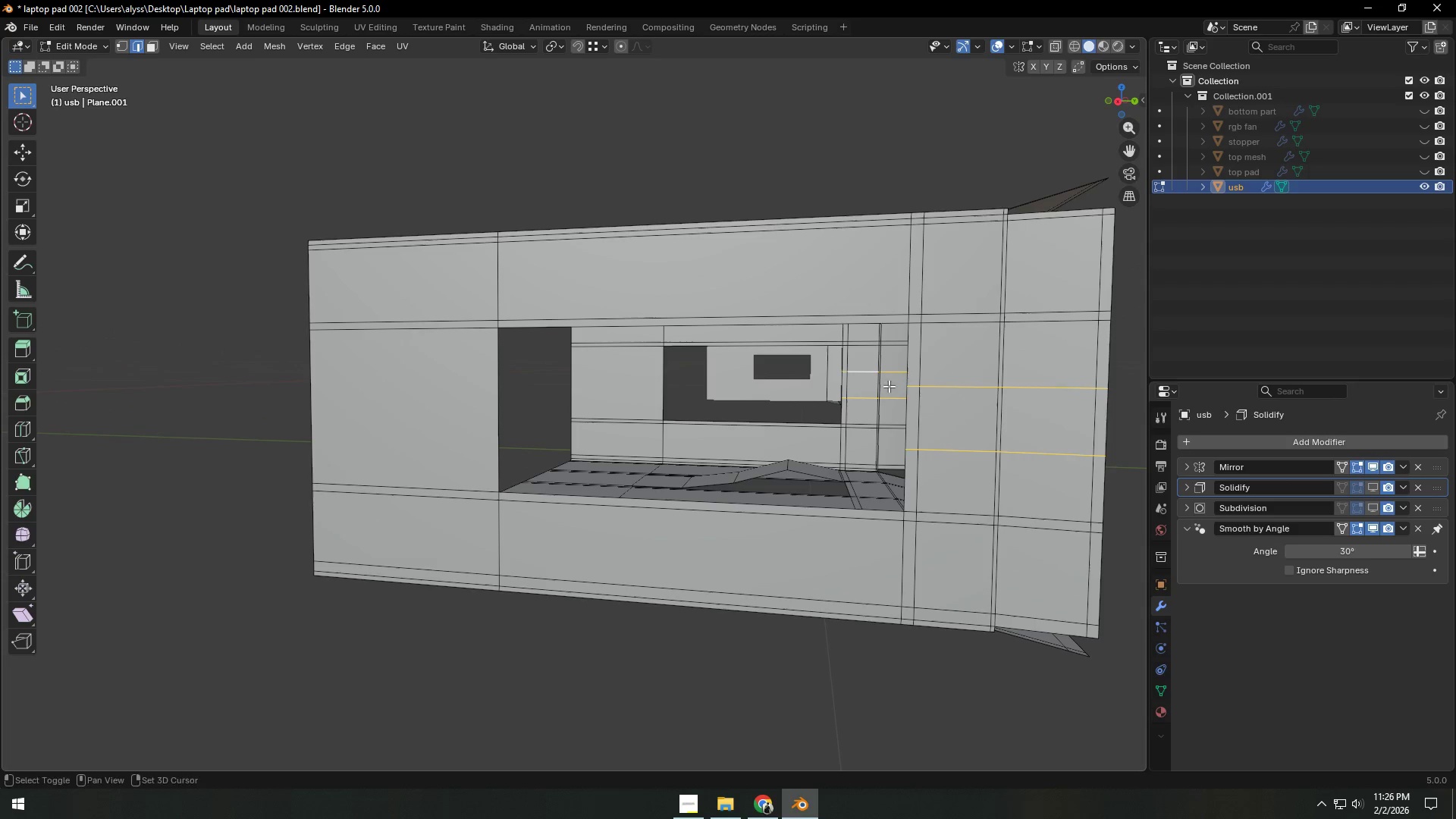 
type(sz)
 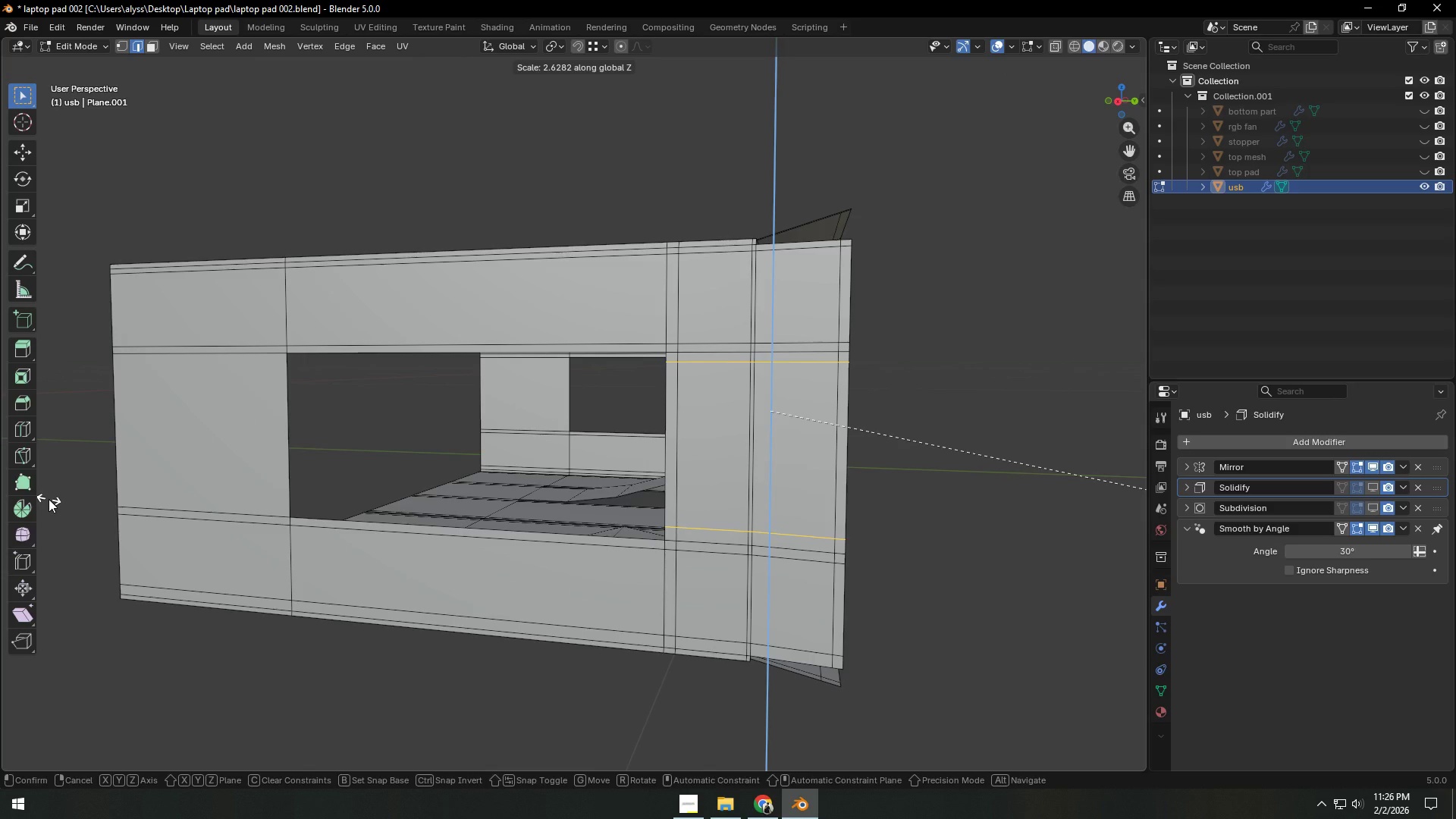 
left_click([49, 499])
 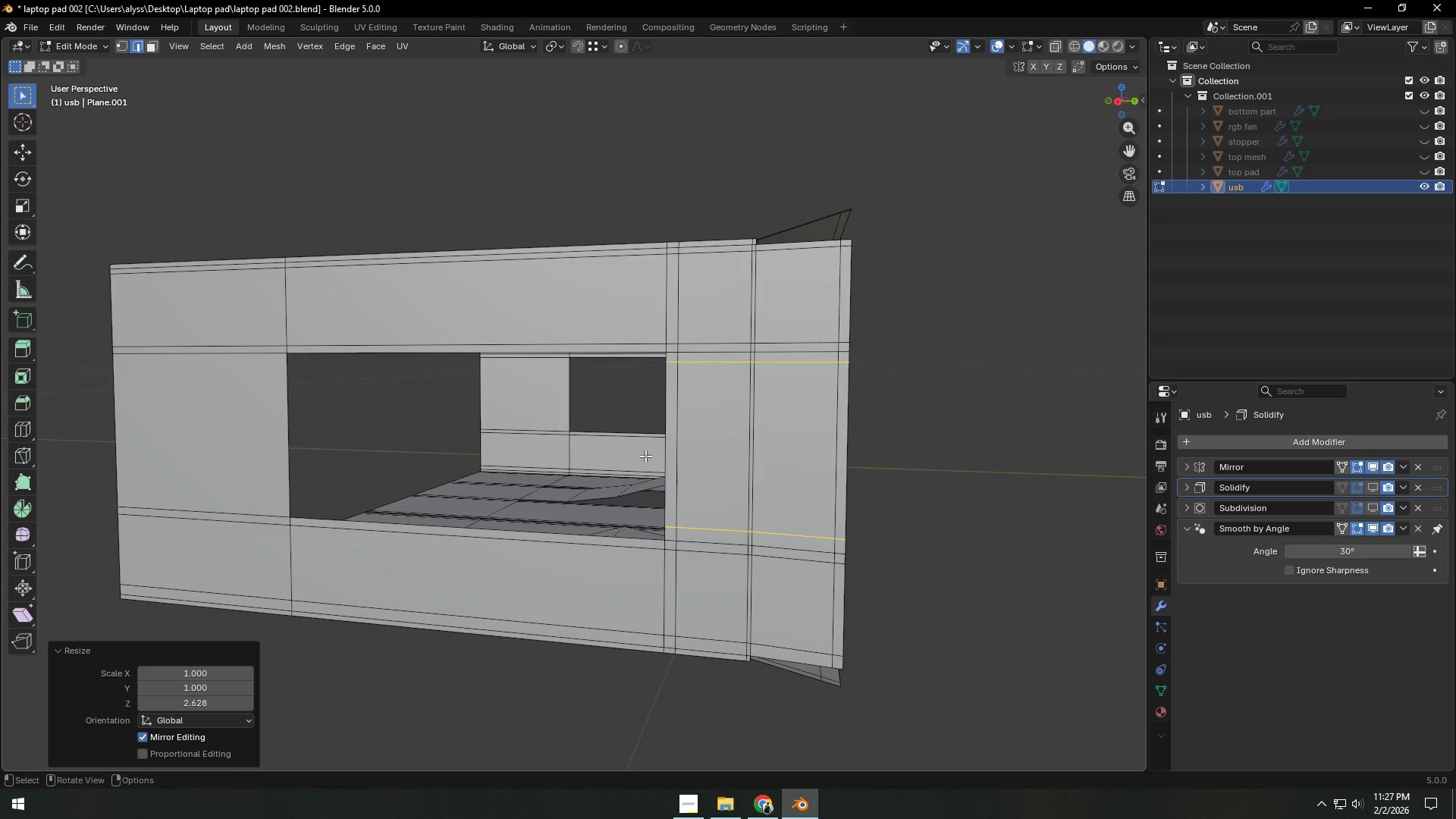 
left_click([664, 449])
 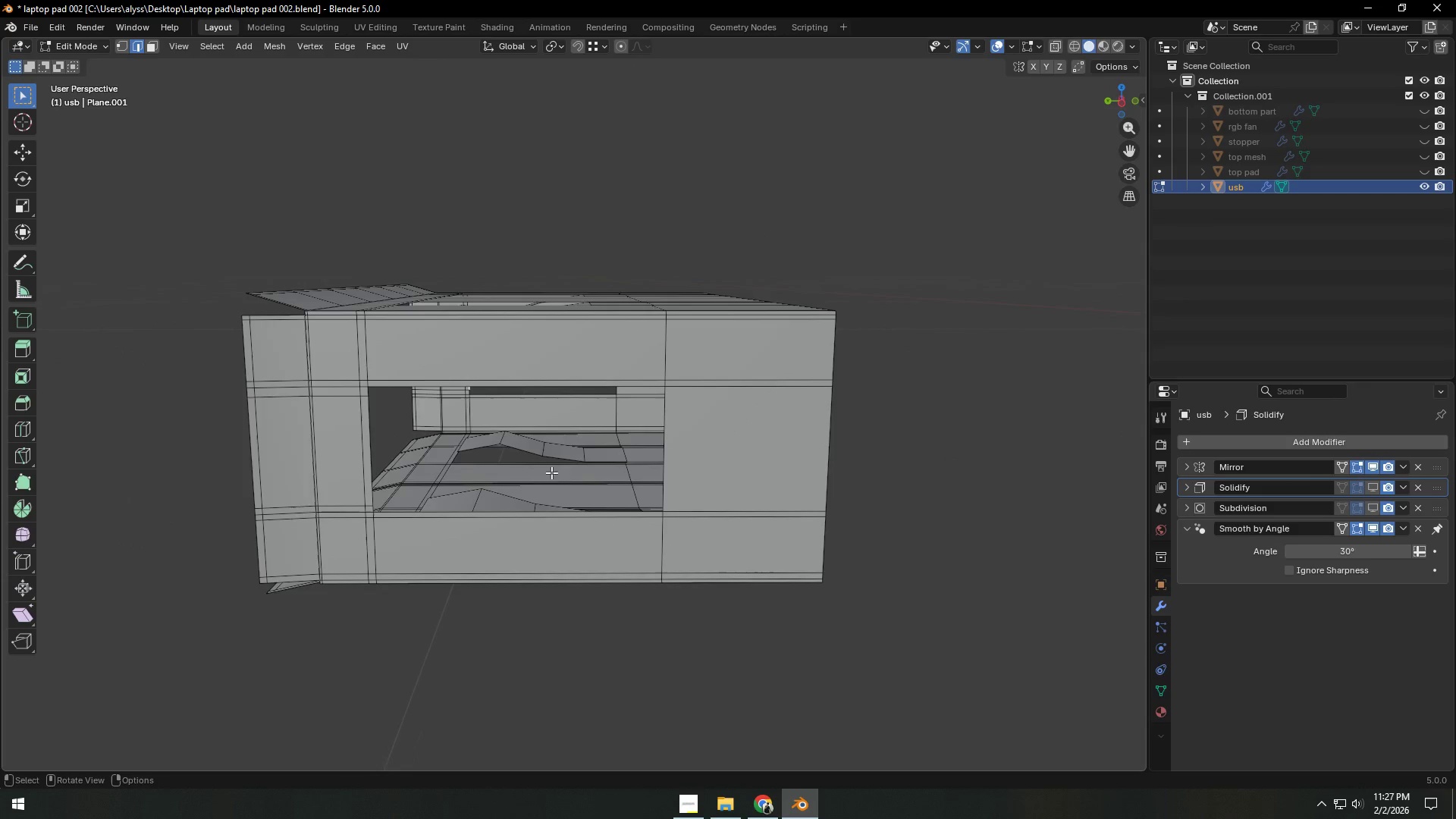 
hold_key(key=ShiftLeft, duration=0.91)
left_click([369, 453])
 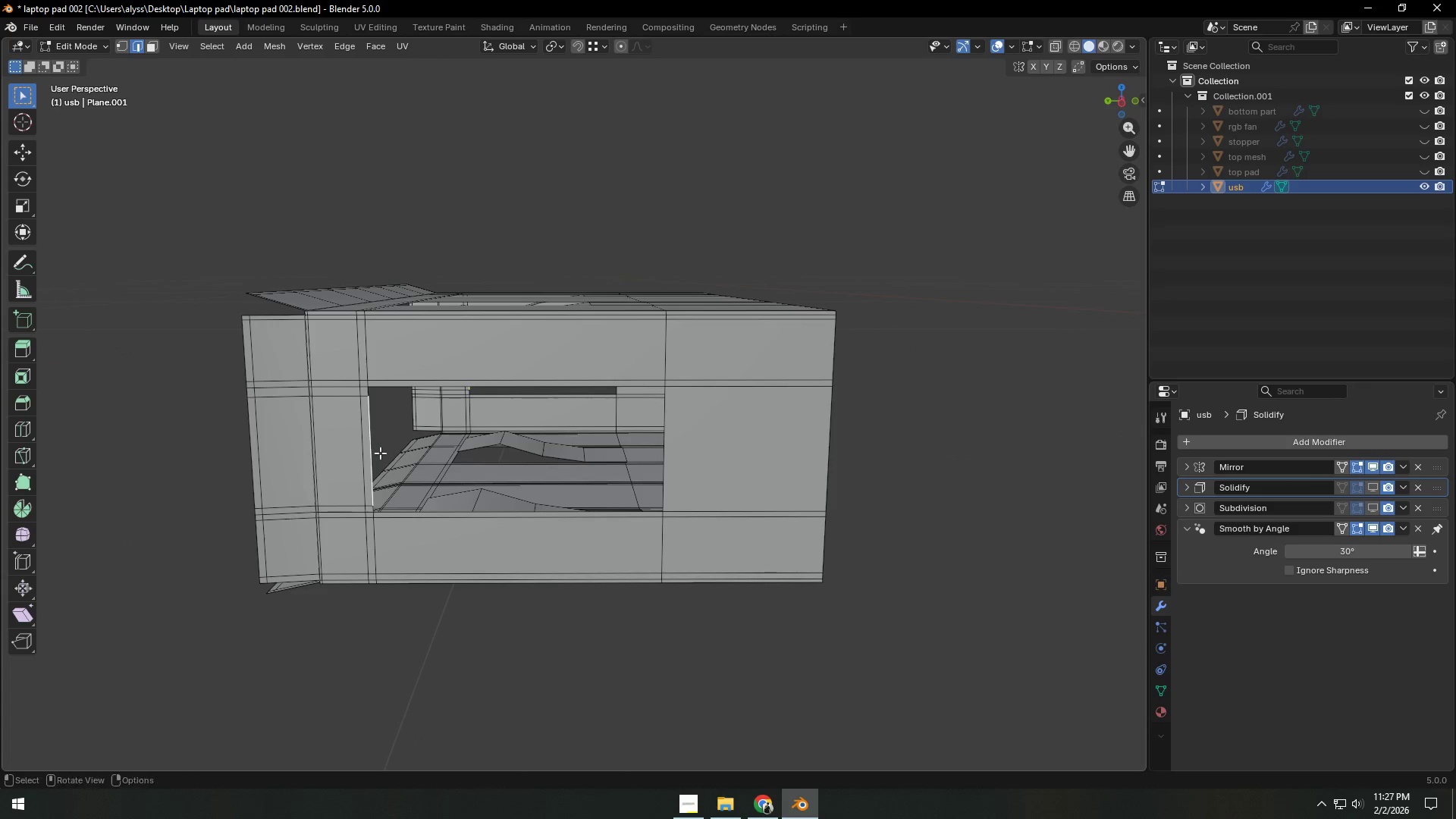 
type(ey)
 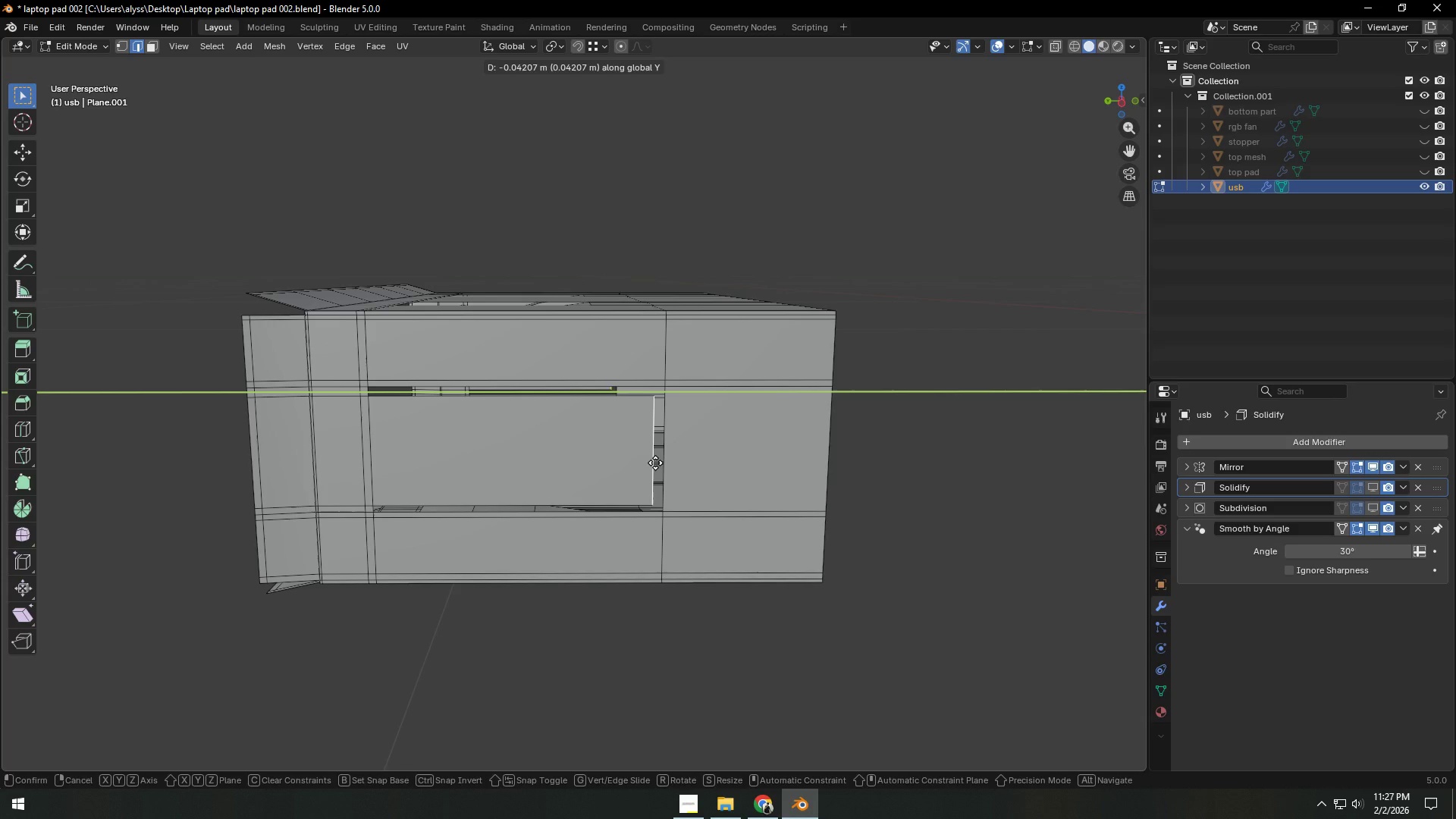 
left_click([655, 463])
 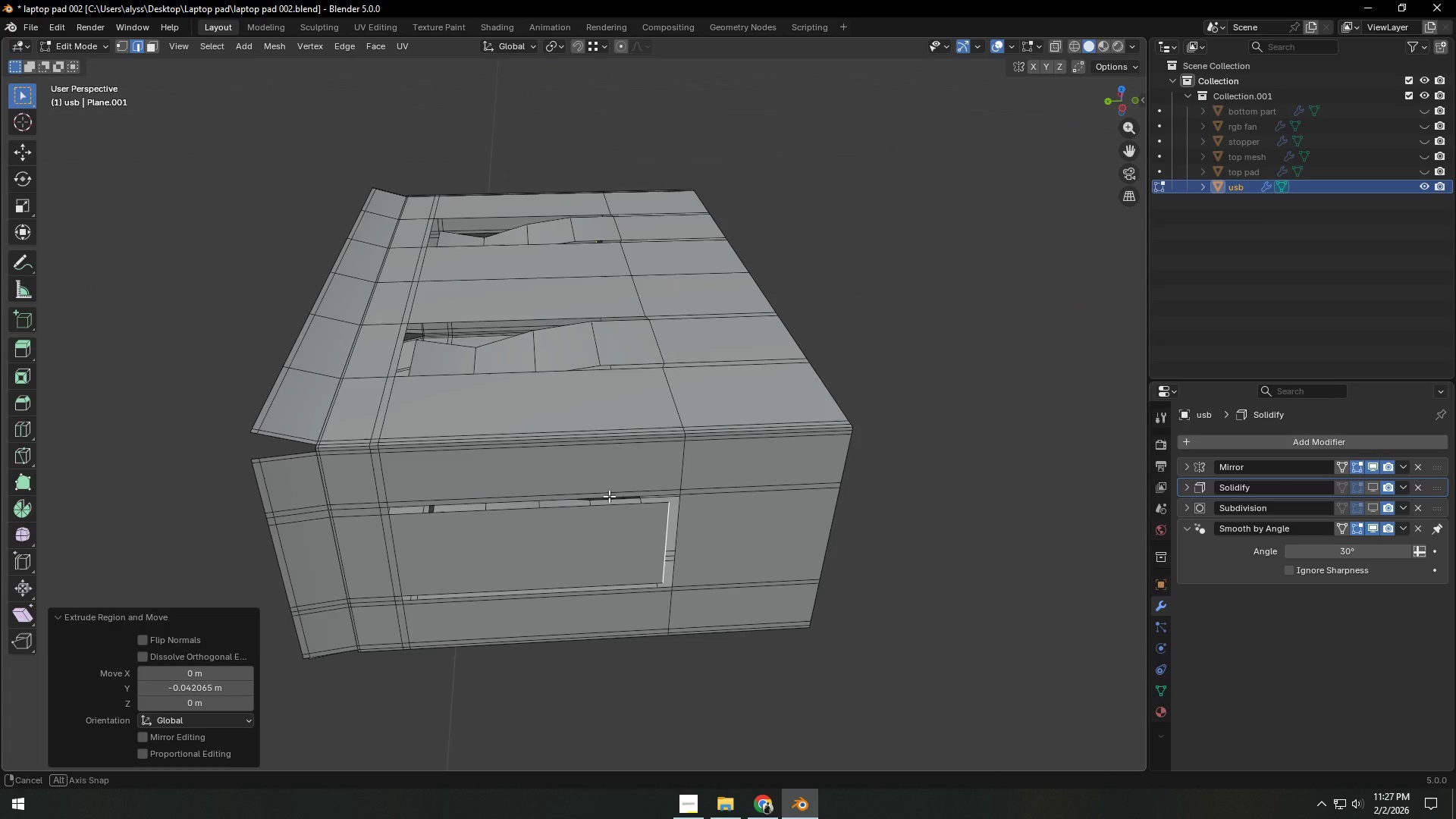 
key(Control+ControlLeft)
 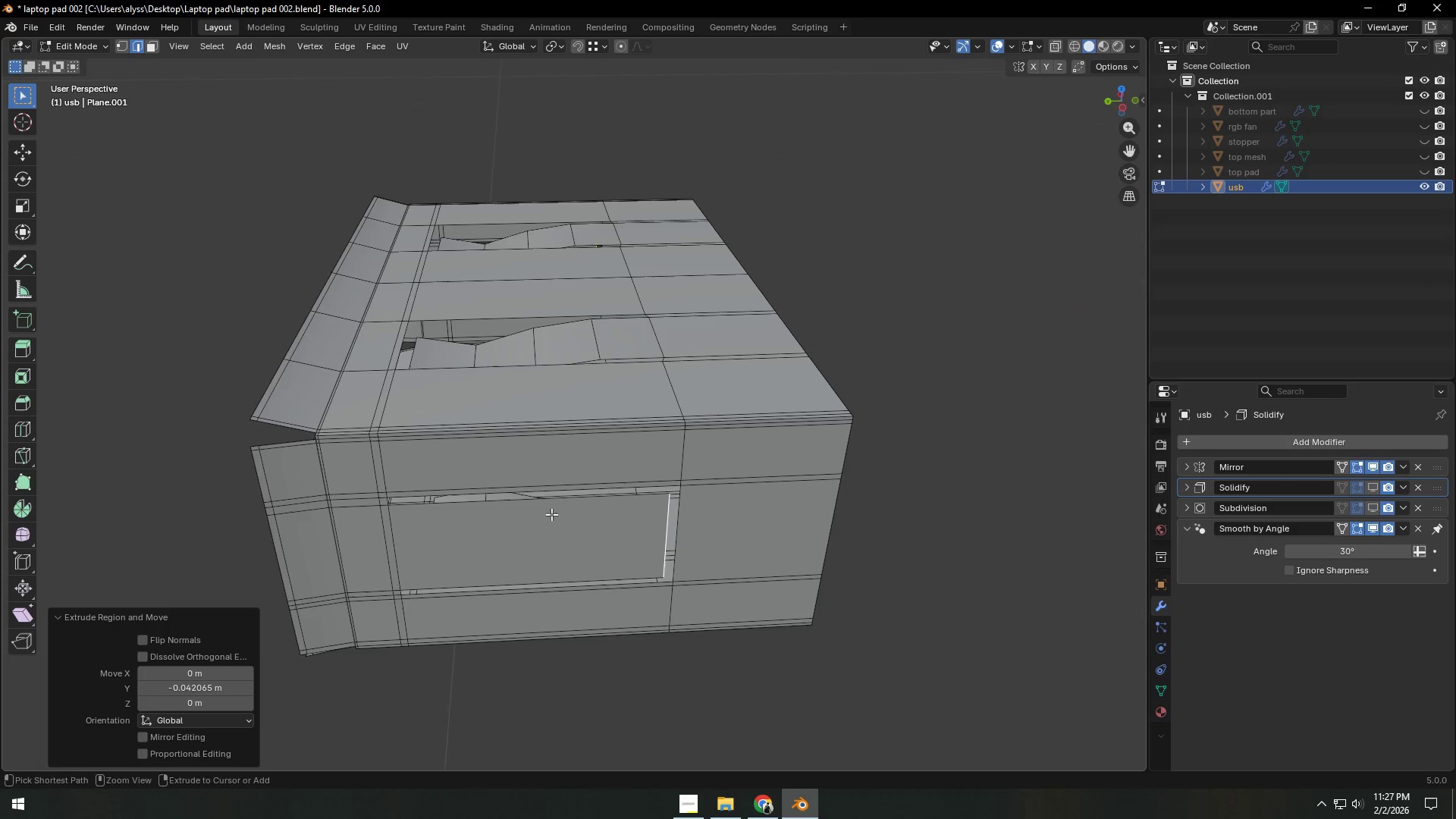 
key(Control+R)
 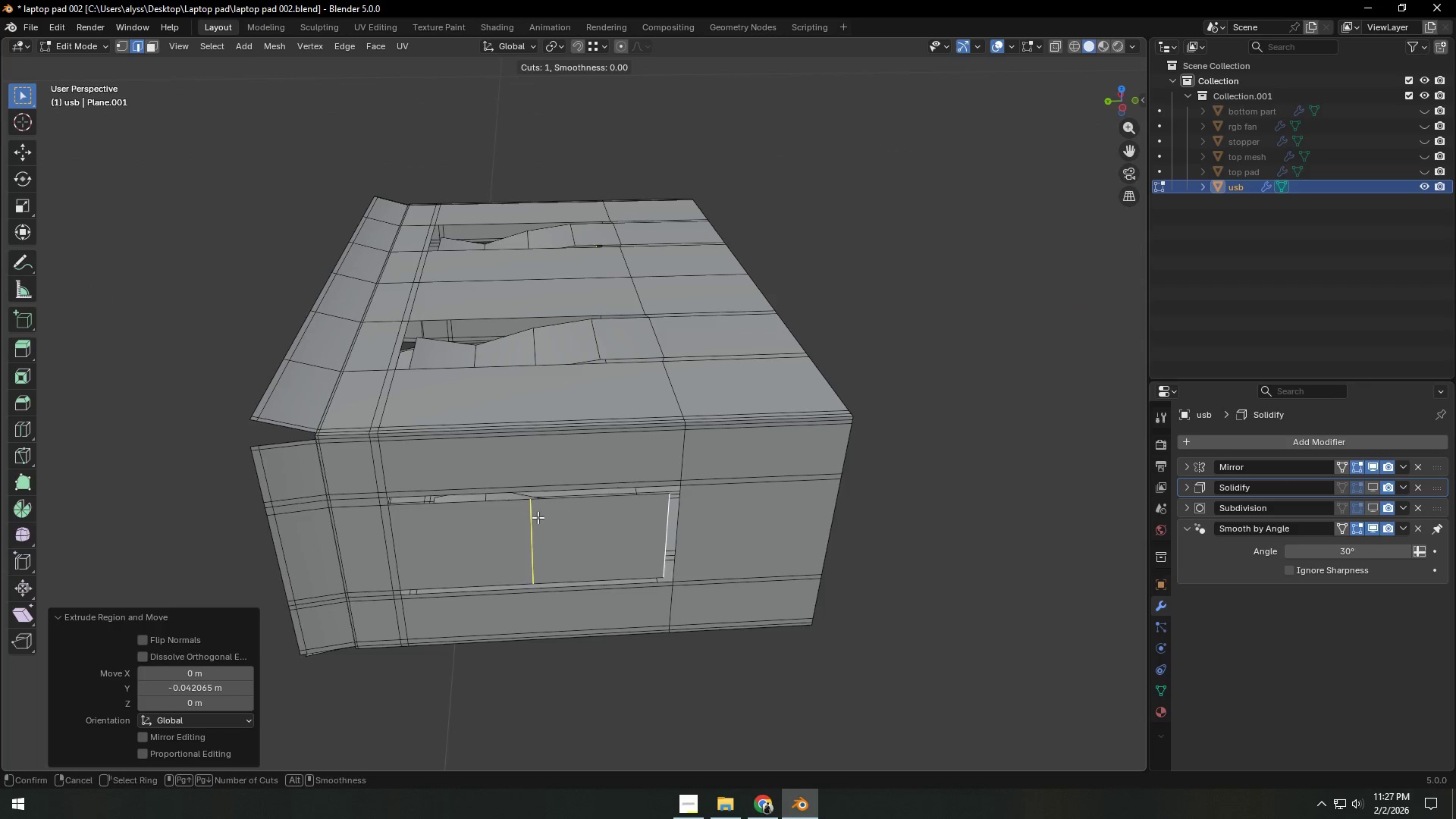 
left_click([538, 517])
 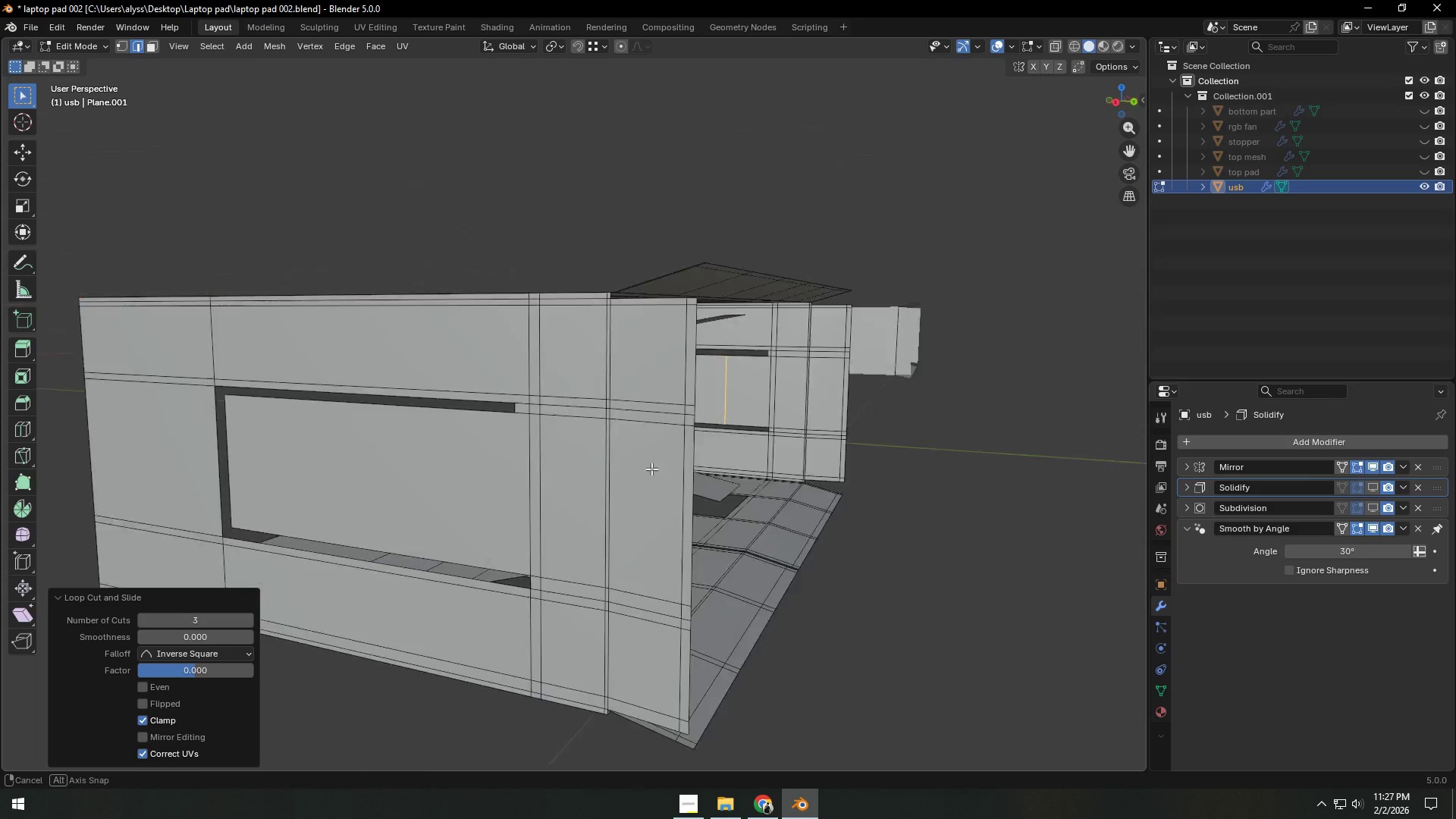 
right_click([538, 517])
 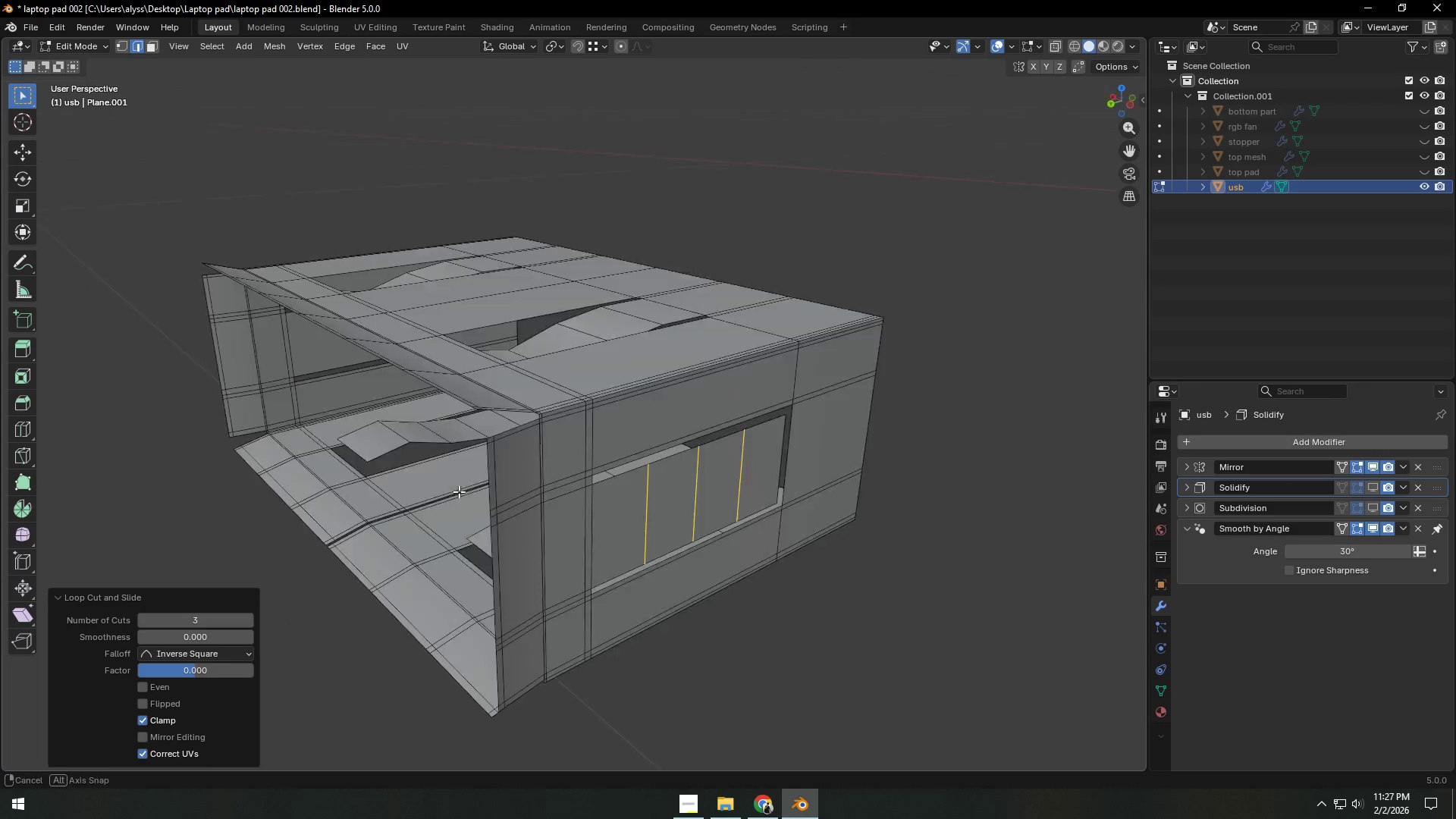 
scroll: coordinate [538, 517], scroll_direction: up, amount: 2.0
 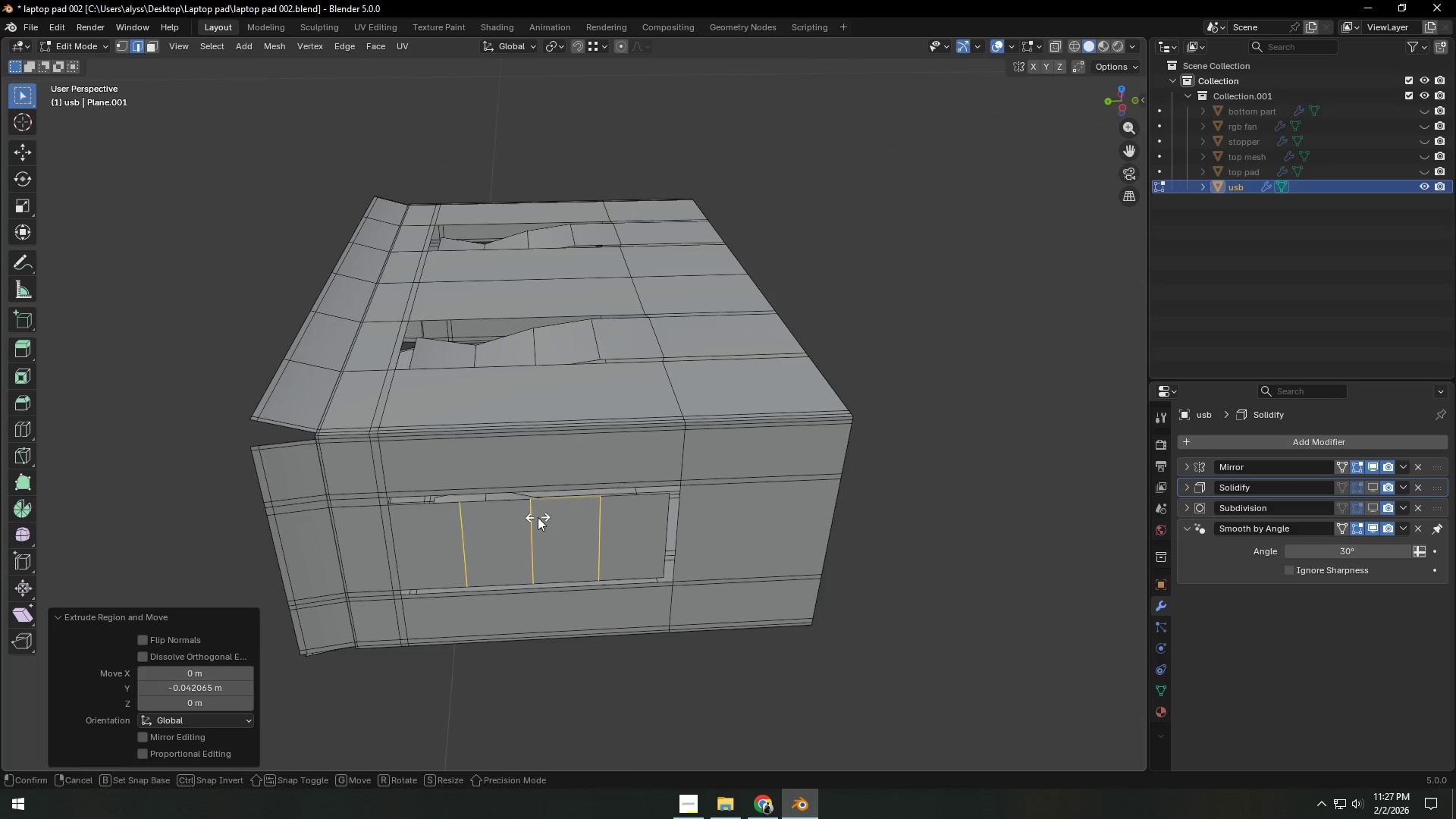 
key(Control+ControlLeft)
 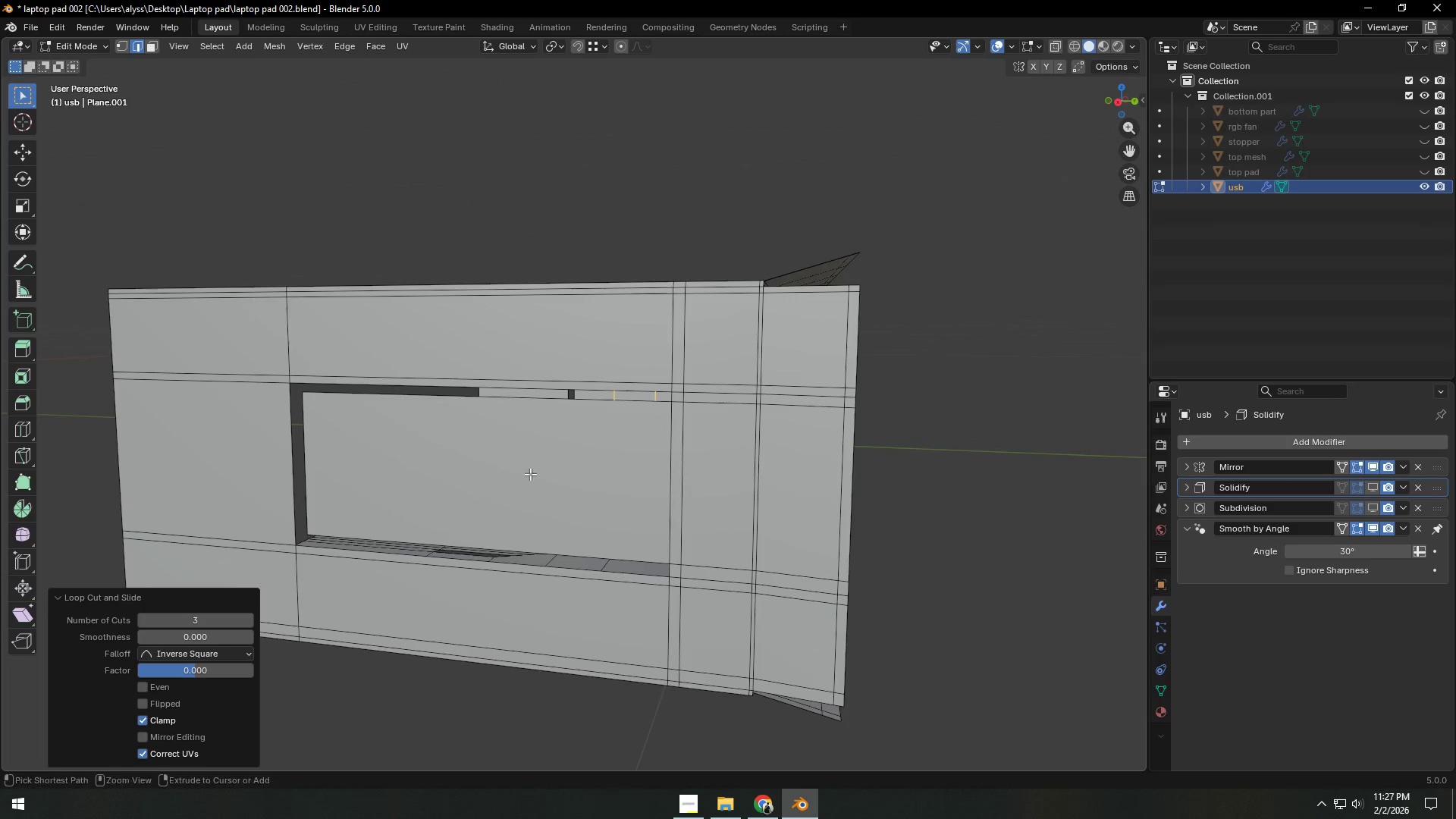 
key(Control+R)
 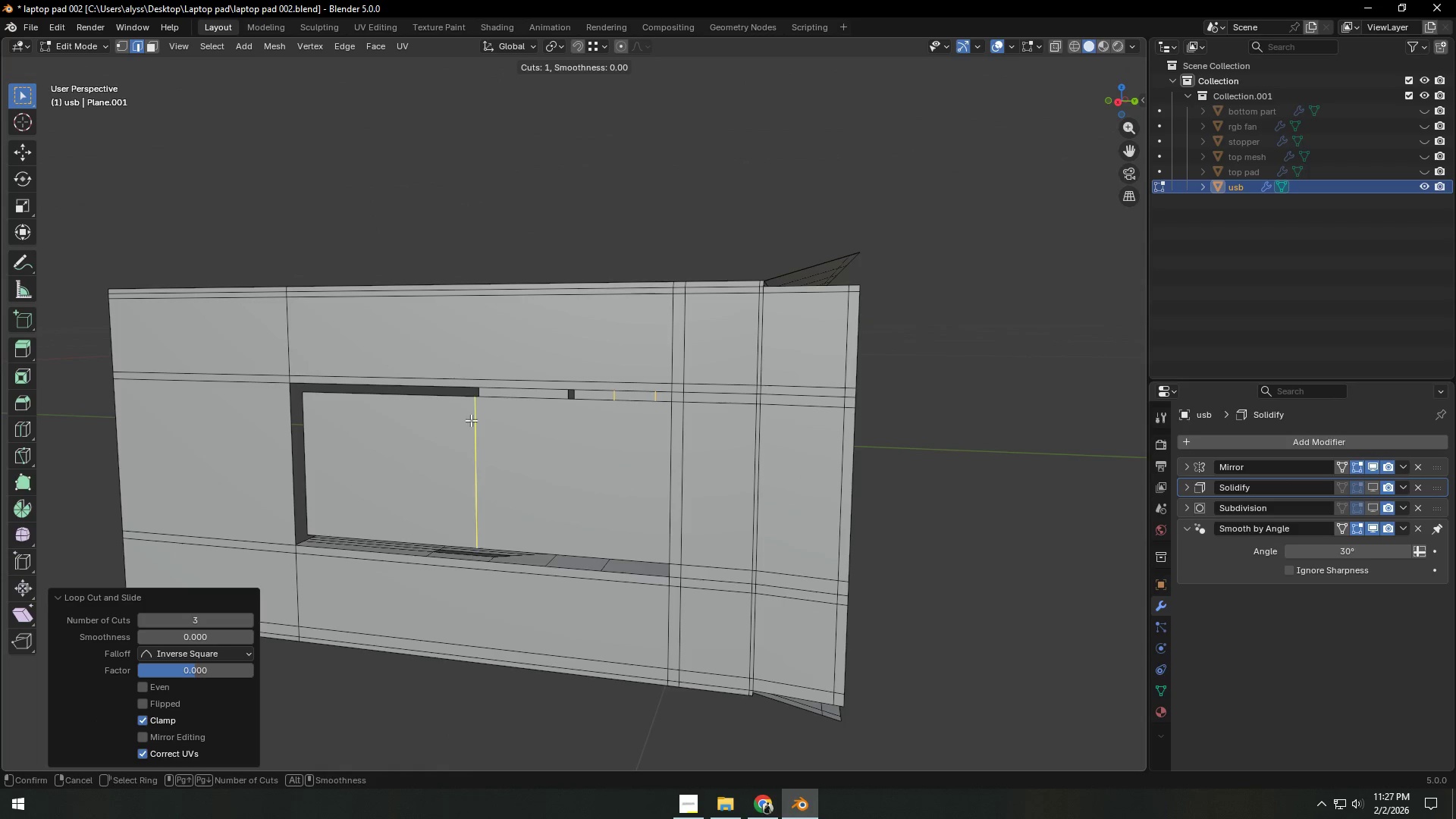 
right_click([475, 417])
 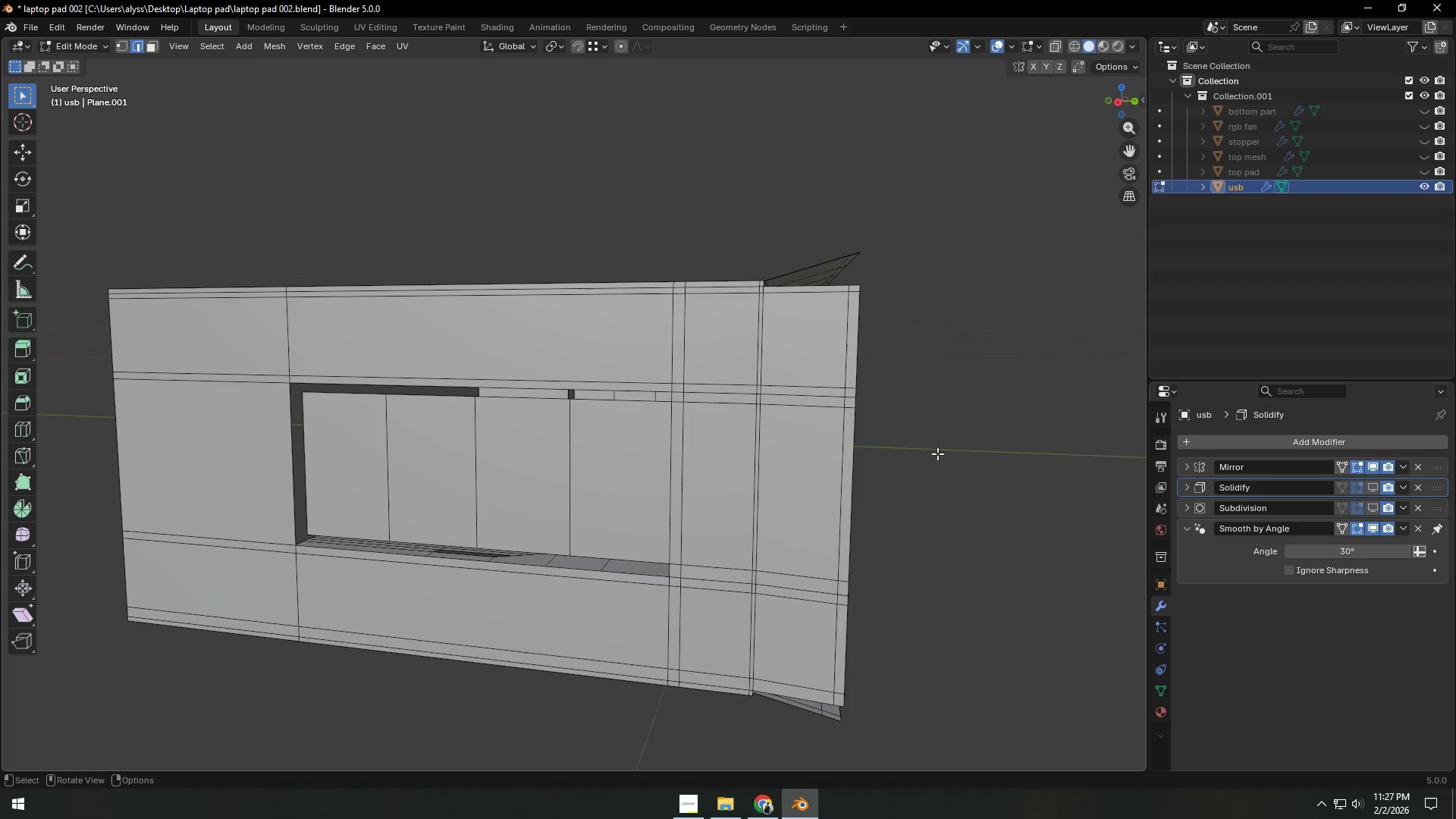 
left_click([475, 417])
 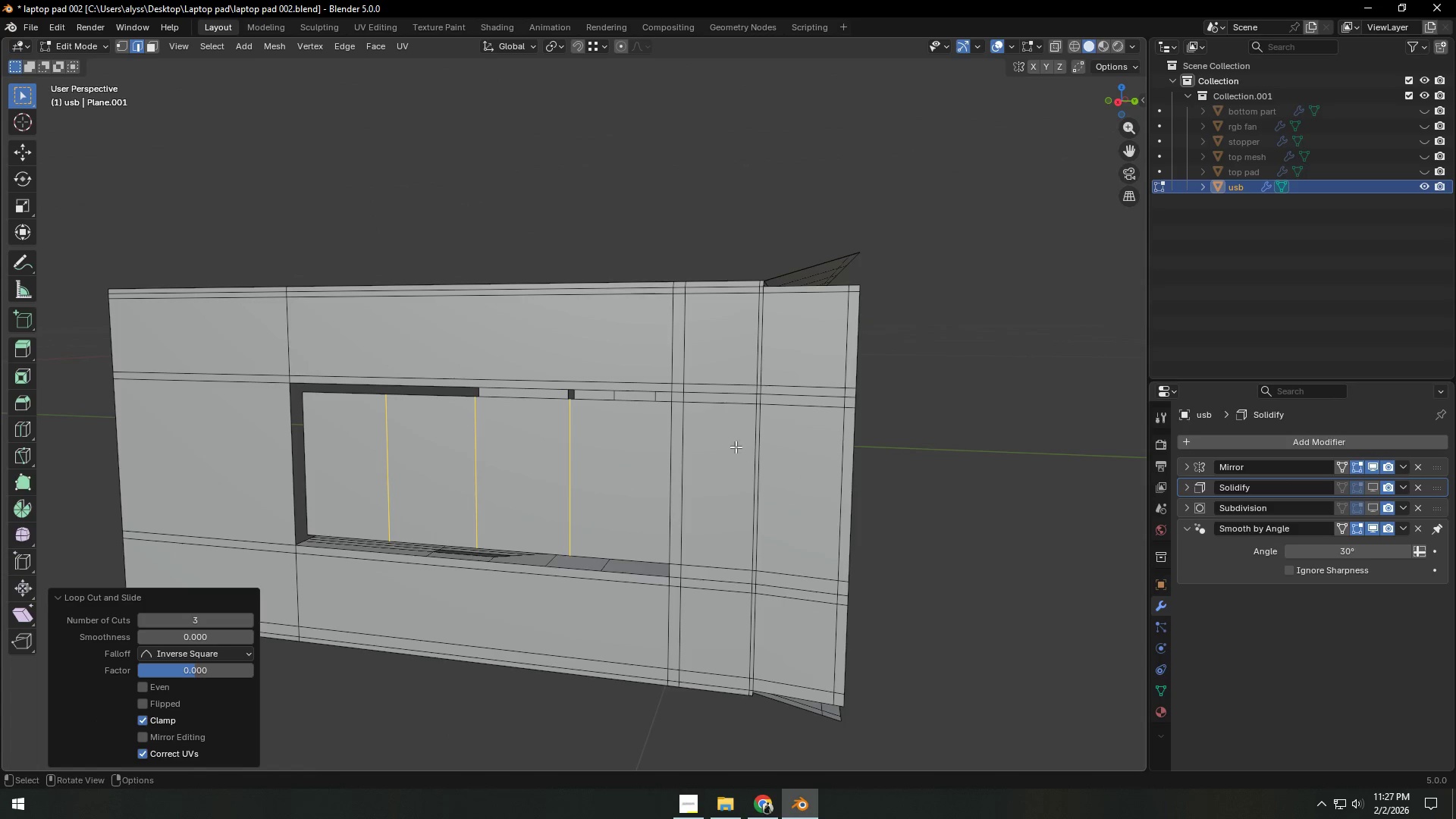 
scroll: coordinate [475, 418], scroll_direction: up, amount: 2.0
 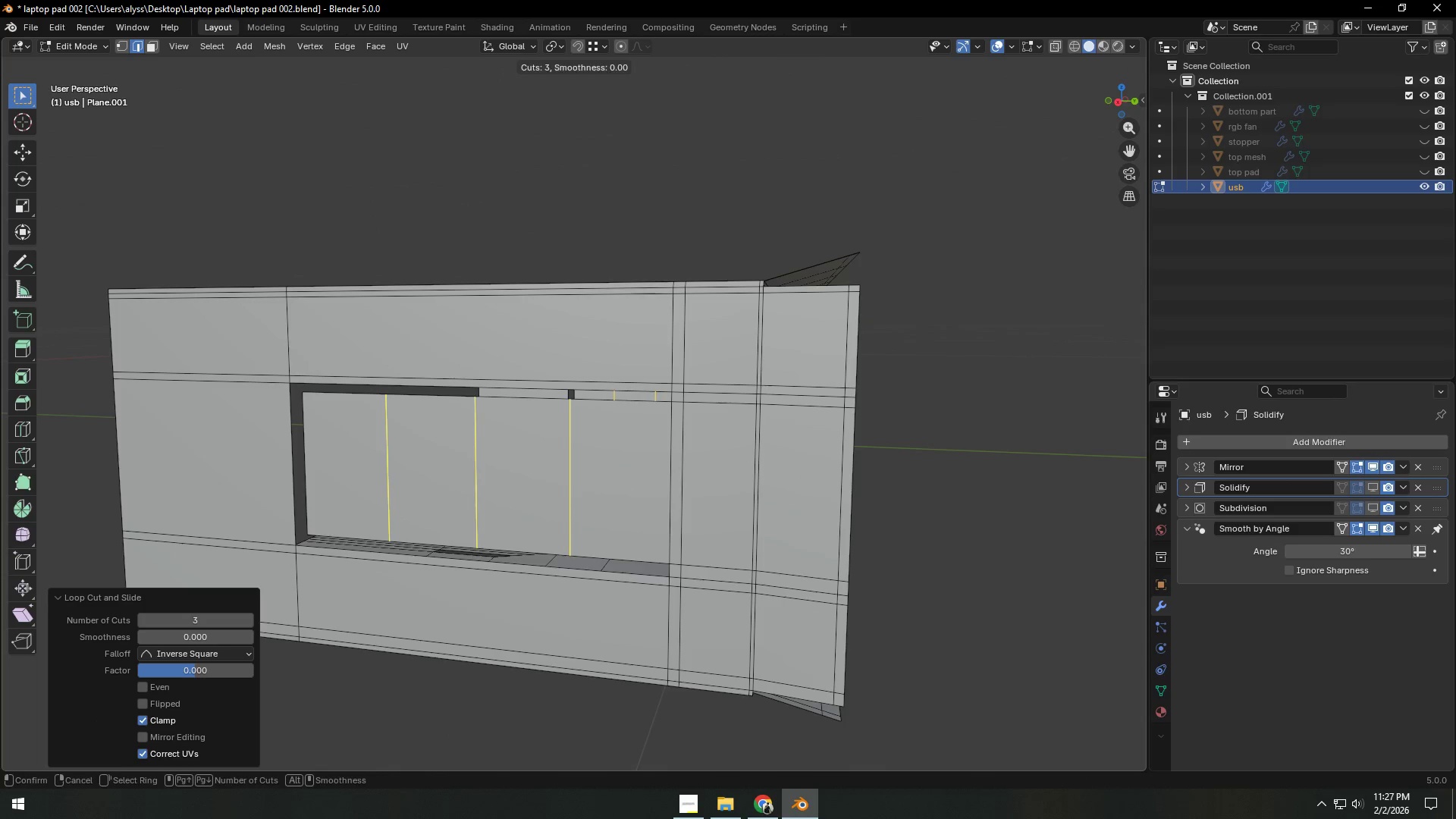 
type(``zsz)
 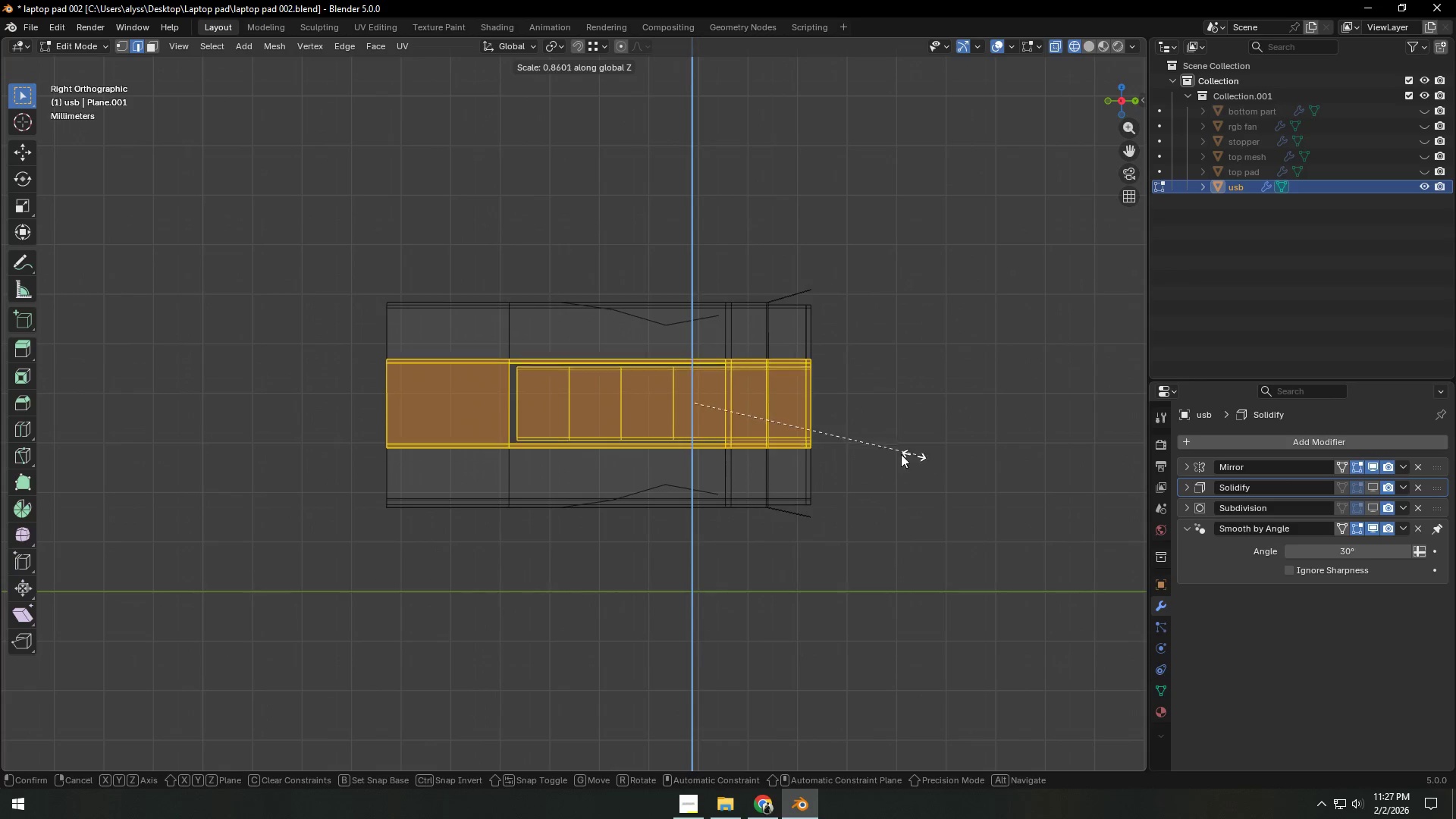 
left_click_drag(start_coordinate=[345, 343], to_coordinate=[883, 468])
 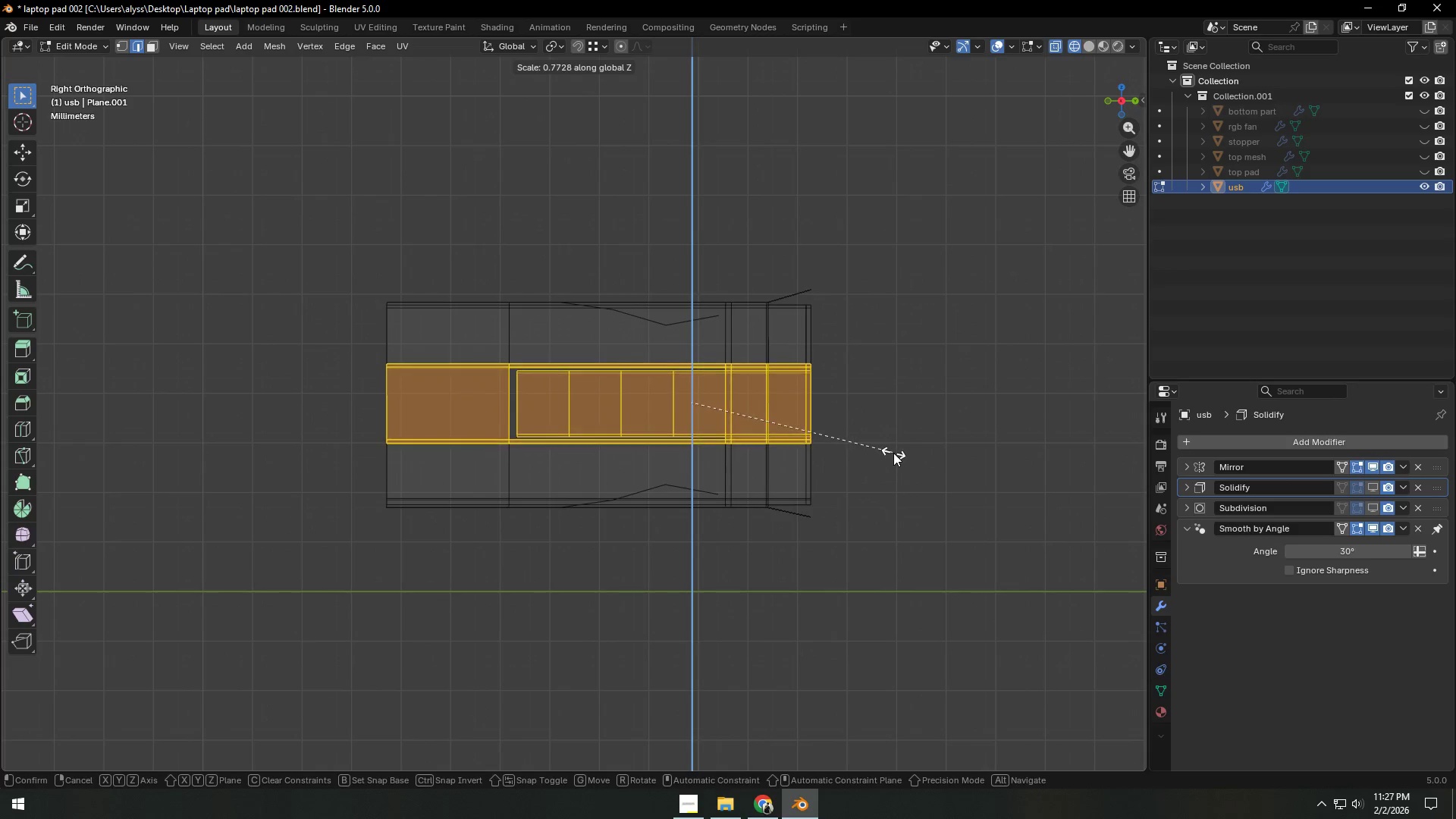 
double_click([971, 427])
 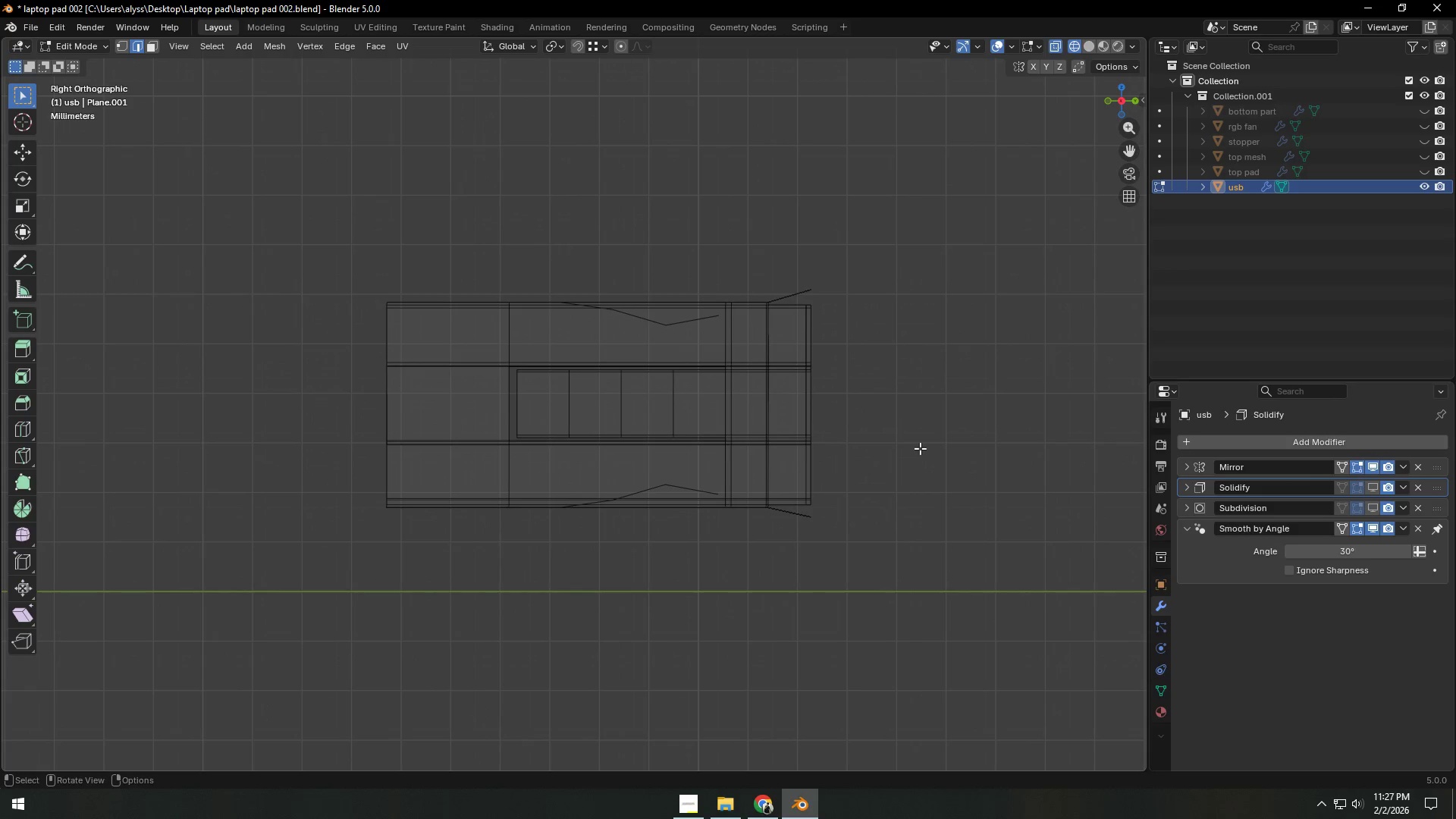 
key(Backquote)
 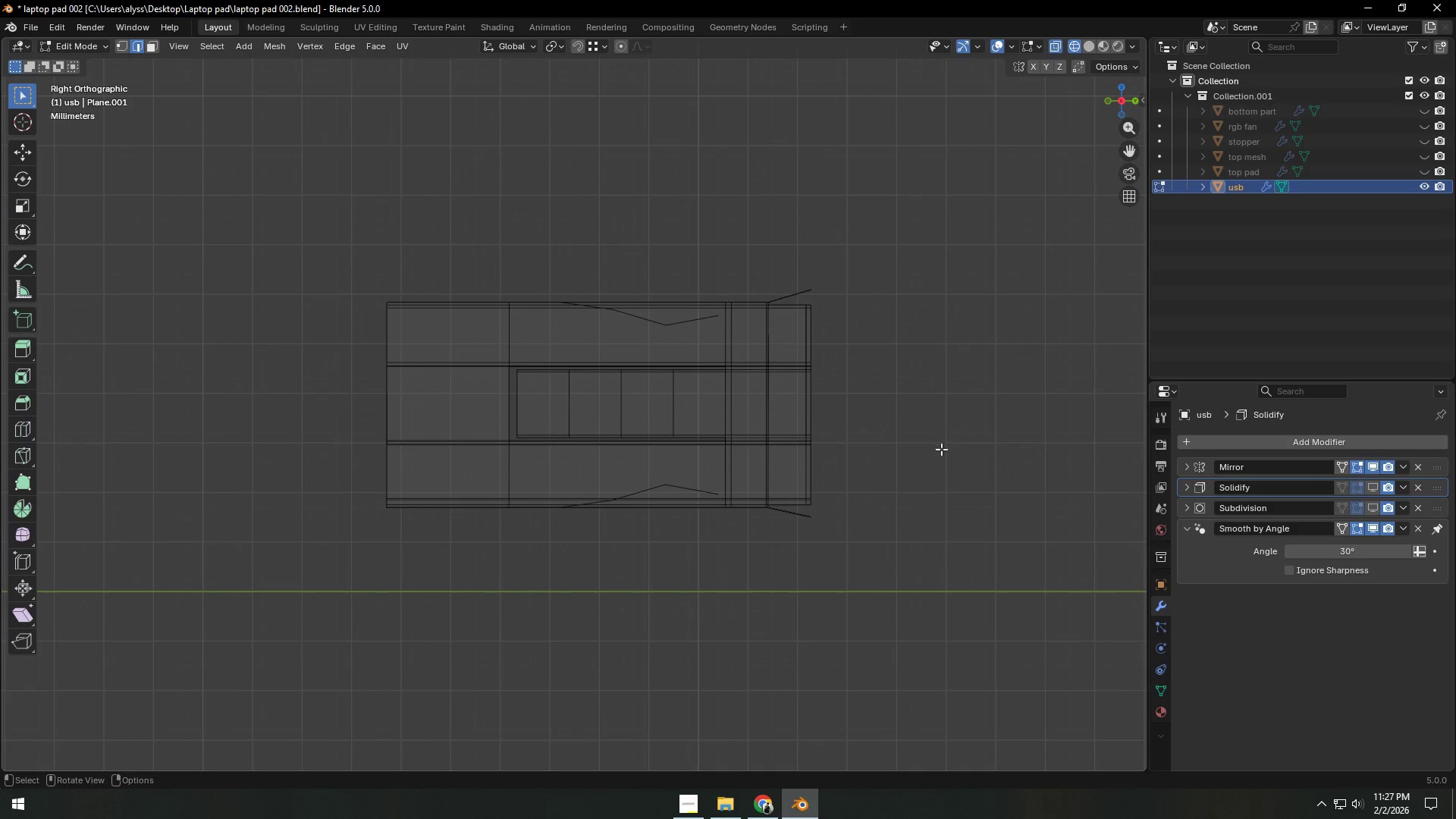 
key(Tab)
 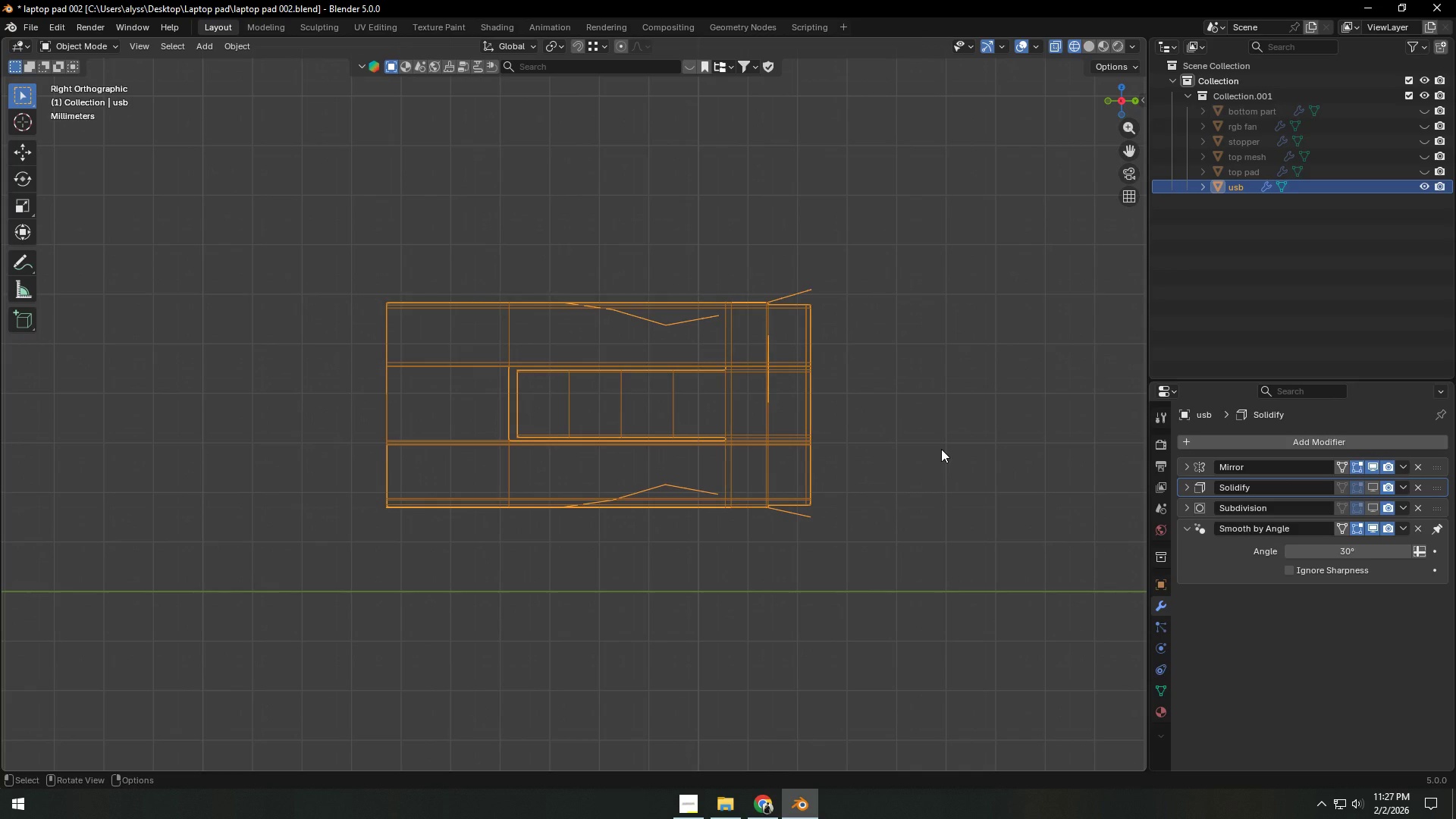 
left_click([941, 449])
 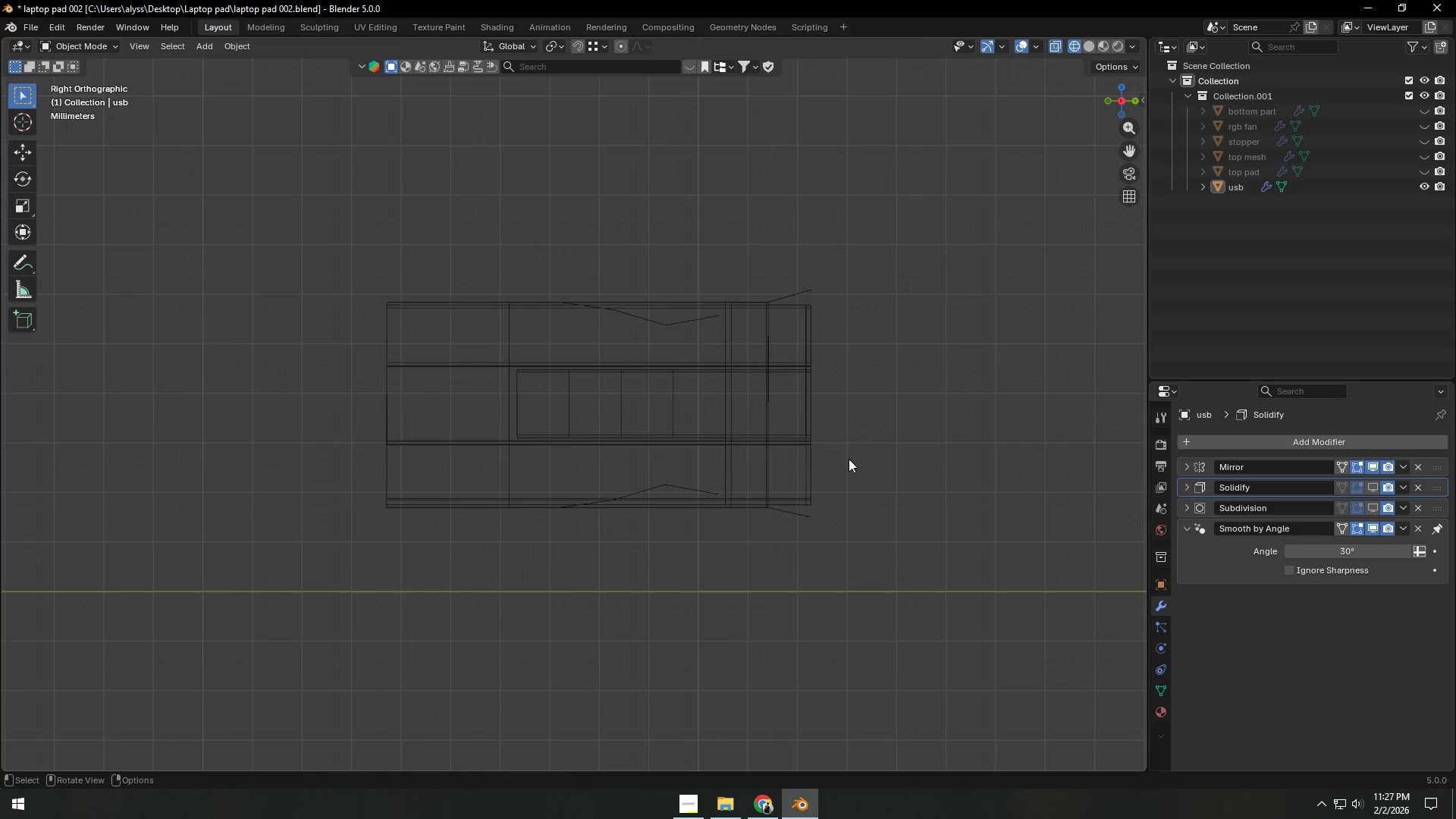 
key(Z)
 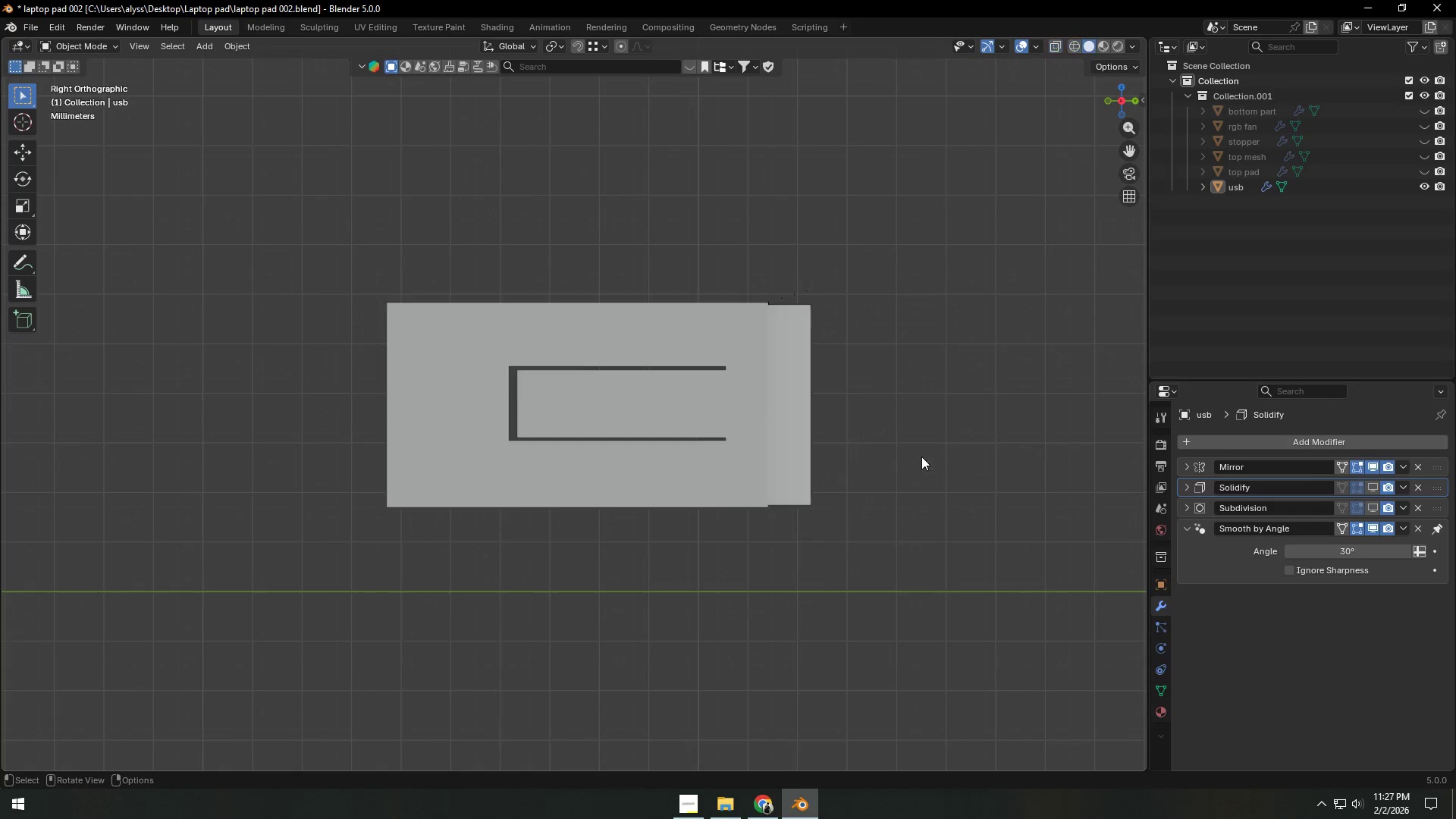 
scroll: coordinate [921, 457], scroll_direction: down, amount: 3.0
 